 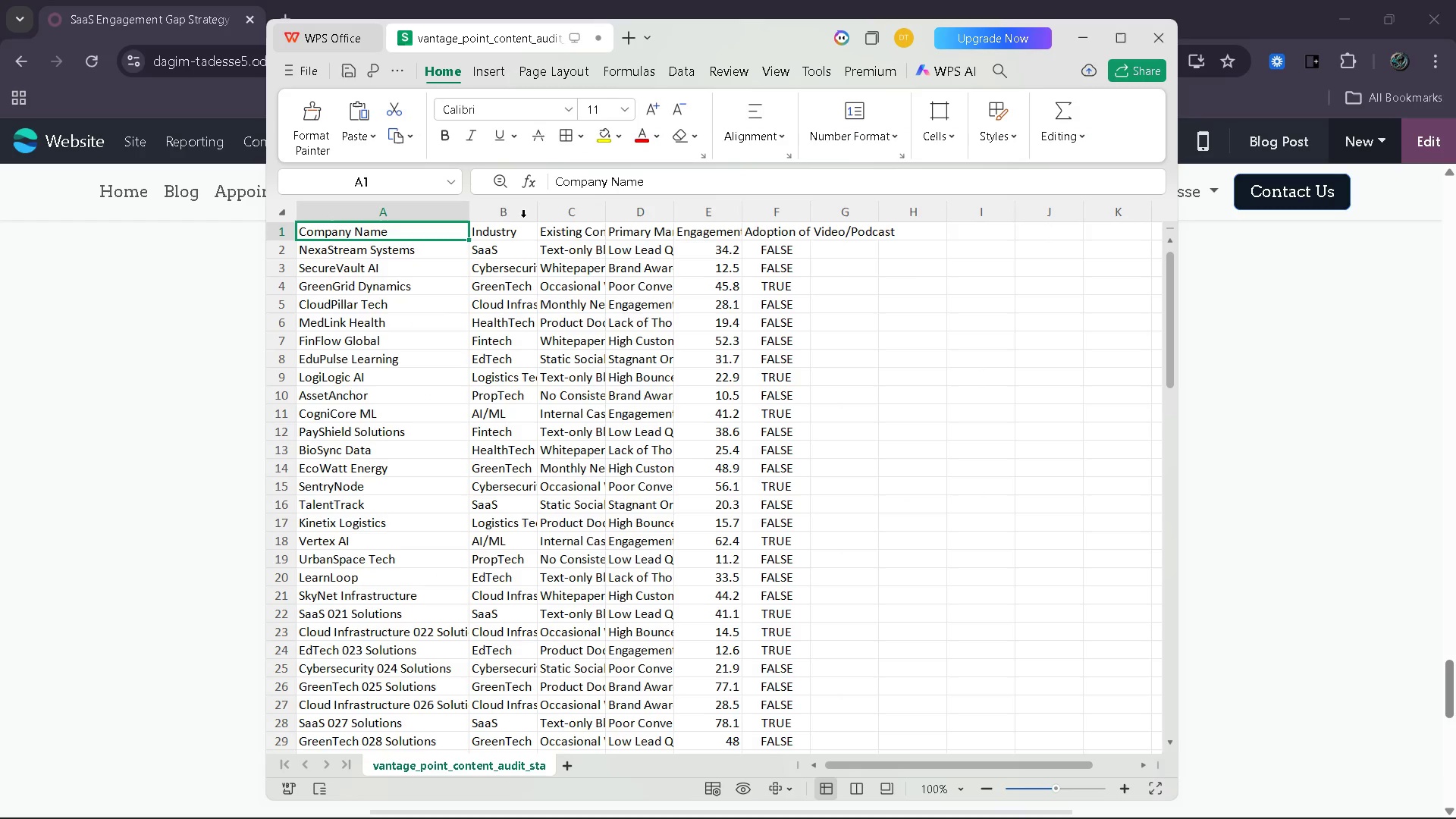 
left_click_drag(start_coordinate=[540, 212], to_coordinate=[627, 214])
 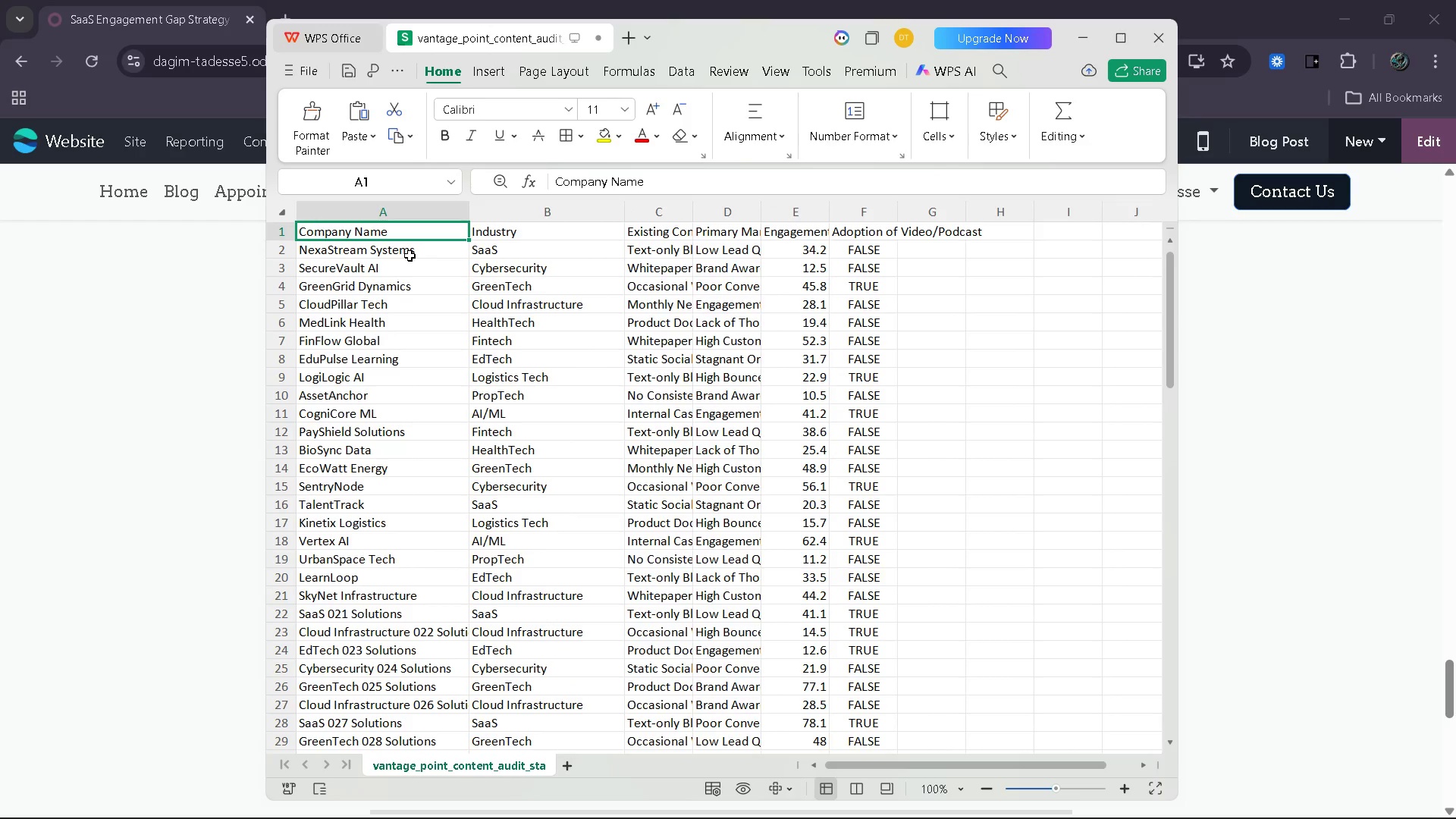 
wait(7.03)
 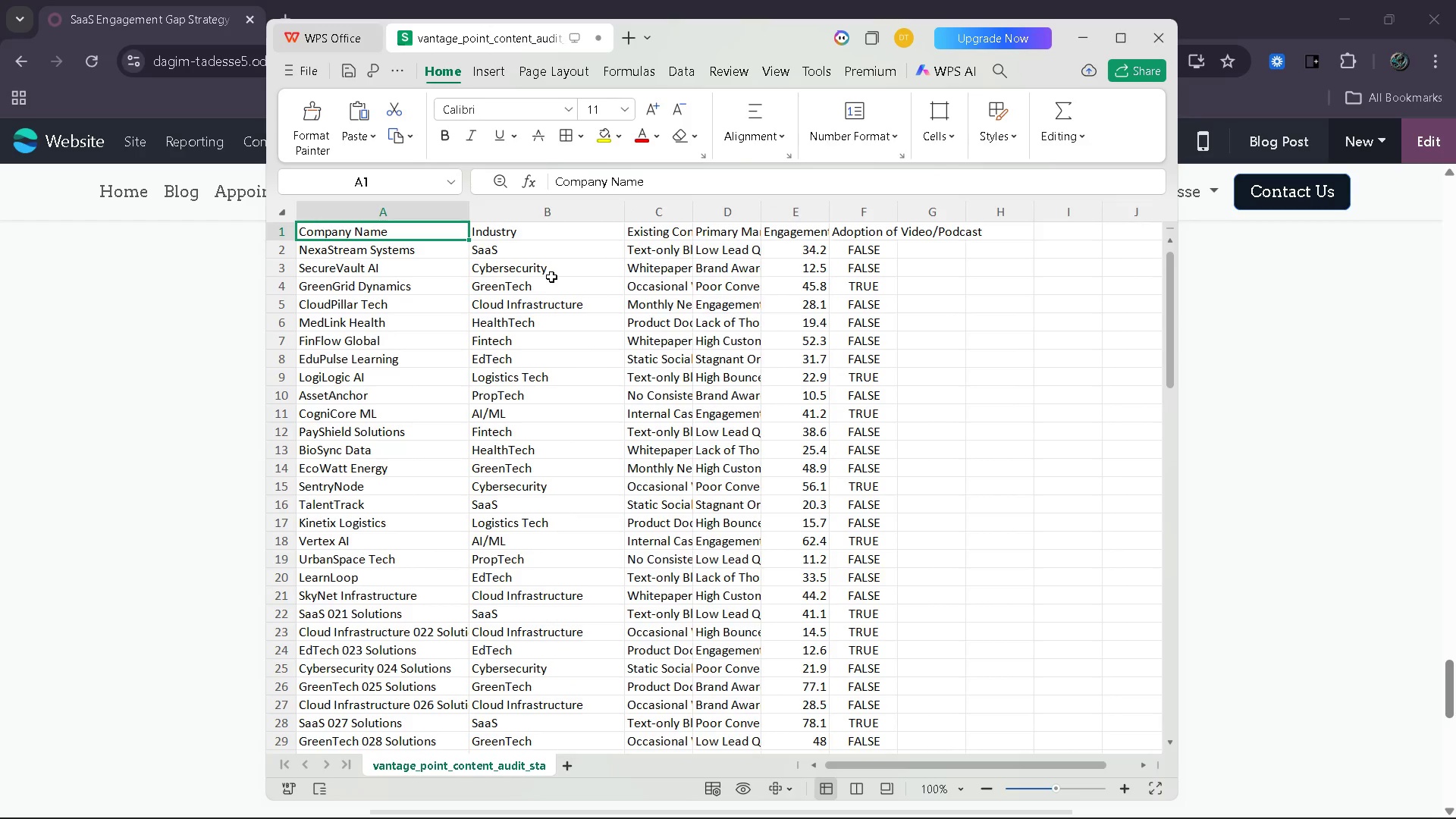 
left_click([419, 251])
 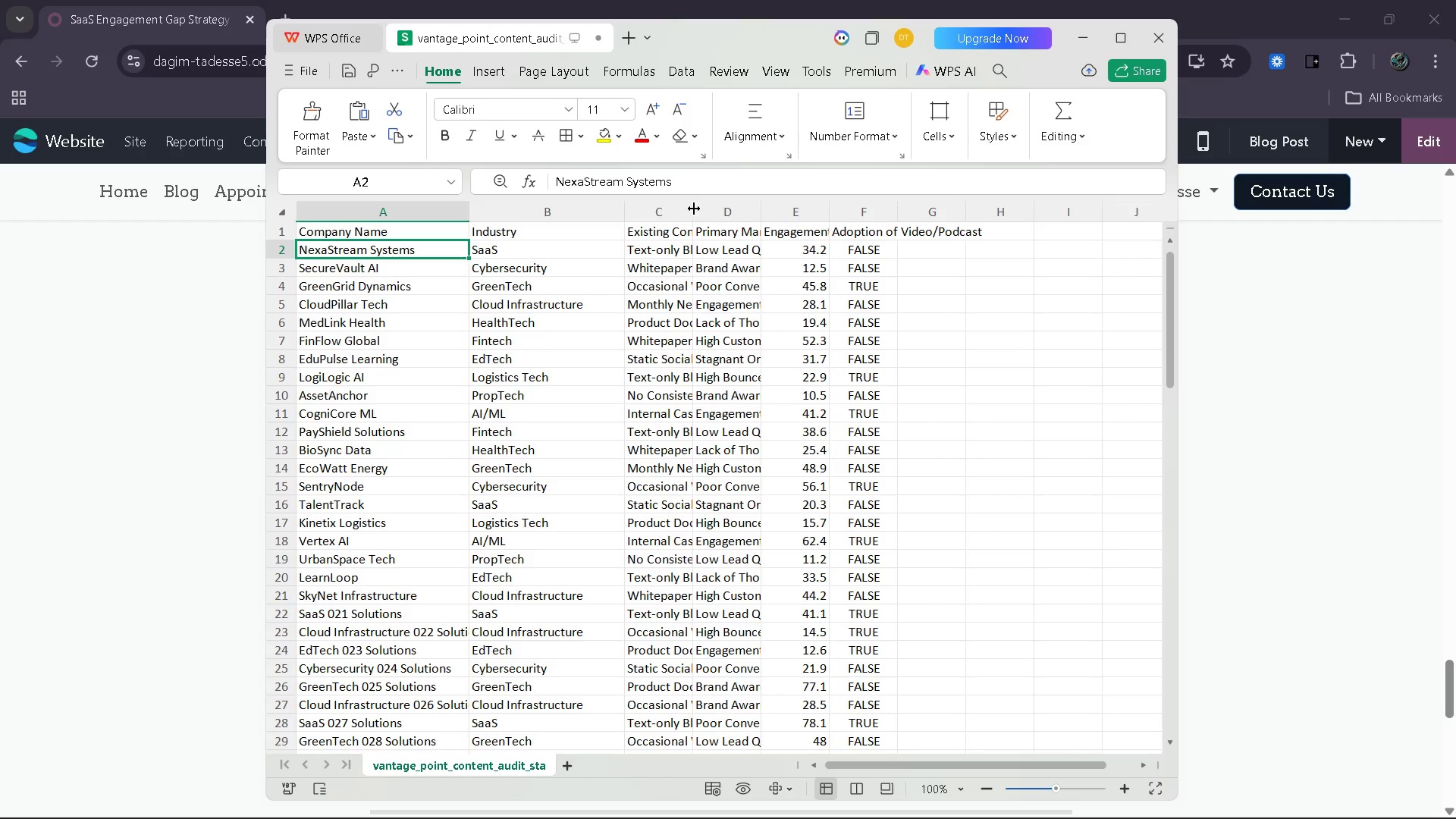 
left_click_drag(start_coordinate=[690, 210], to_coordinate=[769, 210])
 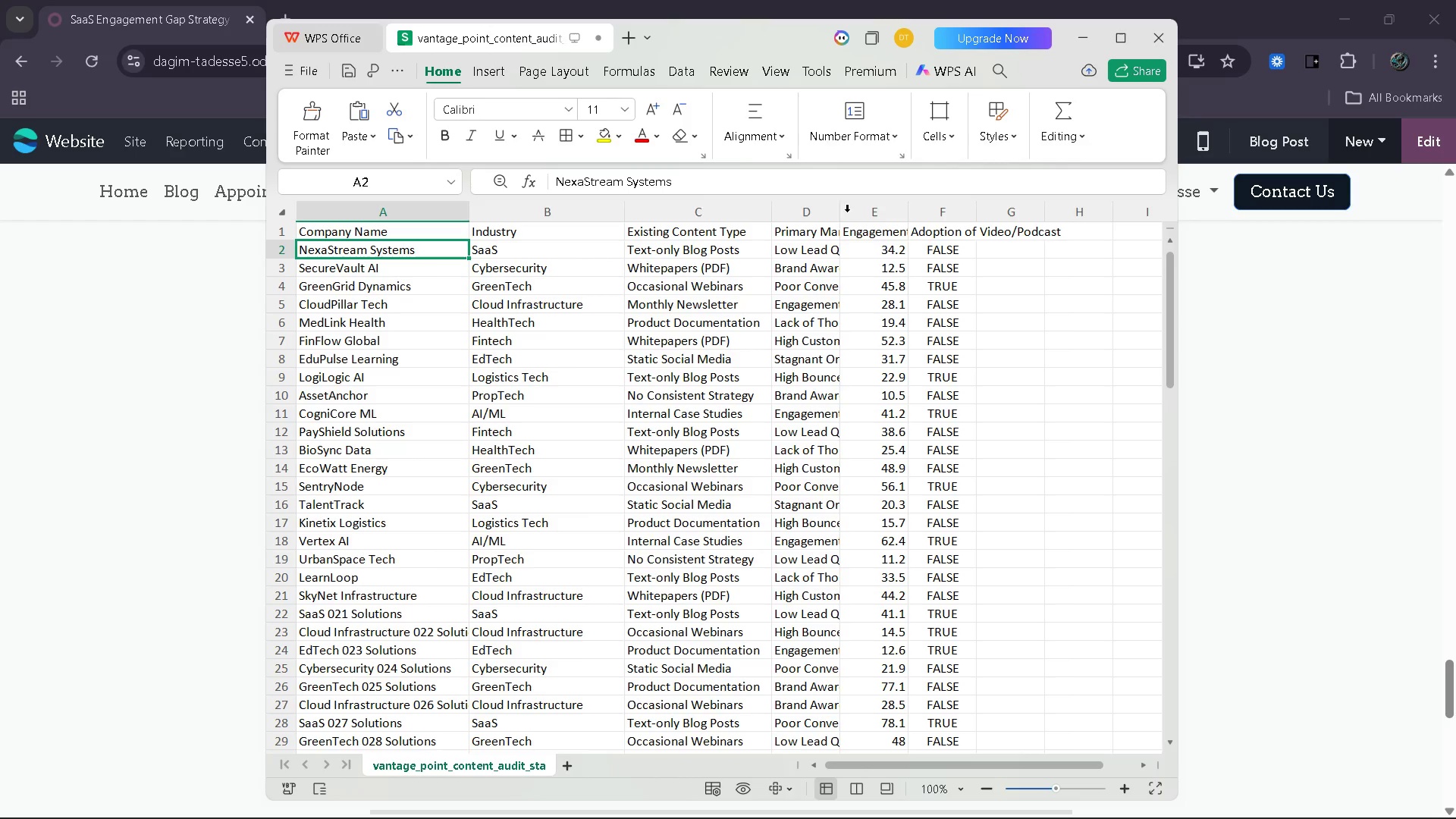 
left_click_drag(start_coordinate=[842, 215], to_coordinate=[899, 214])
 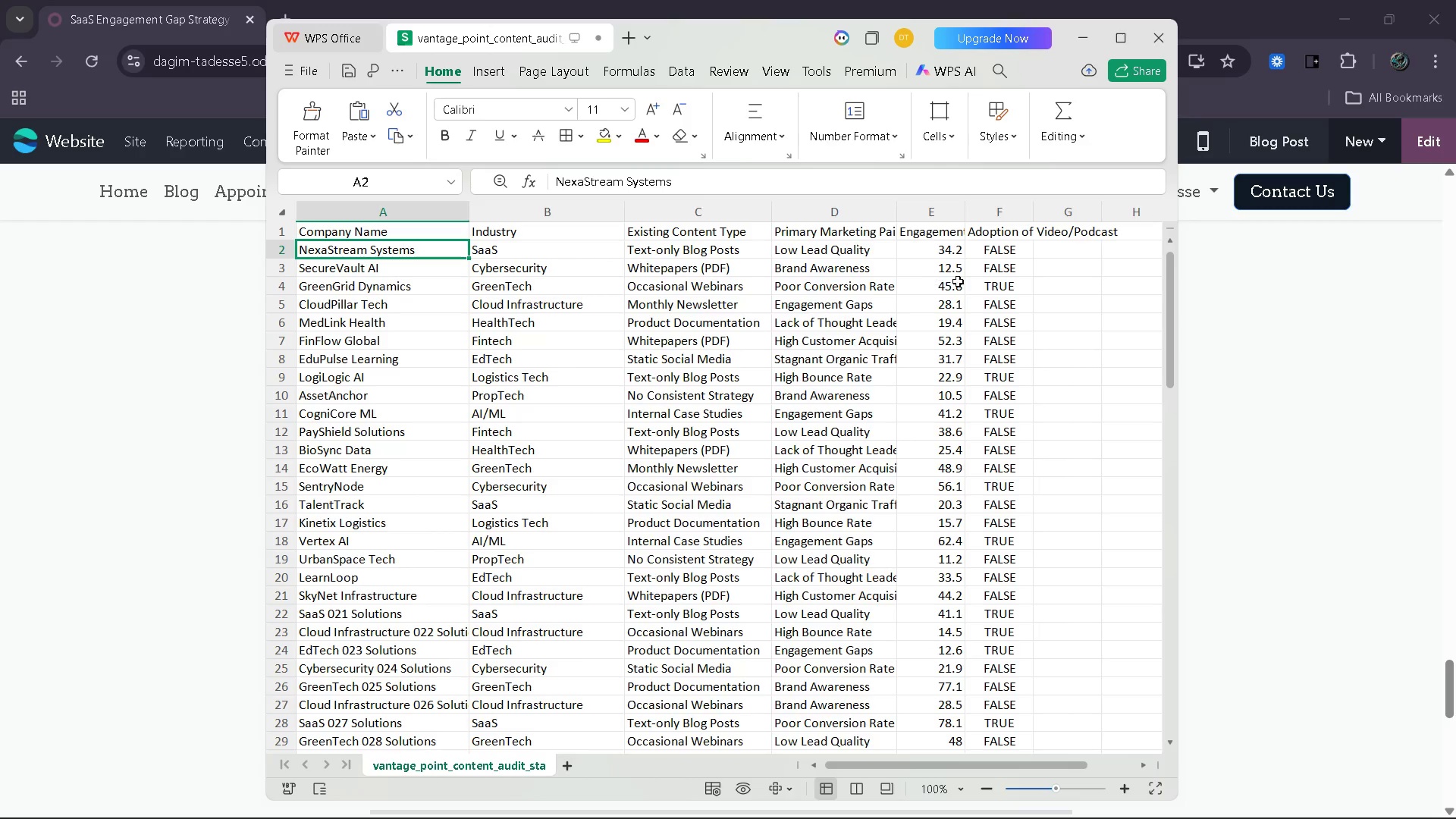 
wait(10.47)
 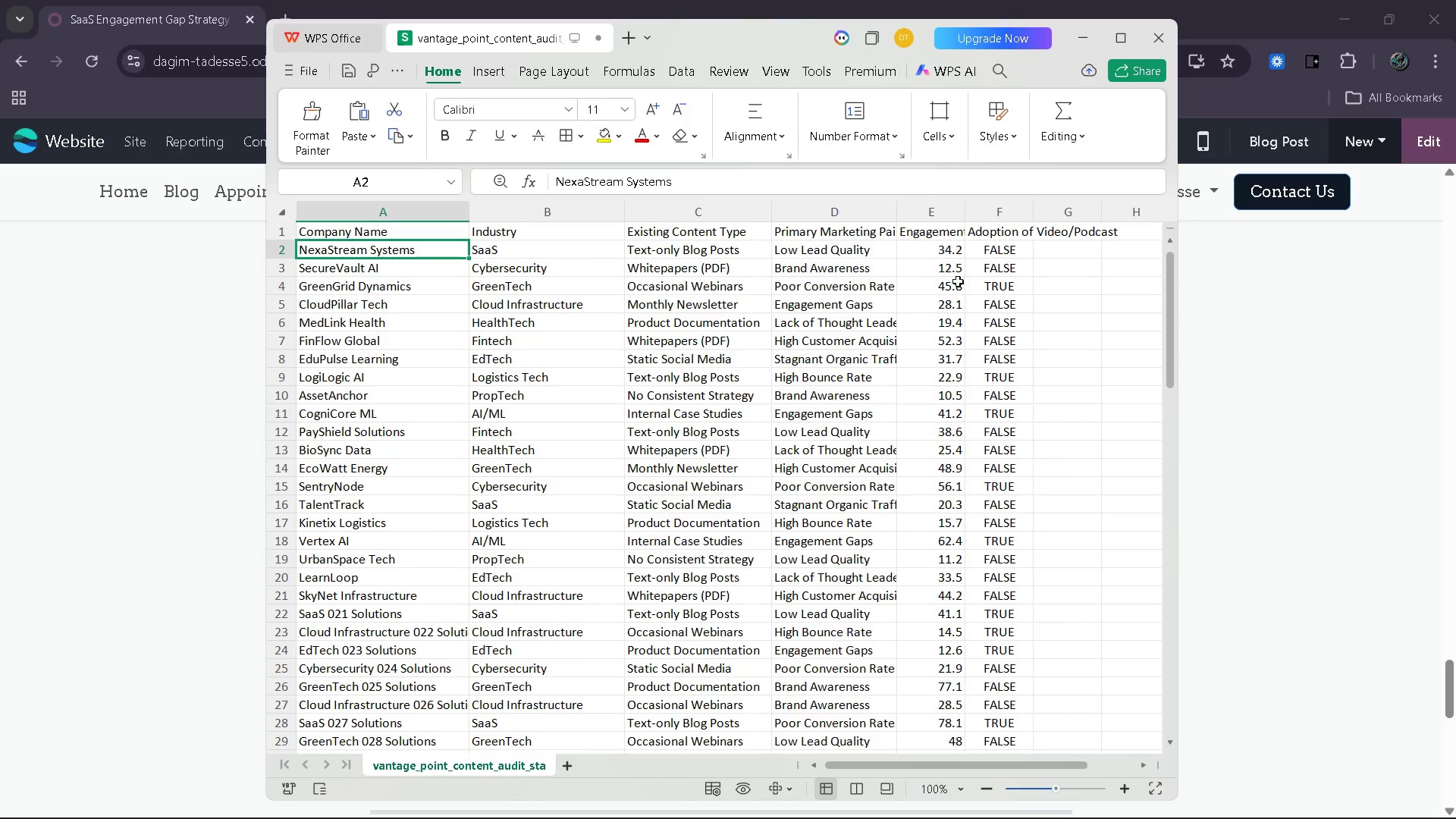 
left_click([430, 246])
 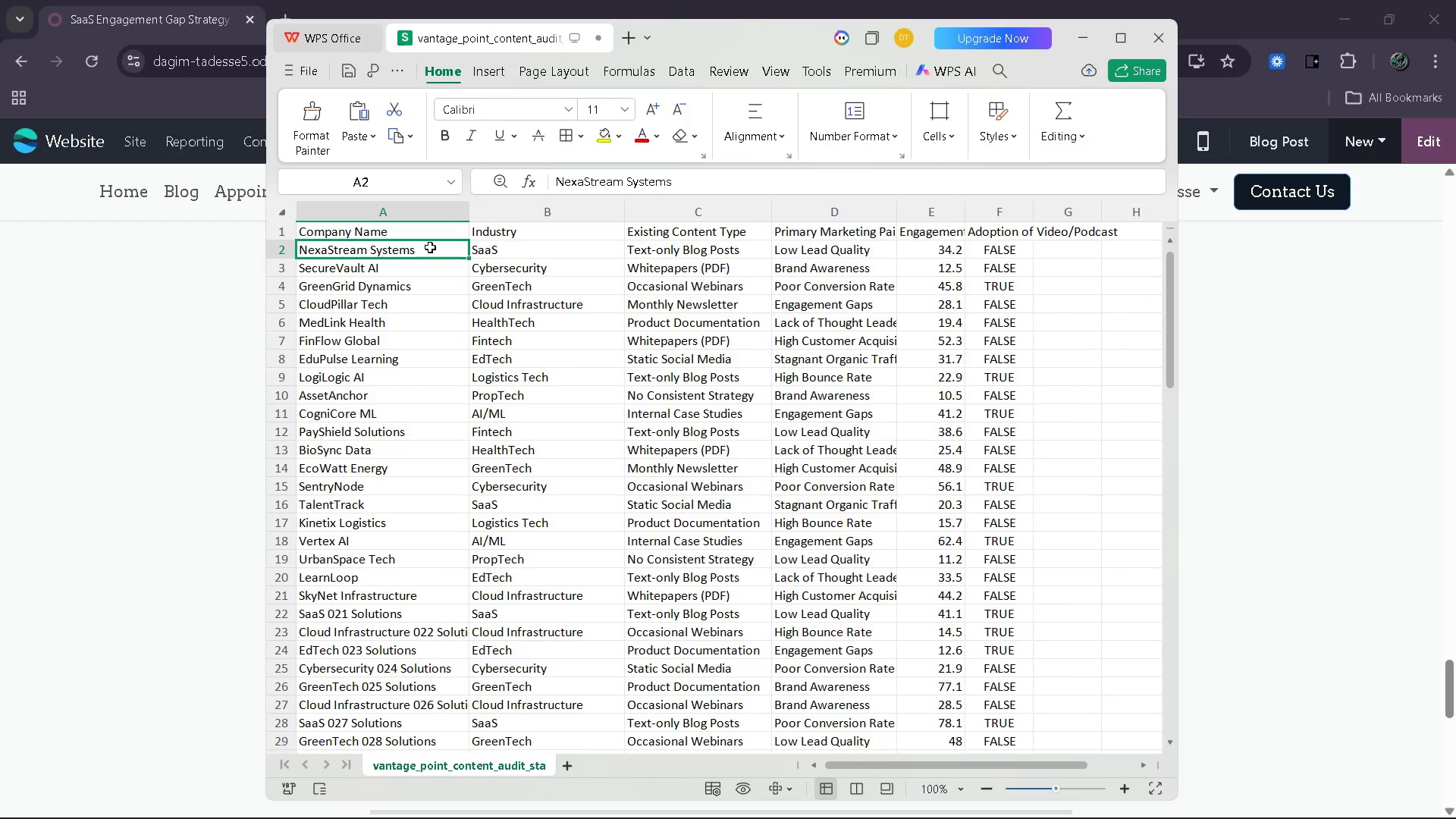 
double_click([430, 246])
 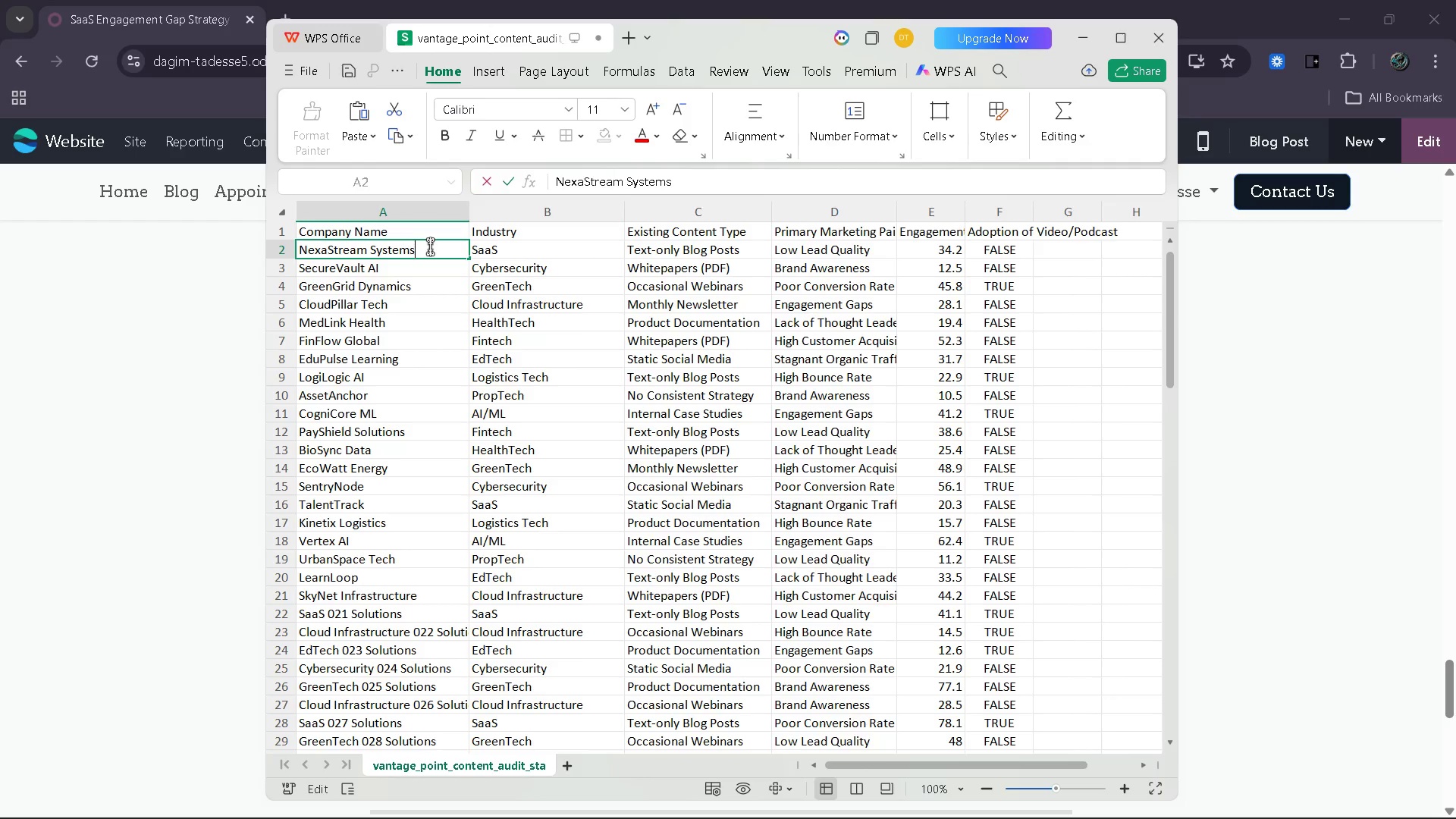 
key(Control+A)
 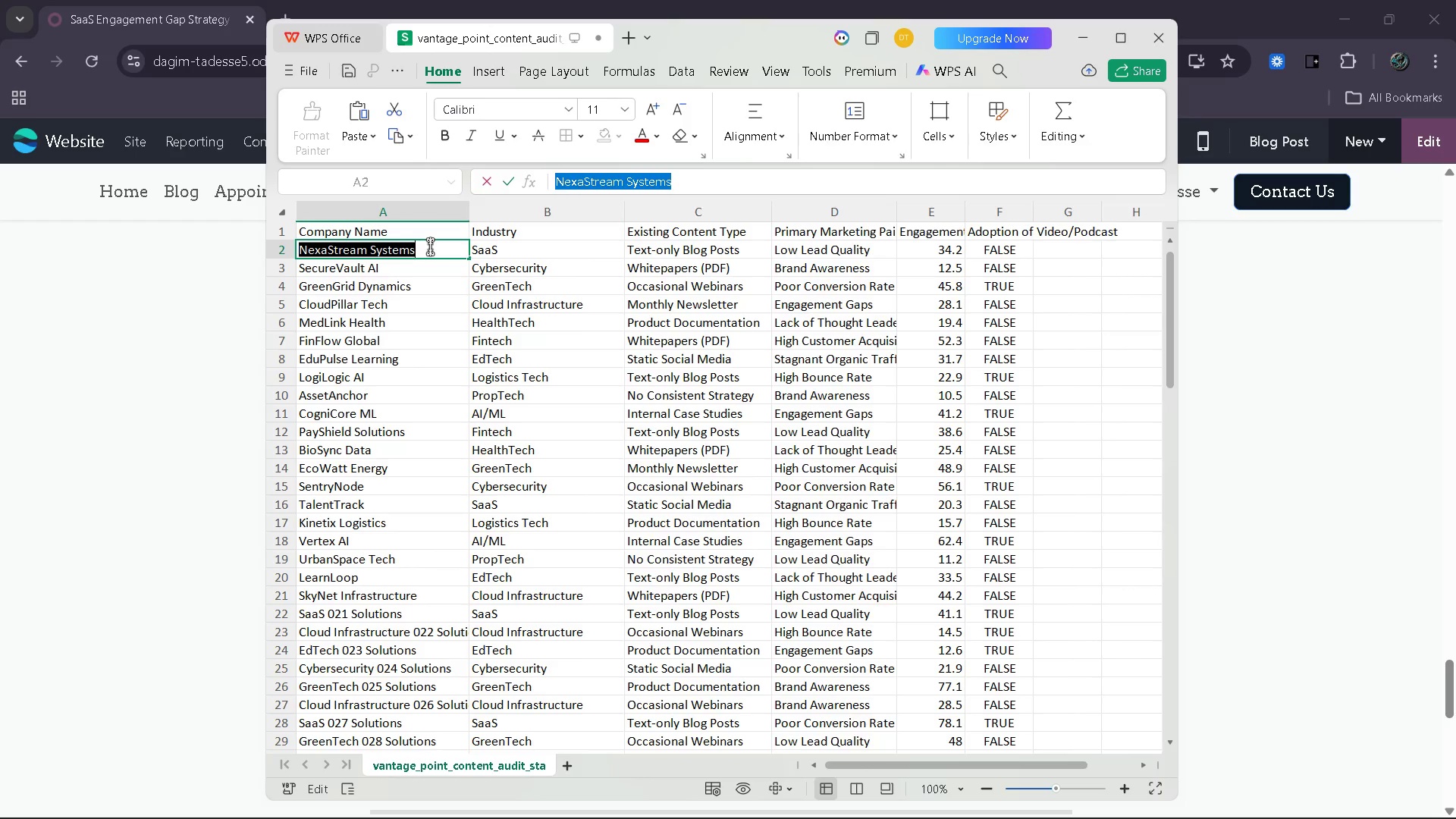 
key(Control+ControlLeft)
 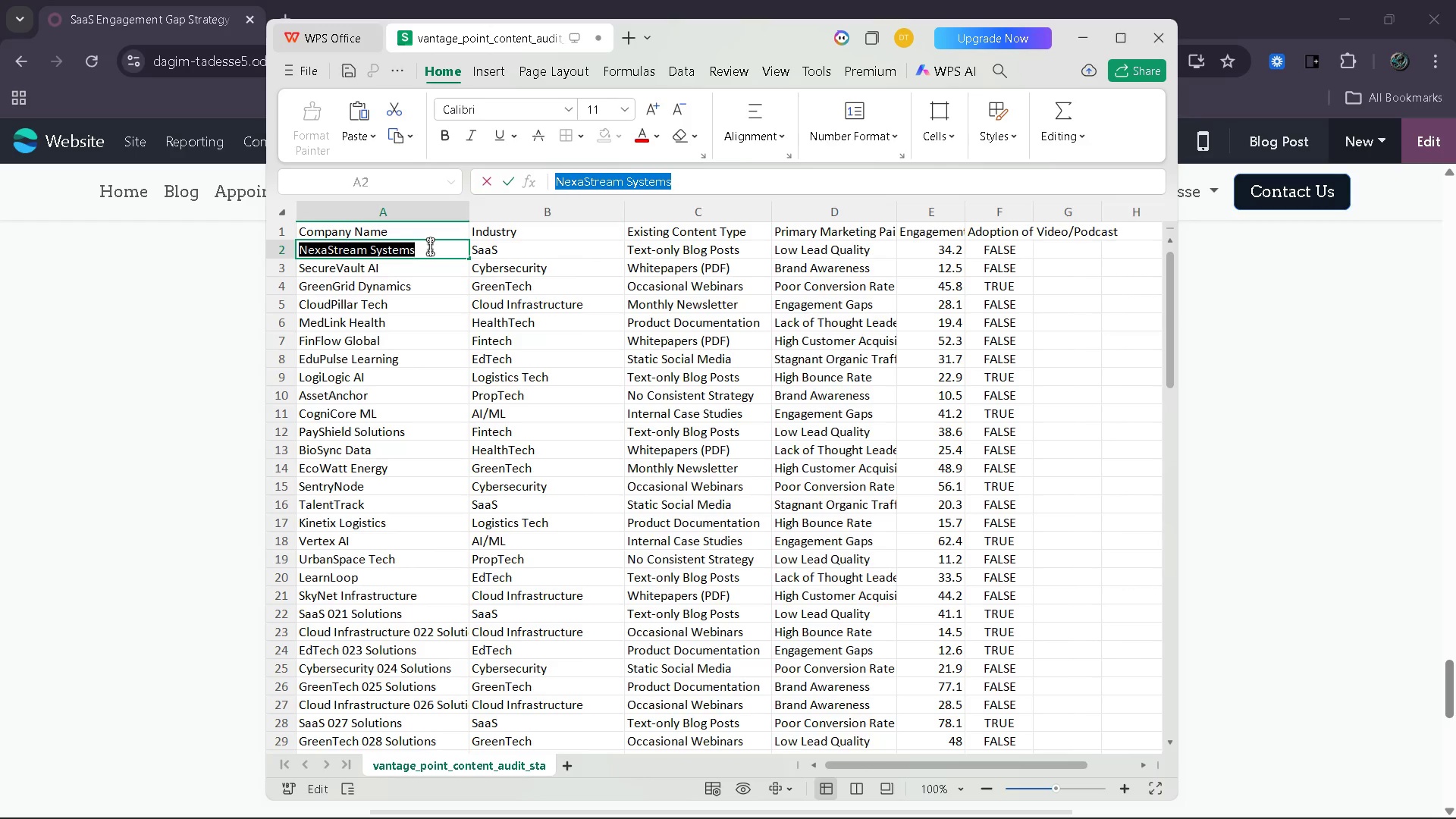 
key(Control+C)
 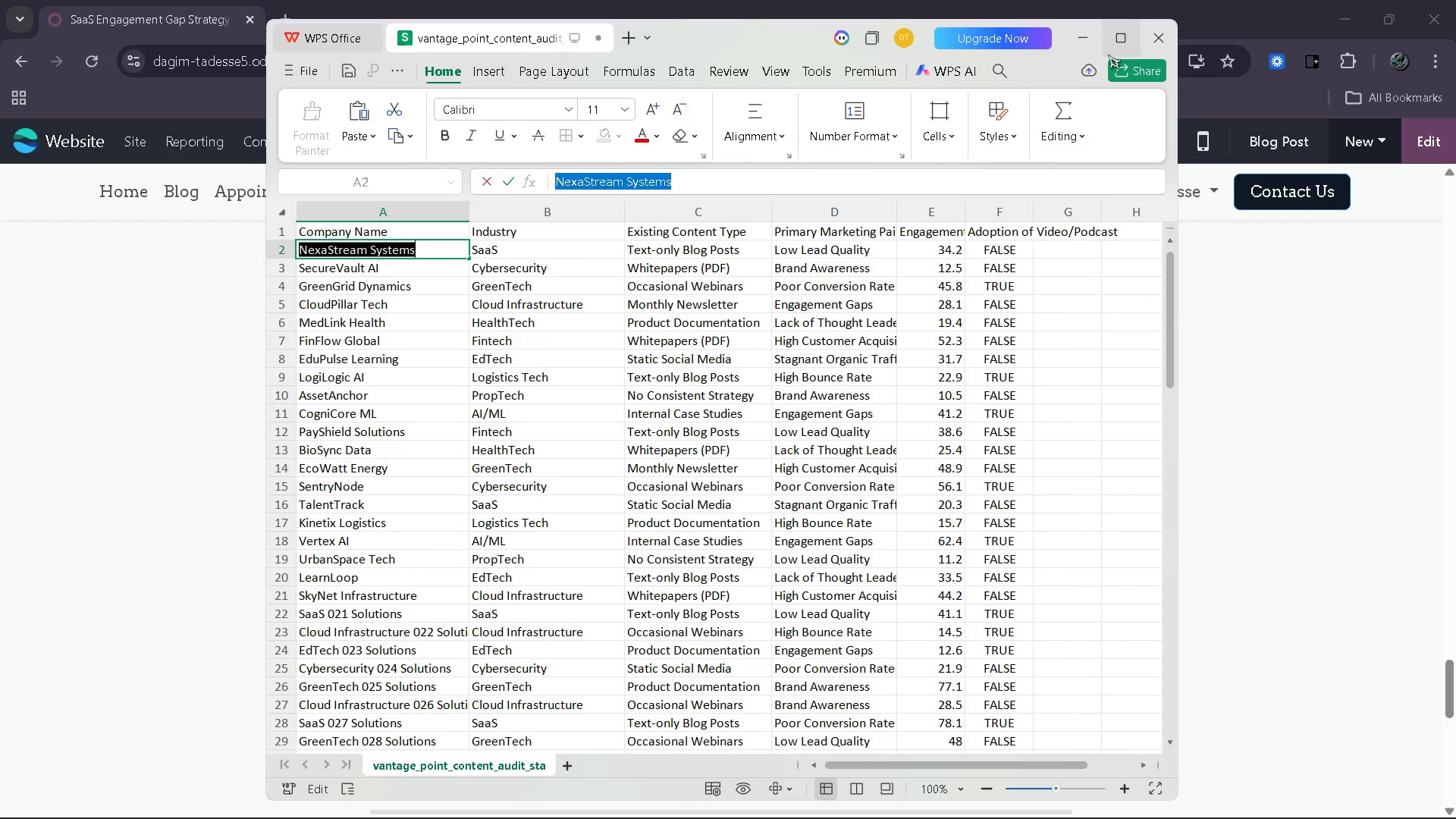 
left_click([1075, 53])
 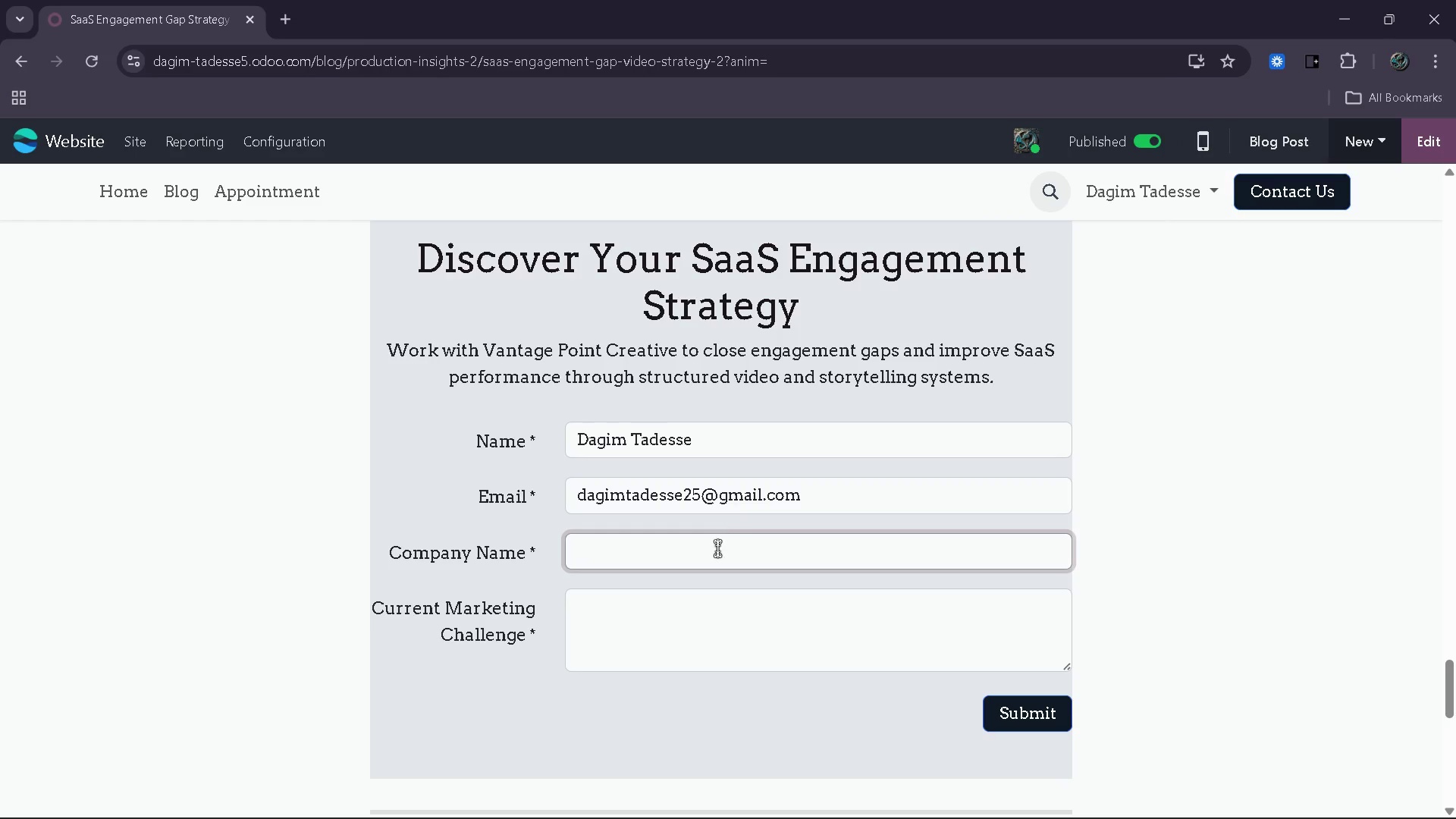 
left_click([717, 549])
 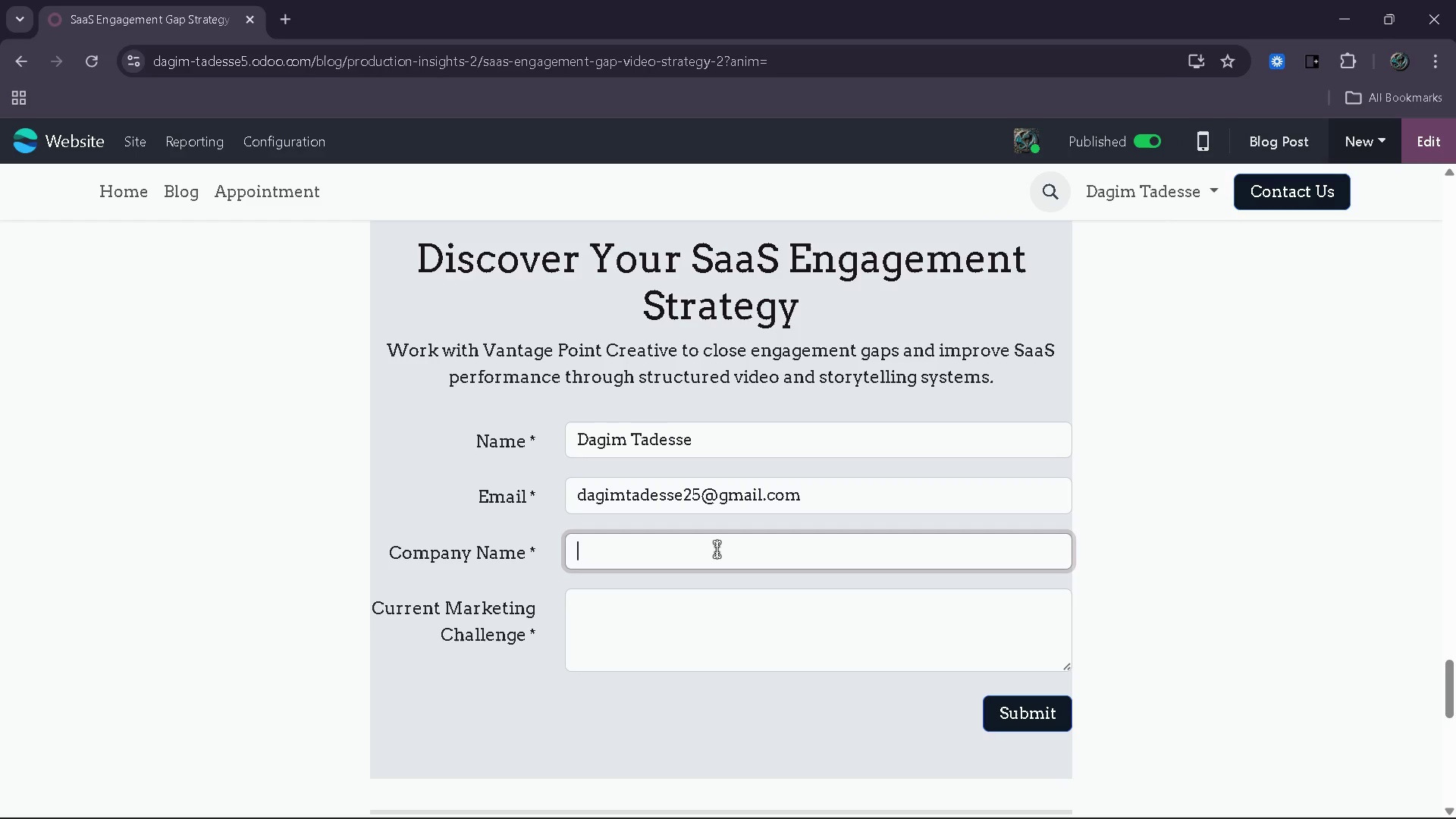 
key(Control+V)
 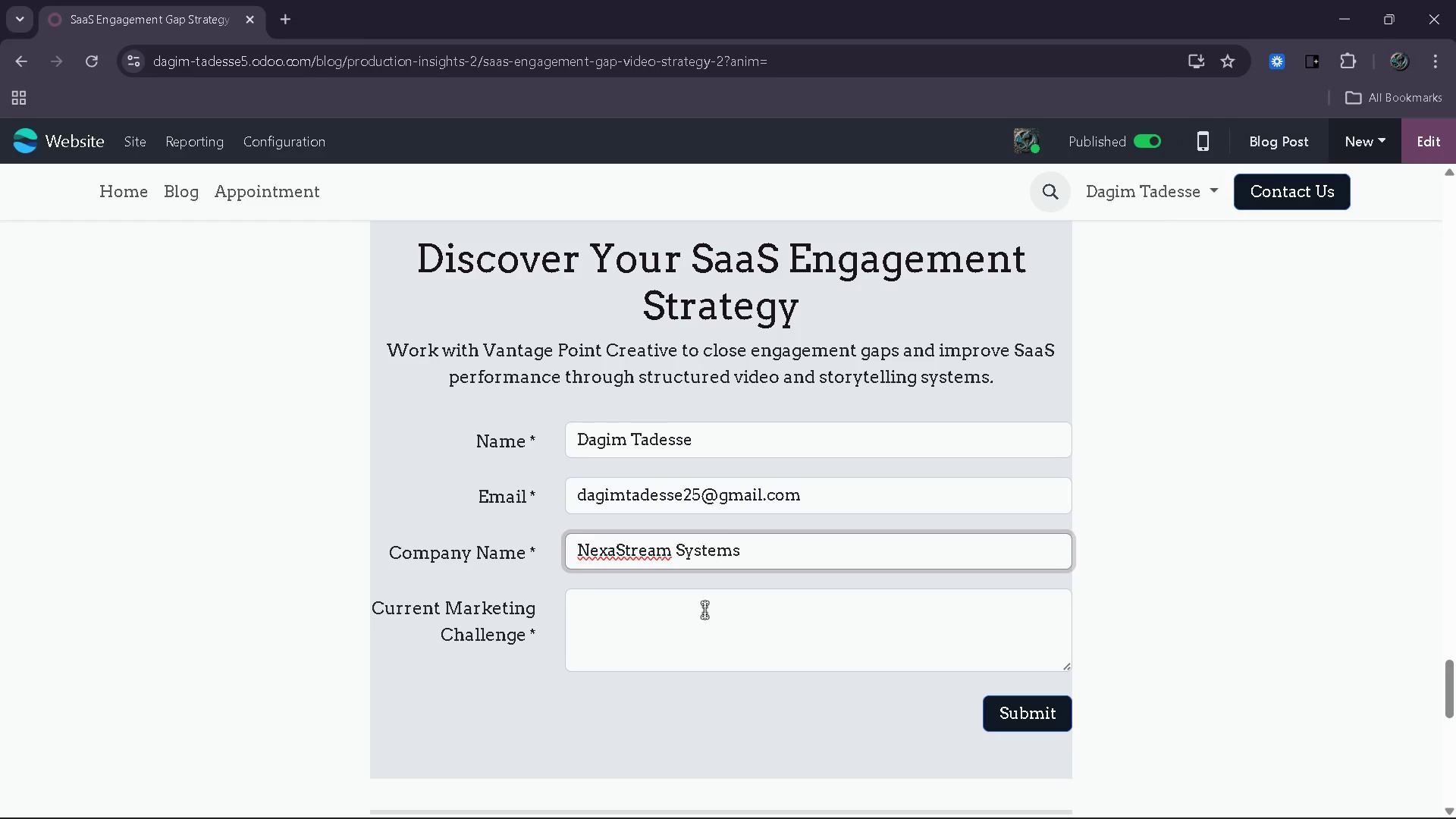 
left_click([704, 610])
 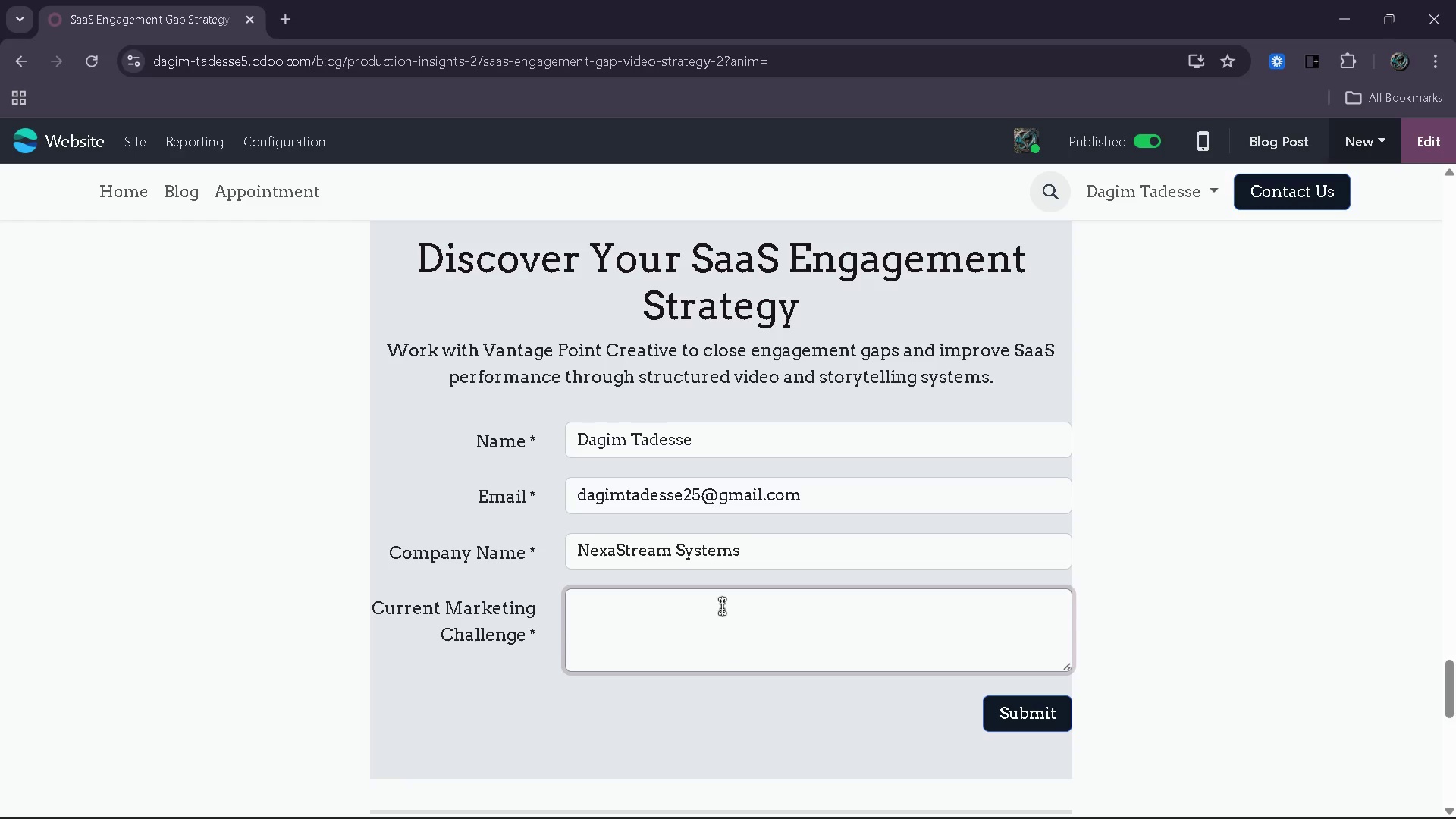 
type(test)
 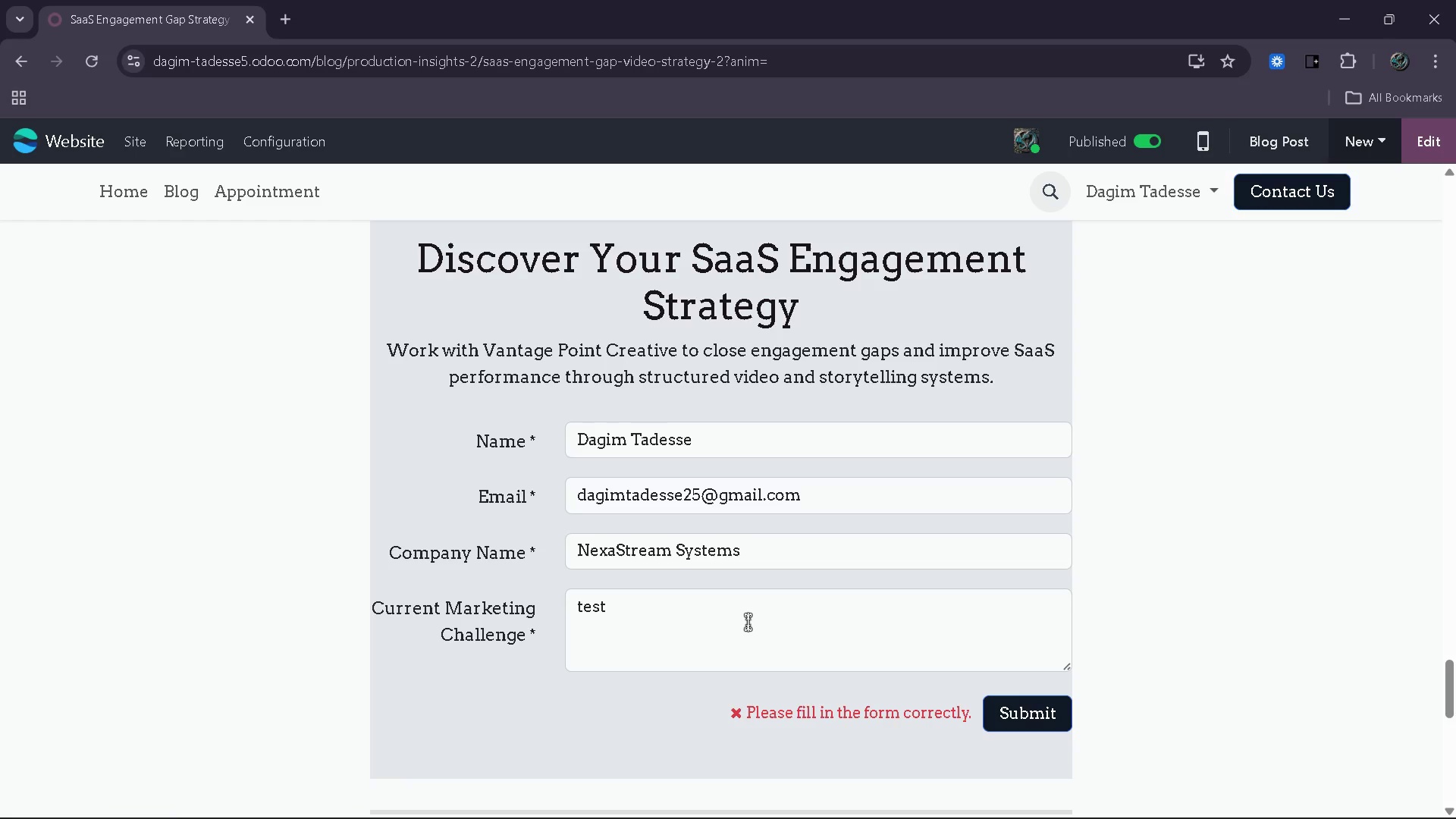 
wait(7.05)
 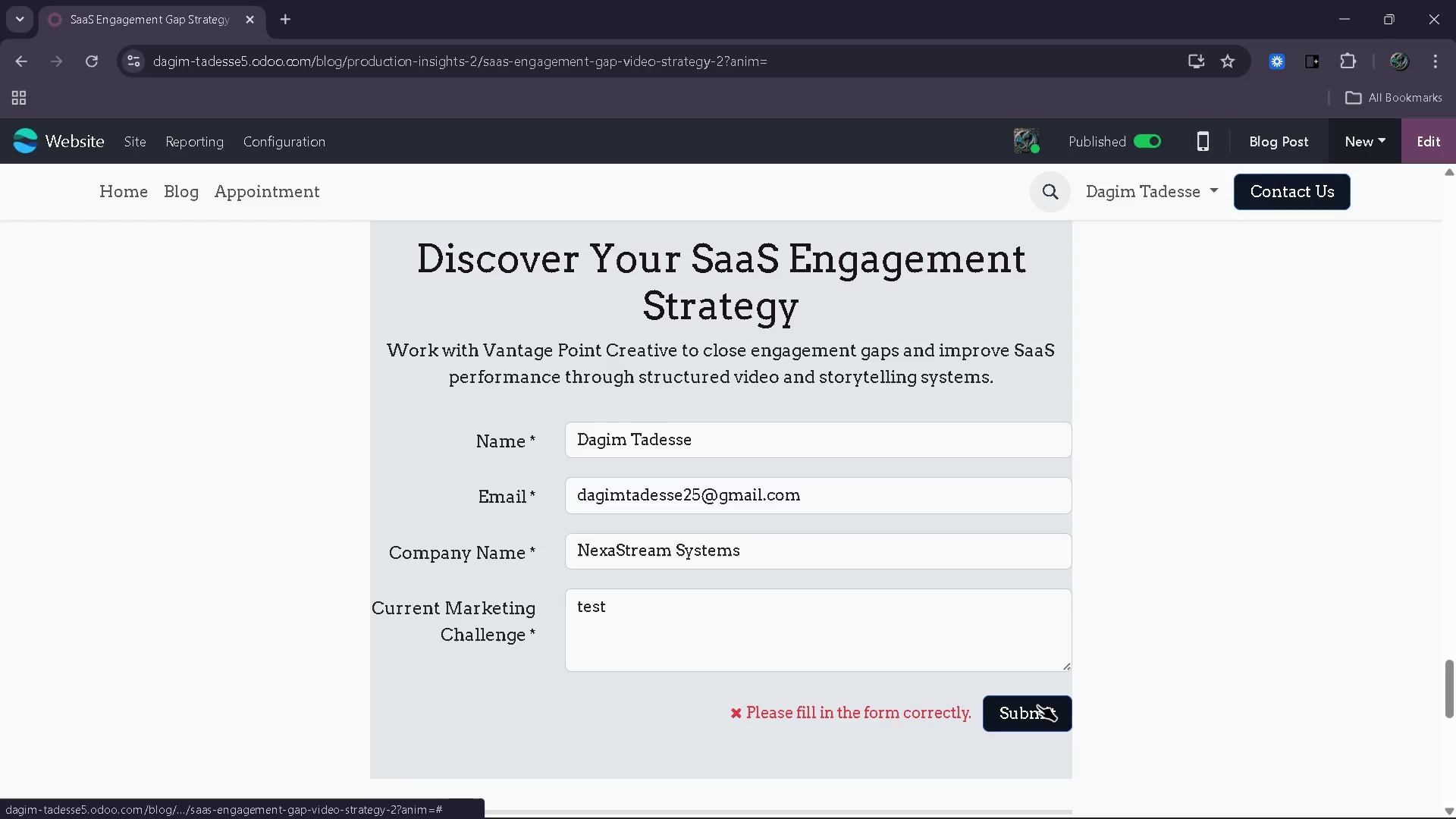 
left_click([641, 614])
 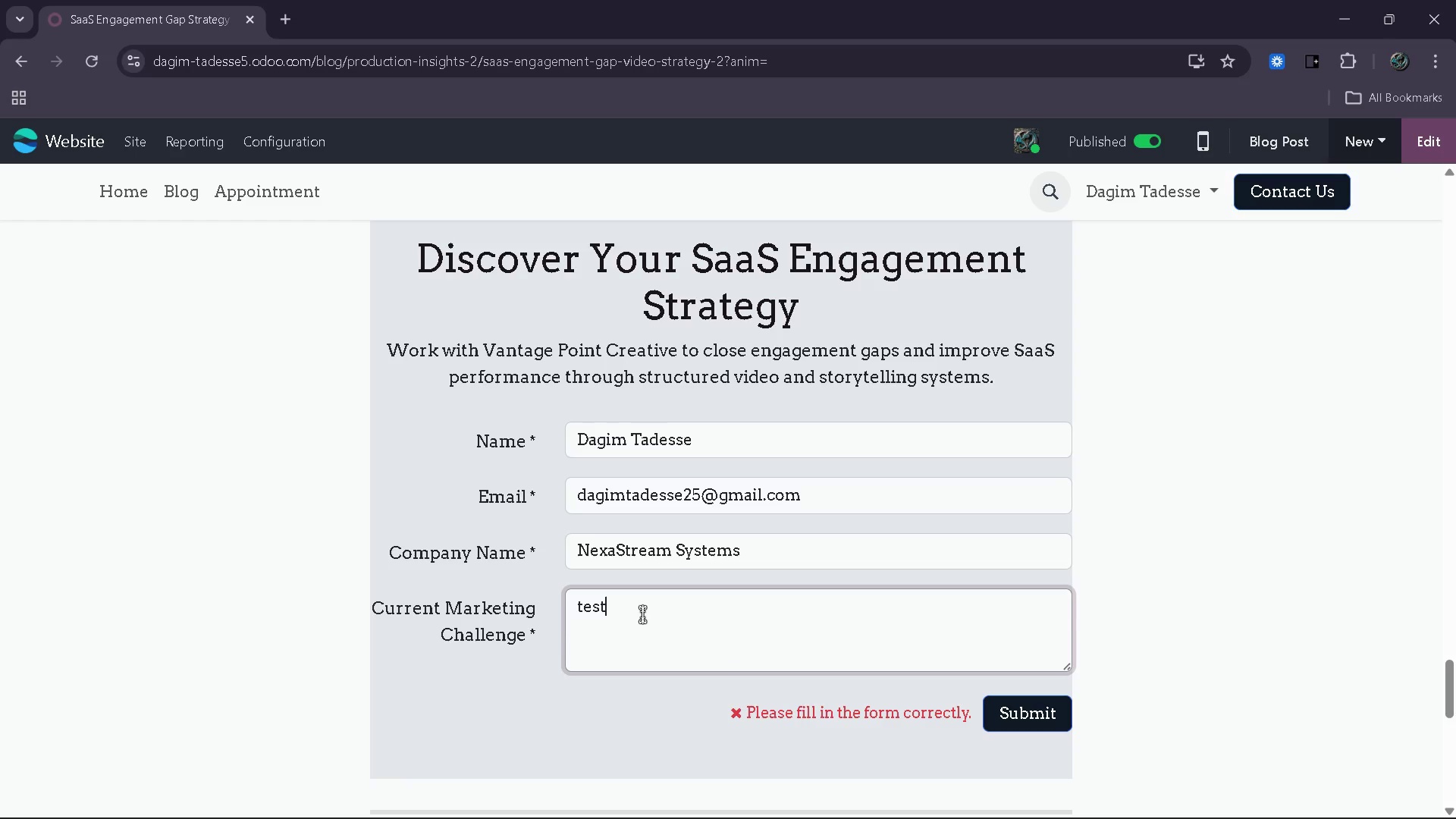 
type(in)
key(Backspace)
key(Backspace)
type( and no)
 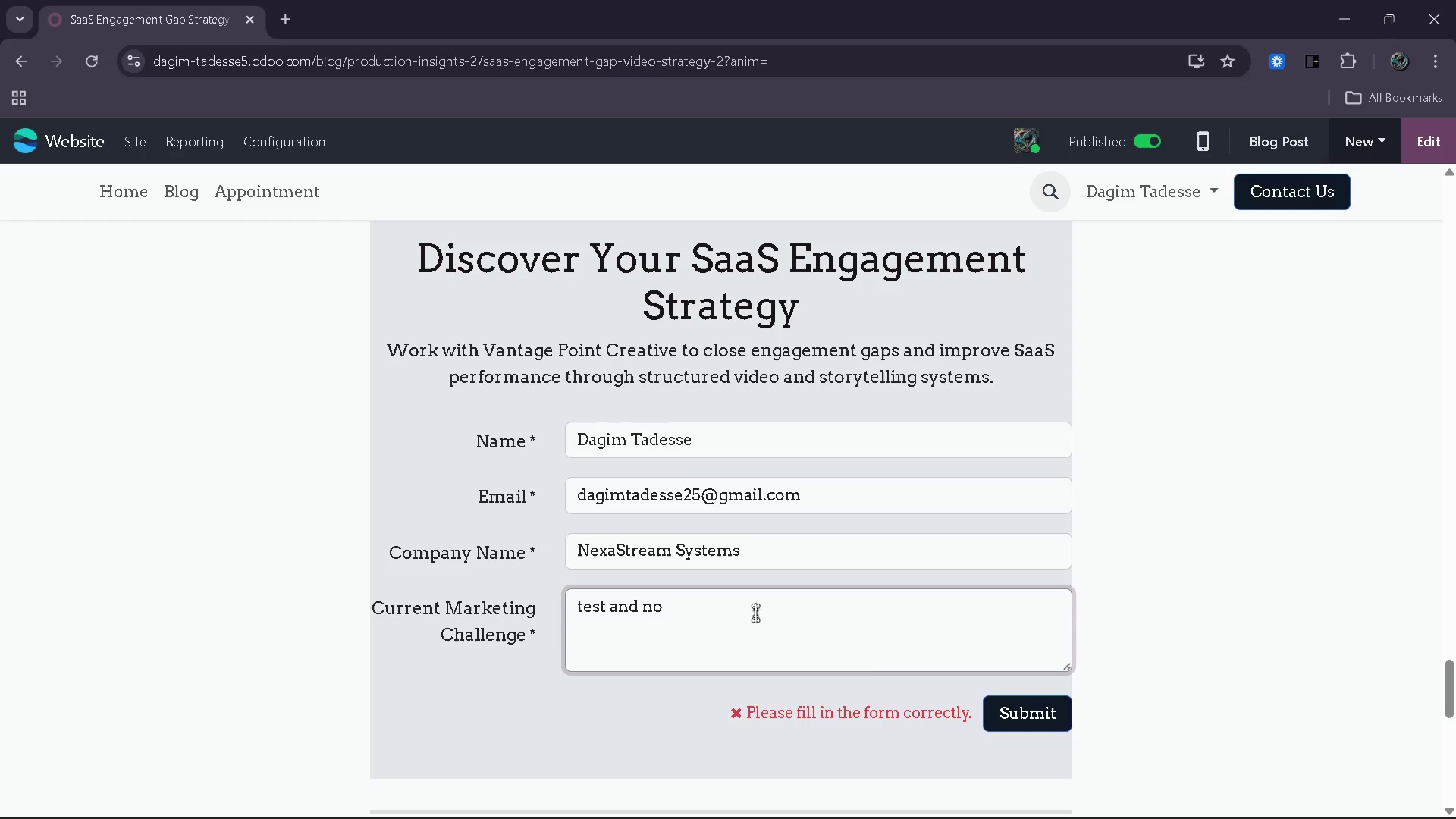 
left_click_drag(start_coordinate=[1016, 714], to_coordinate=[1022, 717])
 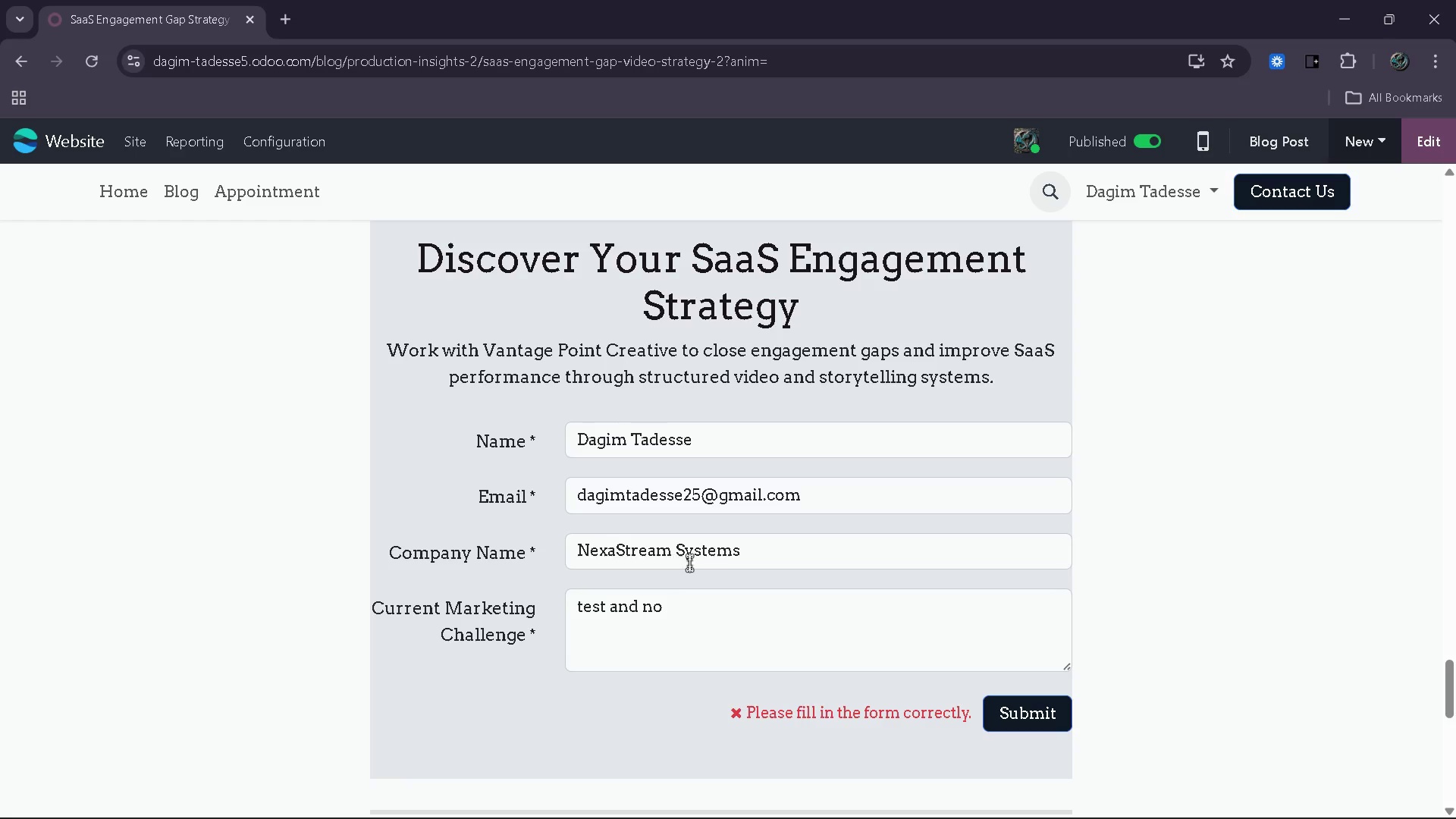 
left_click([686, 557])
 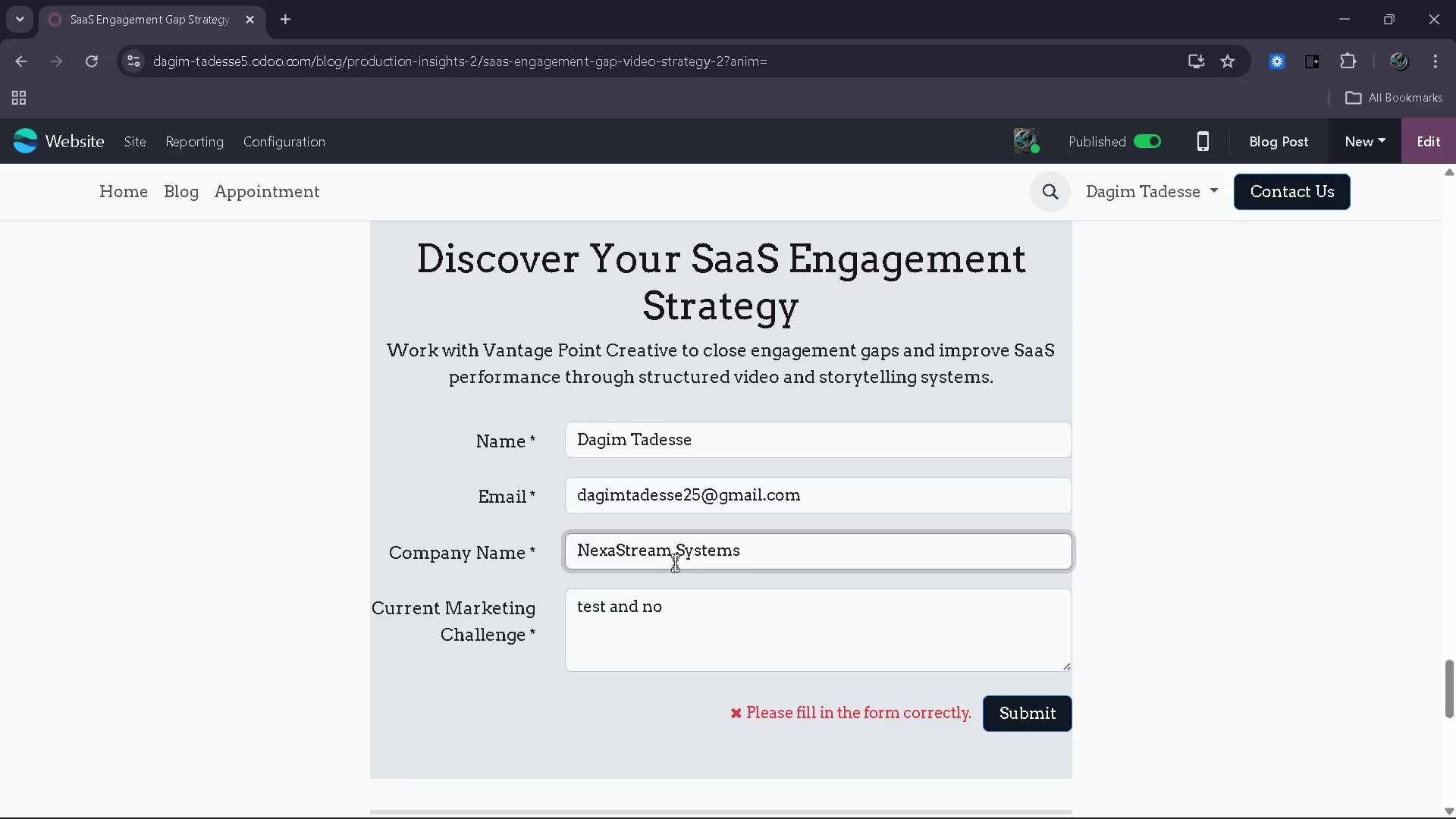 
left_click([675, 563])
 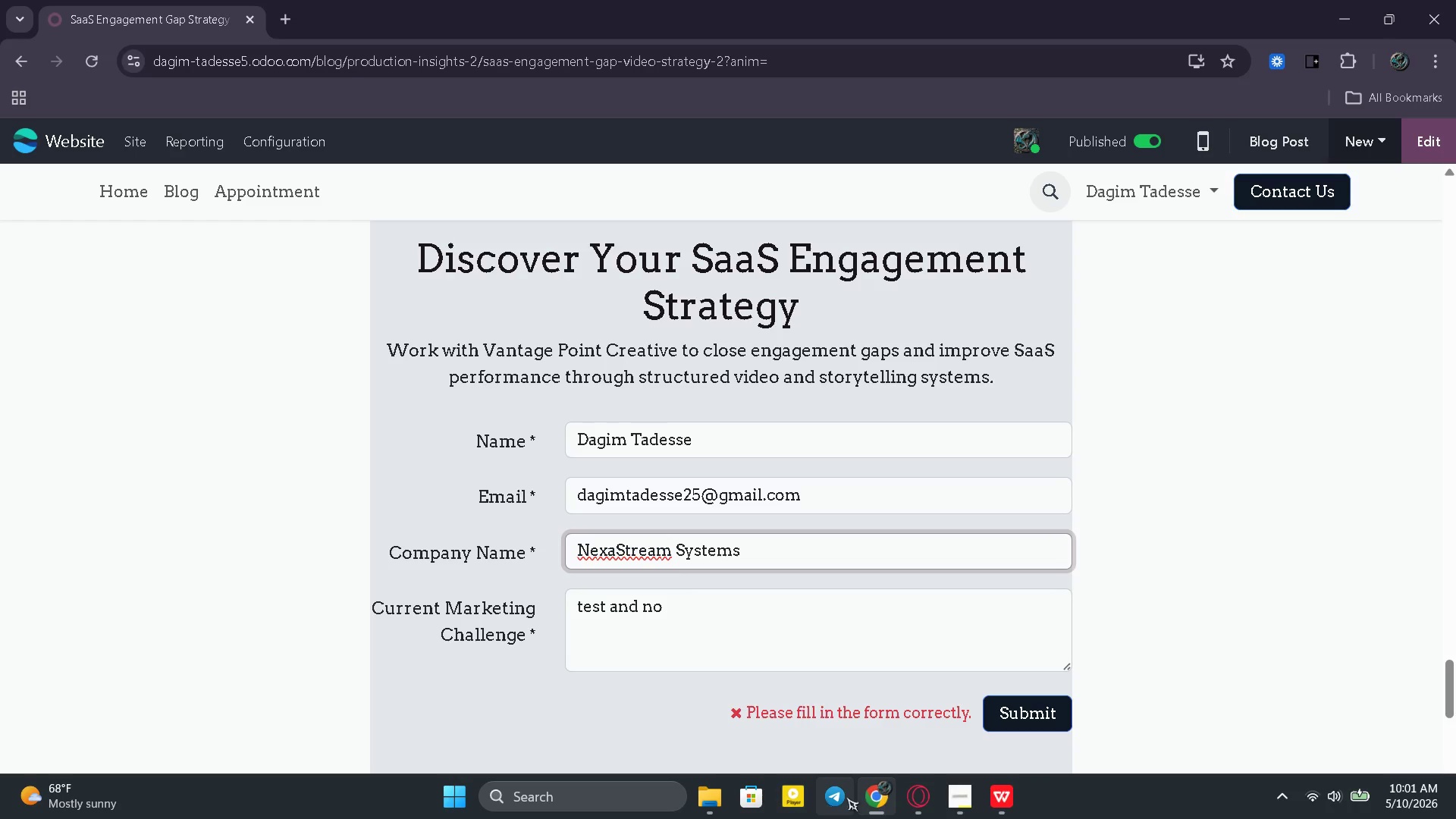 
left_click([994, 800])
 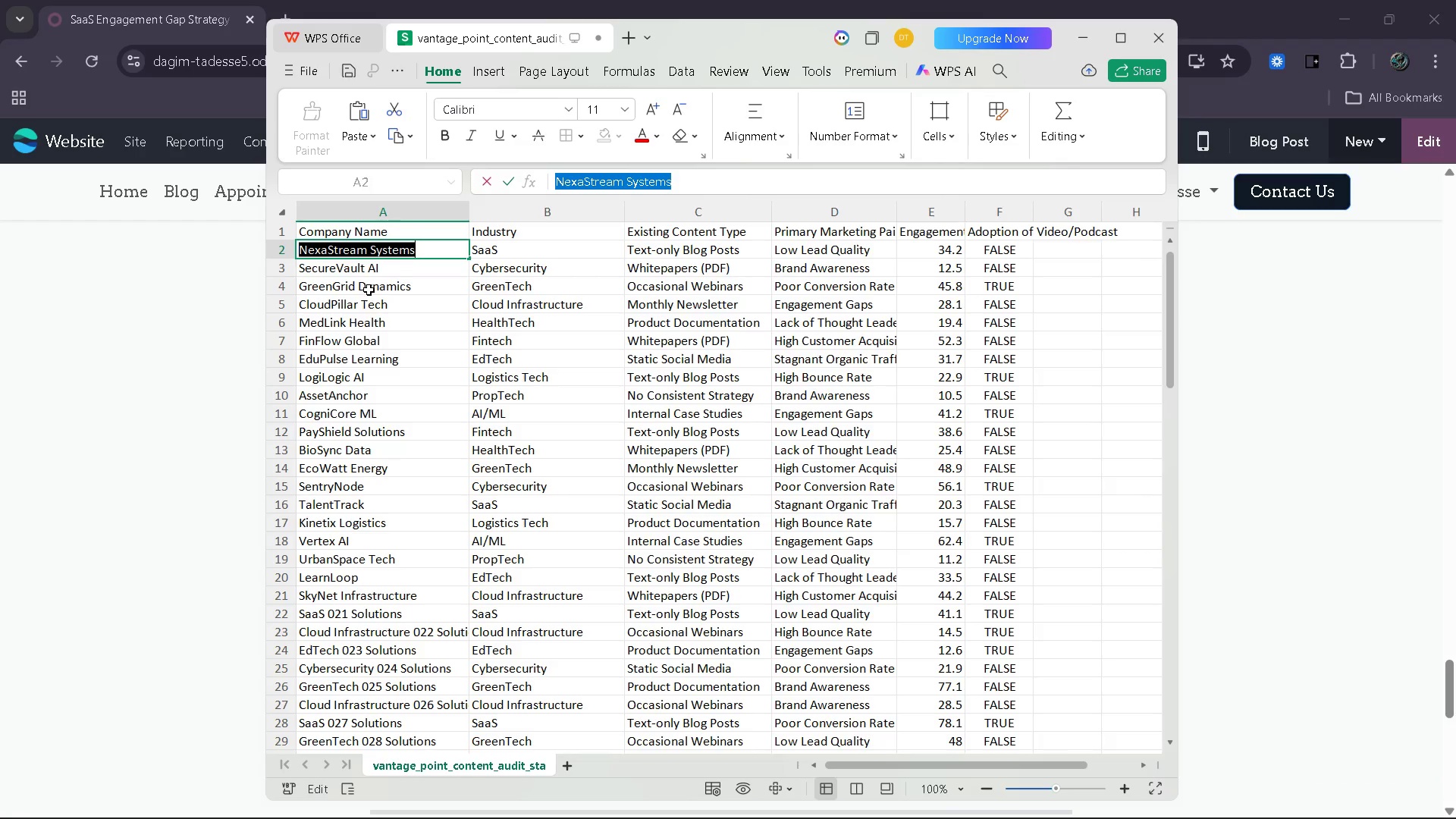 
left_click([366, 274])
 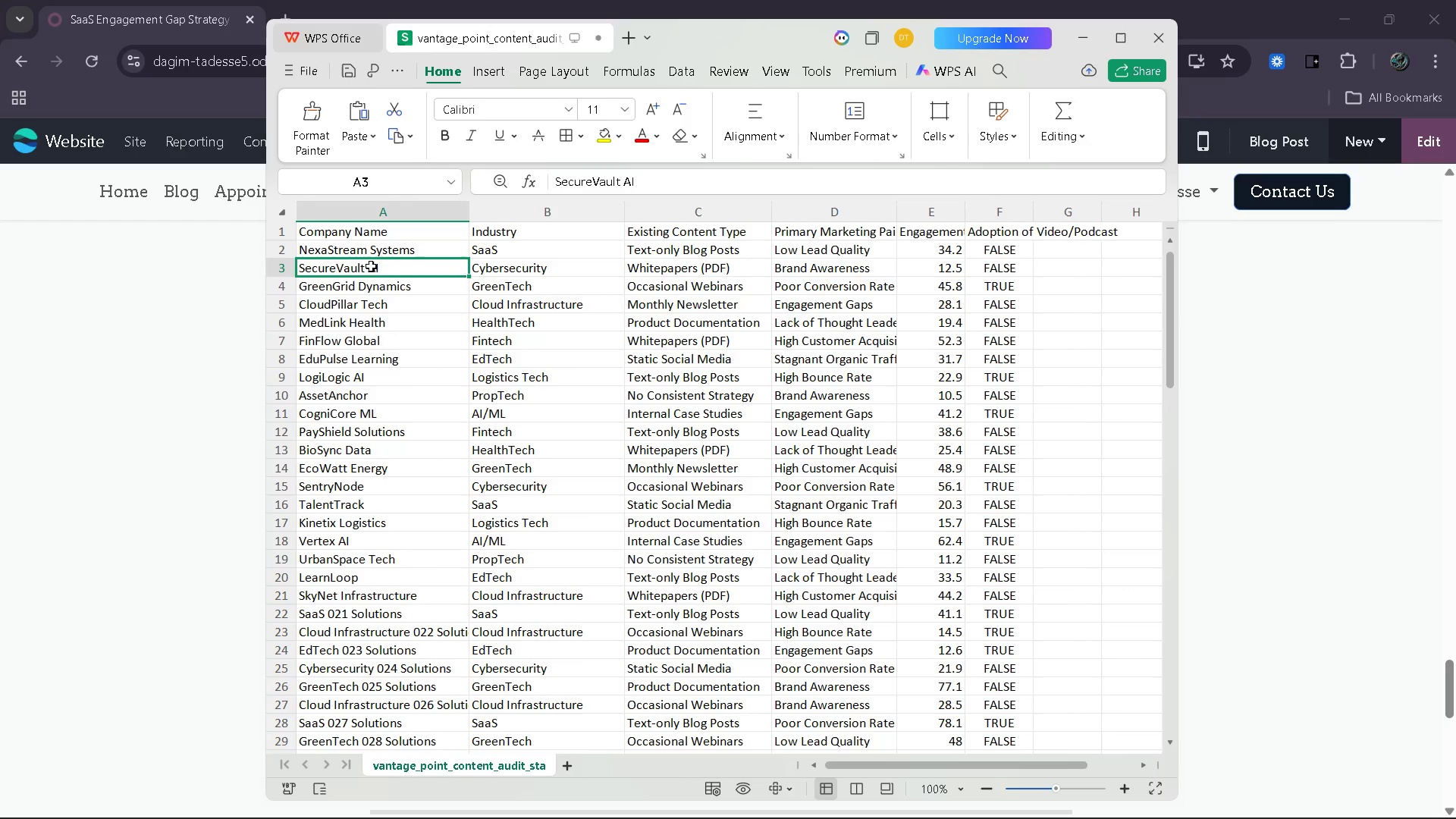 
double_click([371, 265])
 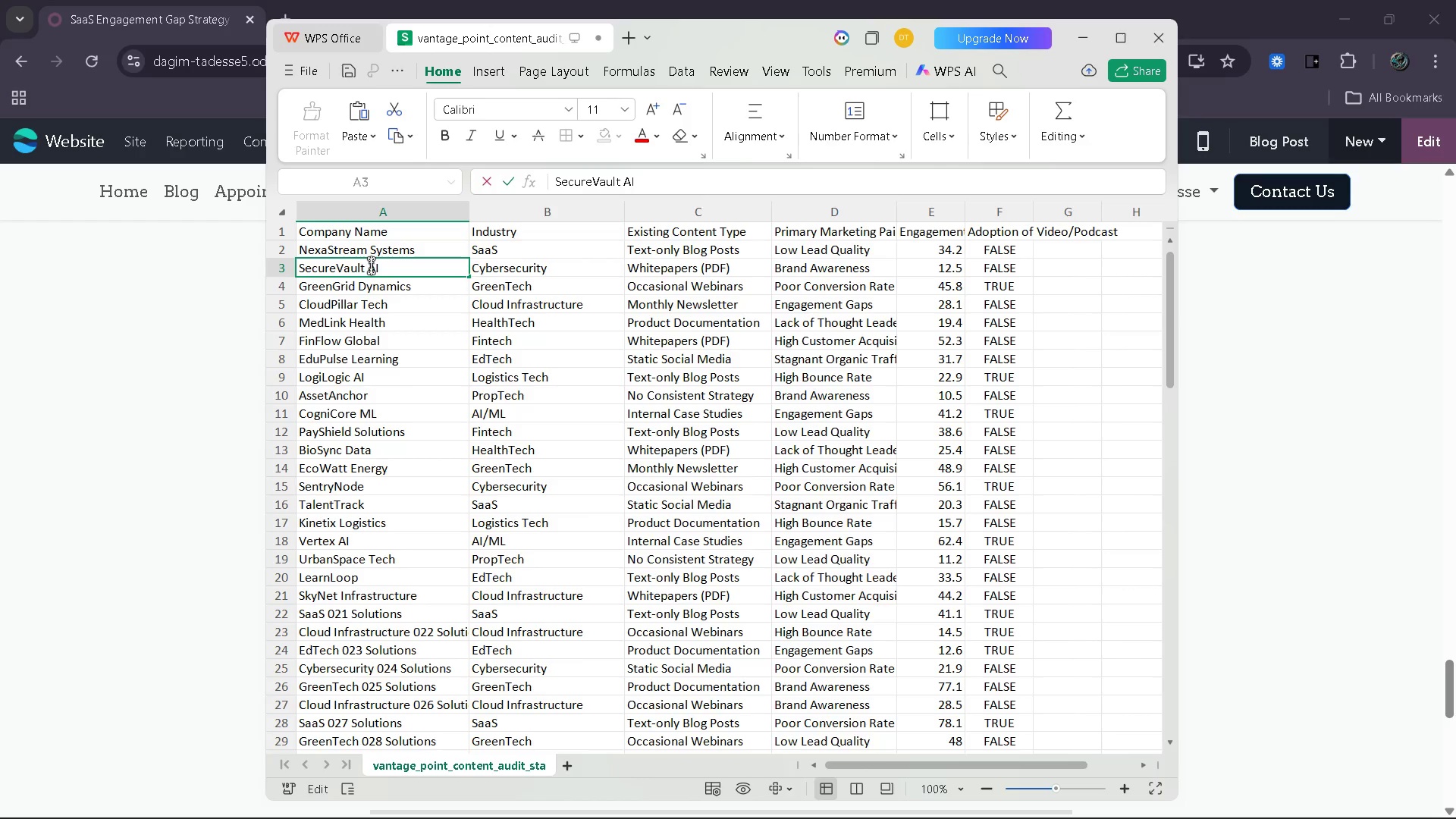 
key(Control+A)
 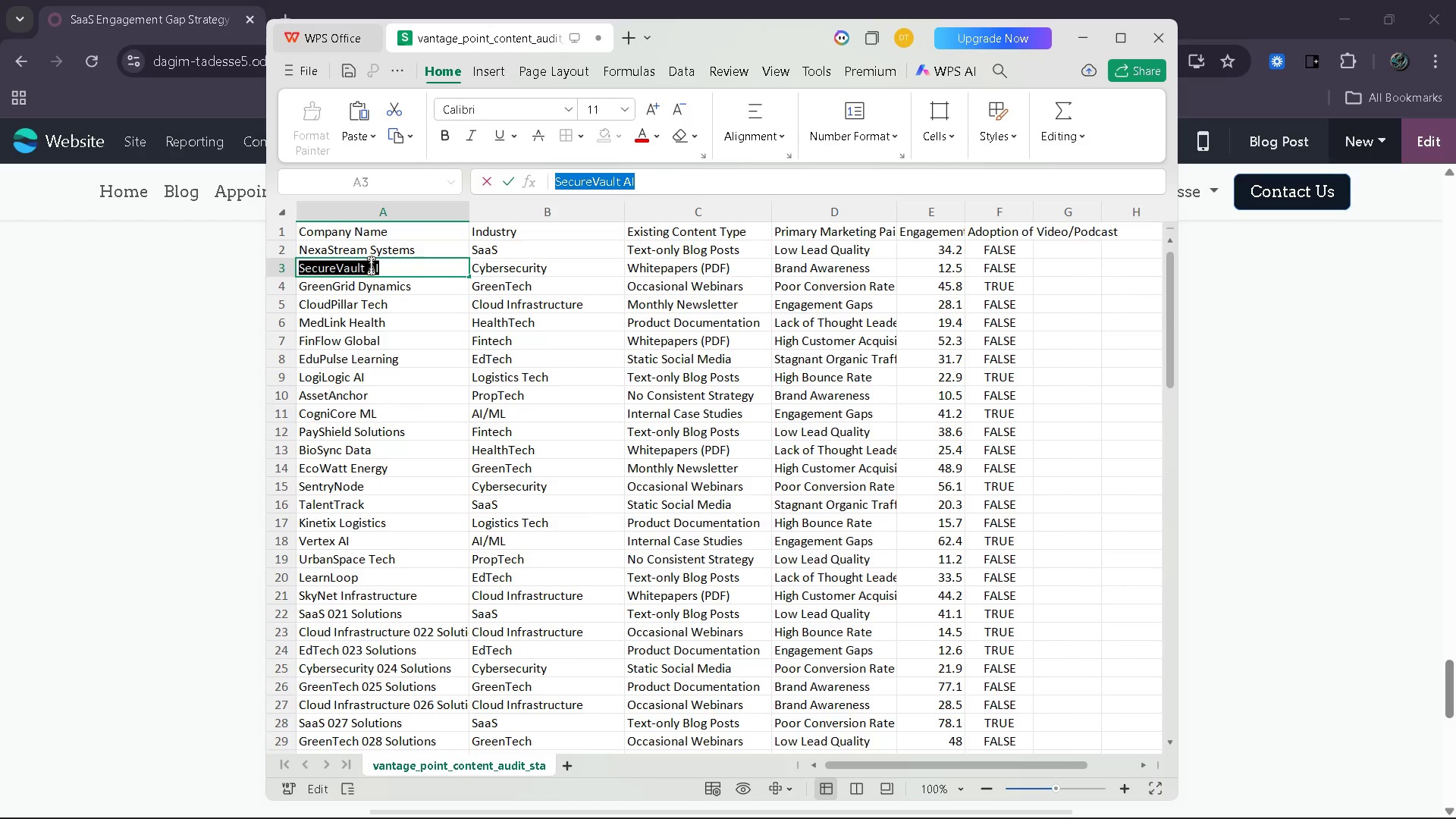 
key(Control+C)
 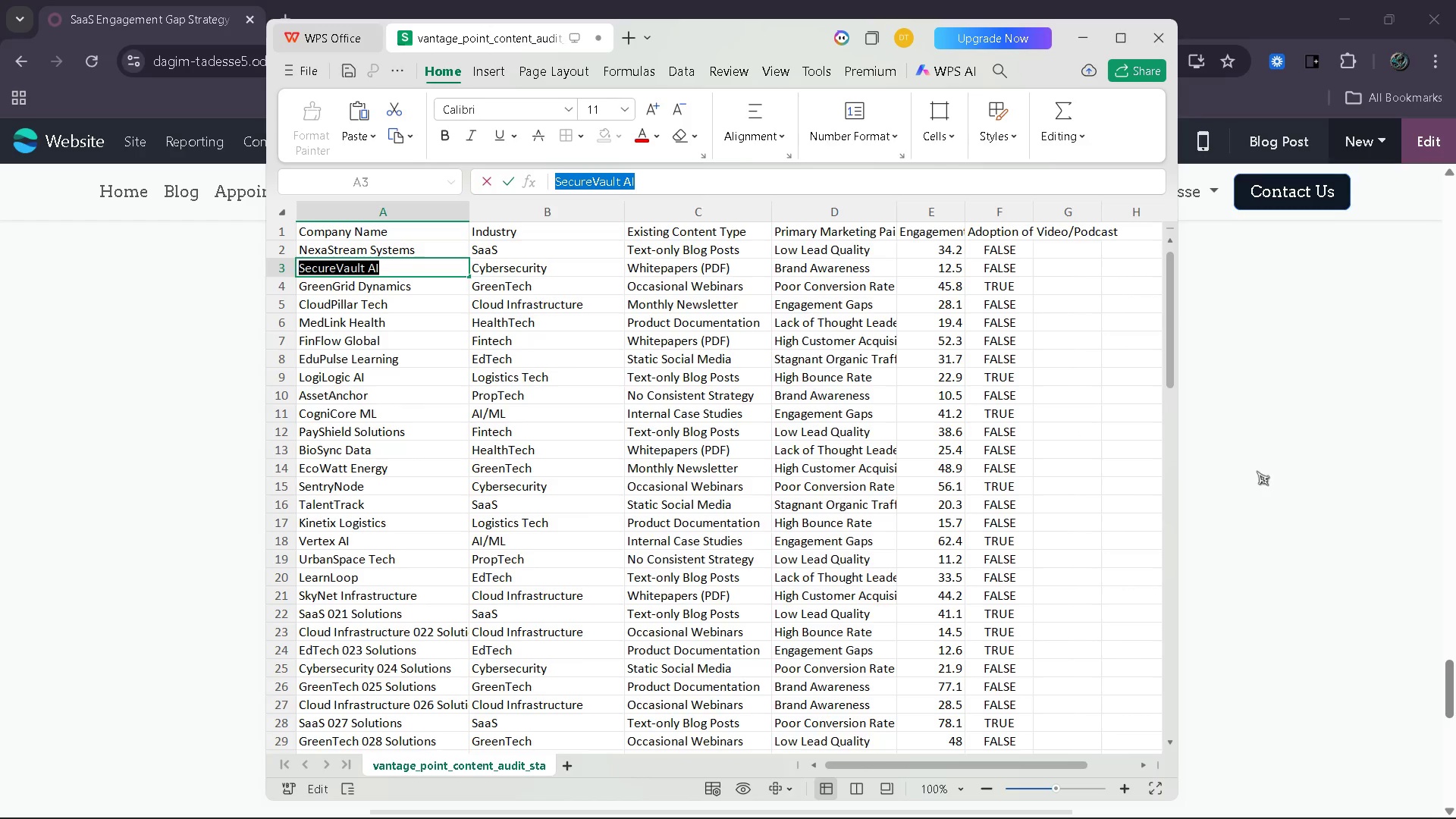 
left_click([1262, 471])
 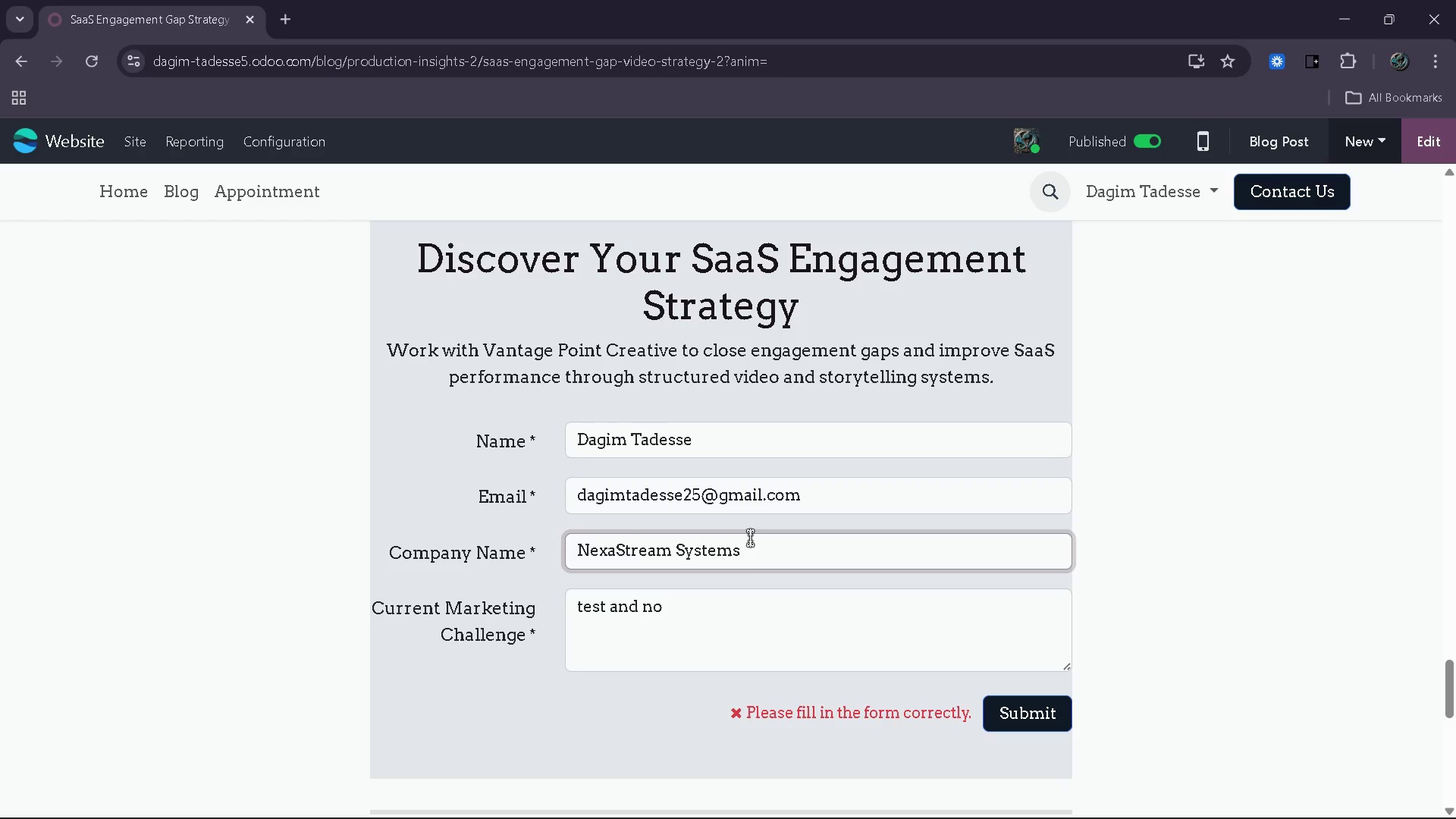 
key(Control+A)
 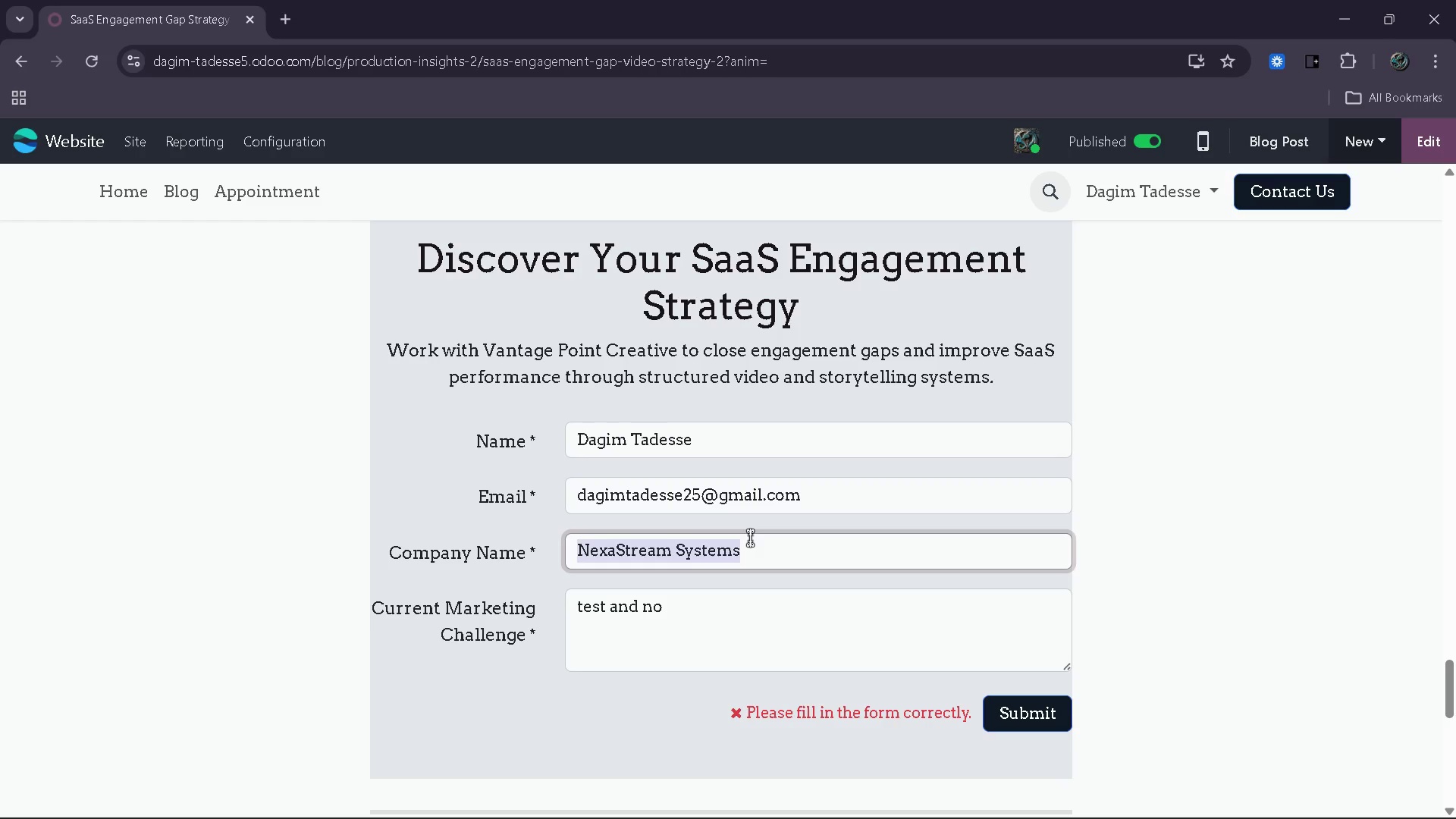 
key(Control+V)
 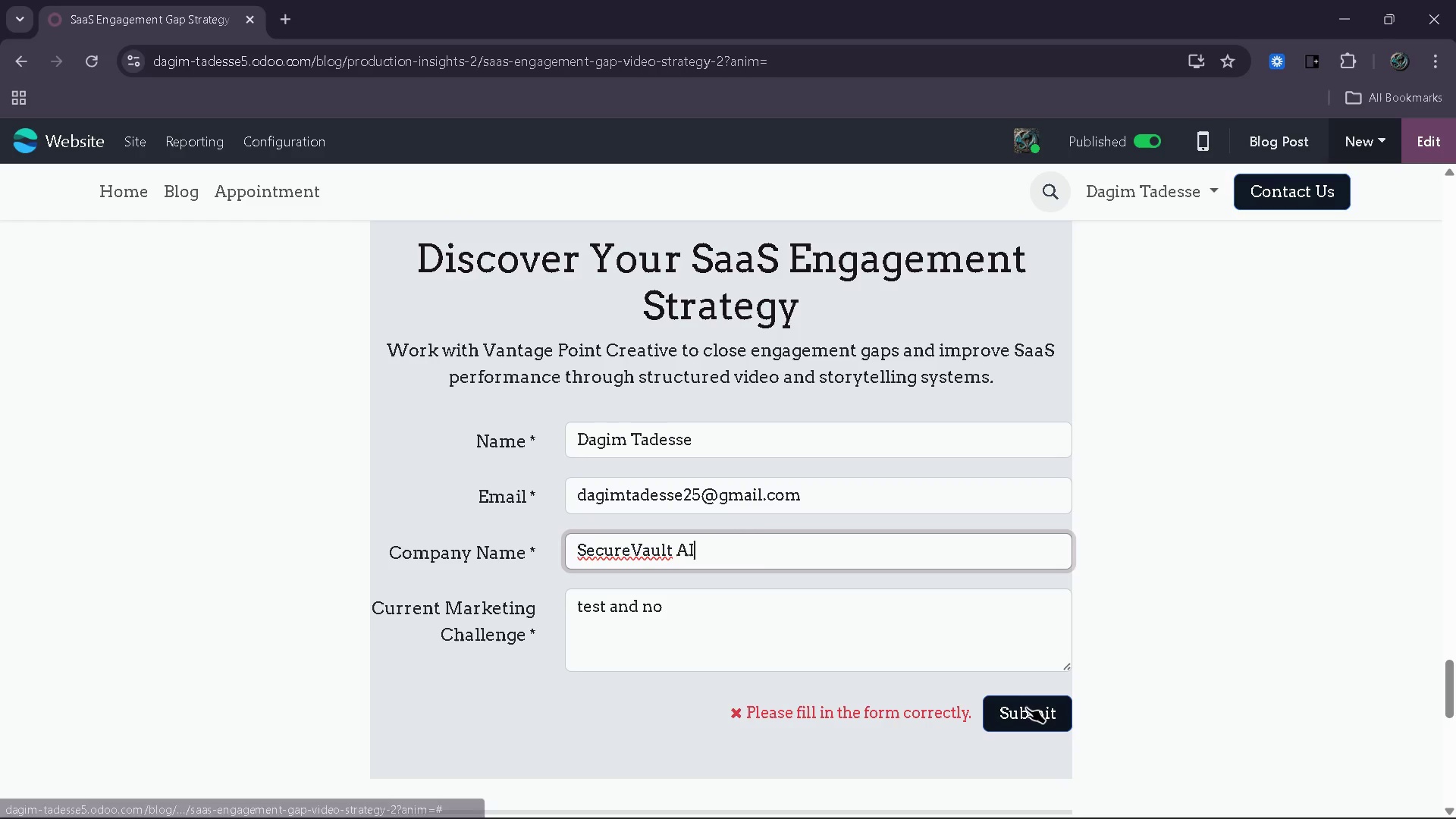 
left_click([1028, 704])
 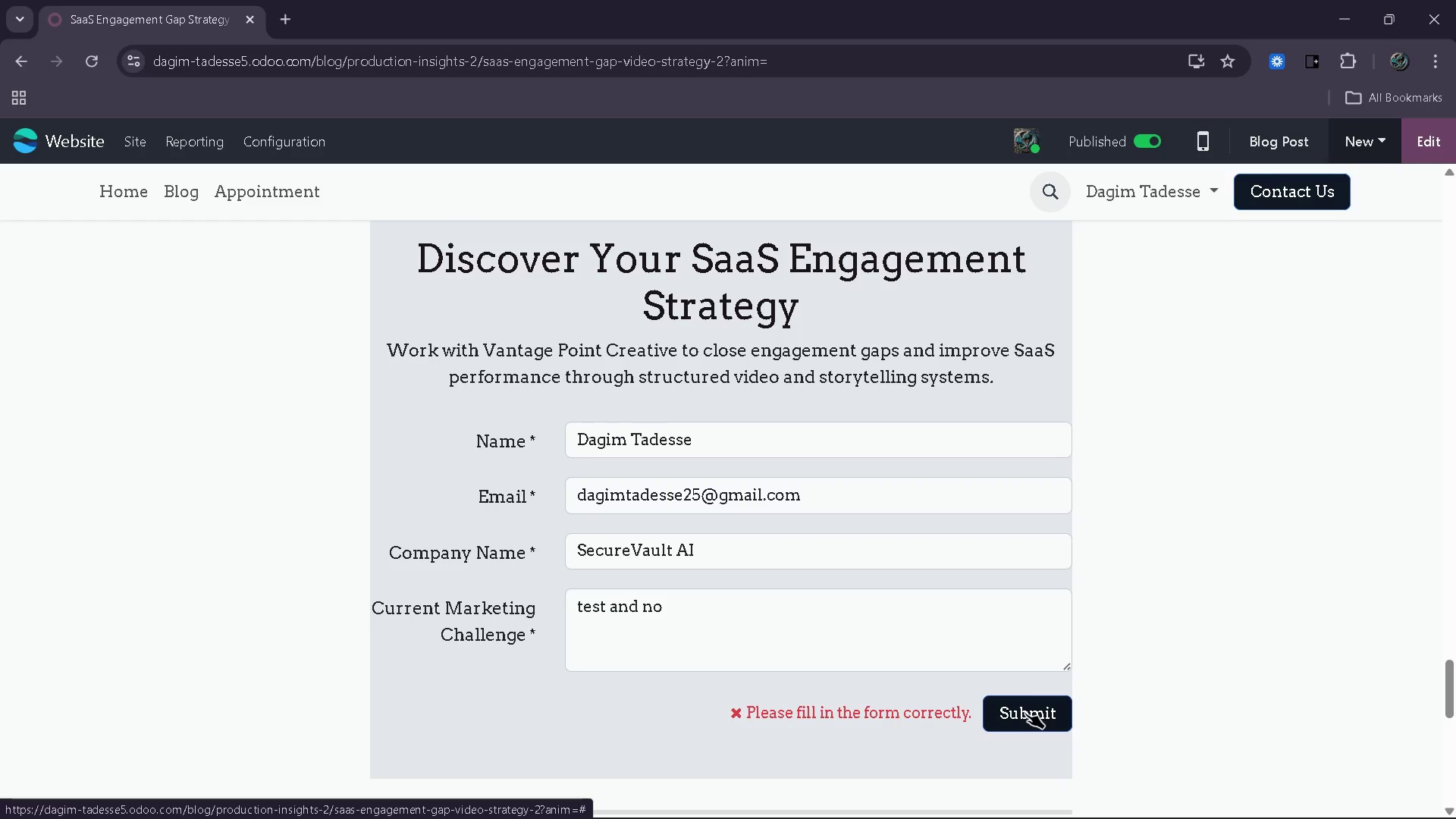 
left_click([1025, 713])
 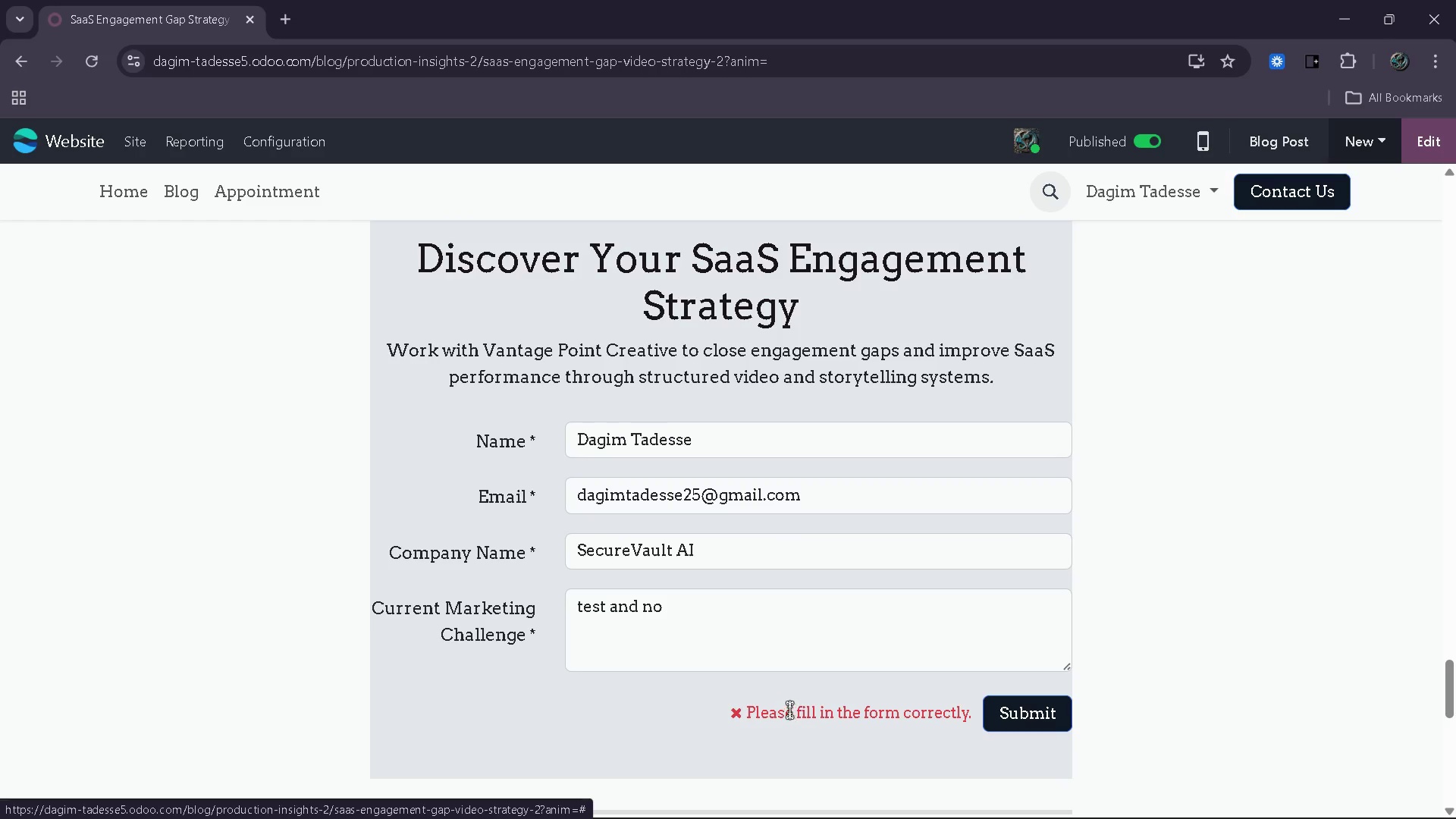 
scroll: coordinate [789, 710], scroll_direction: down, amount: 2.0
 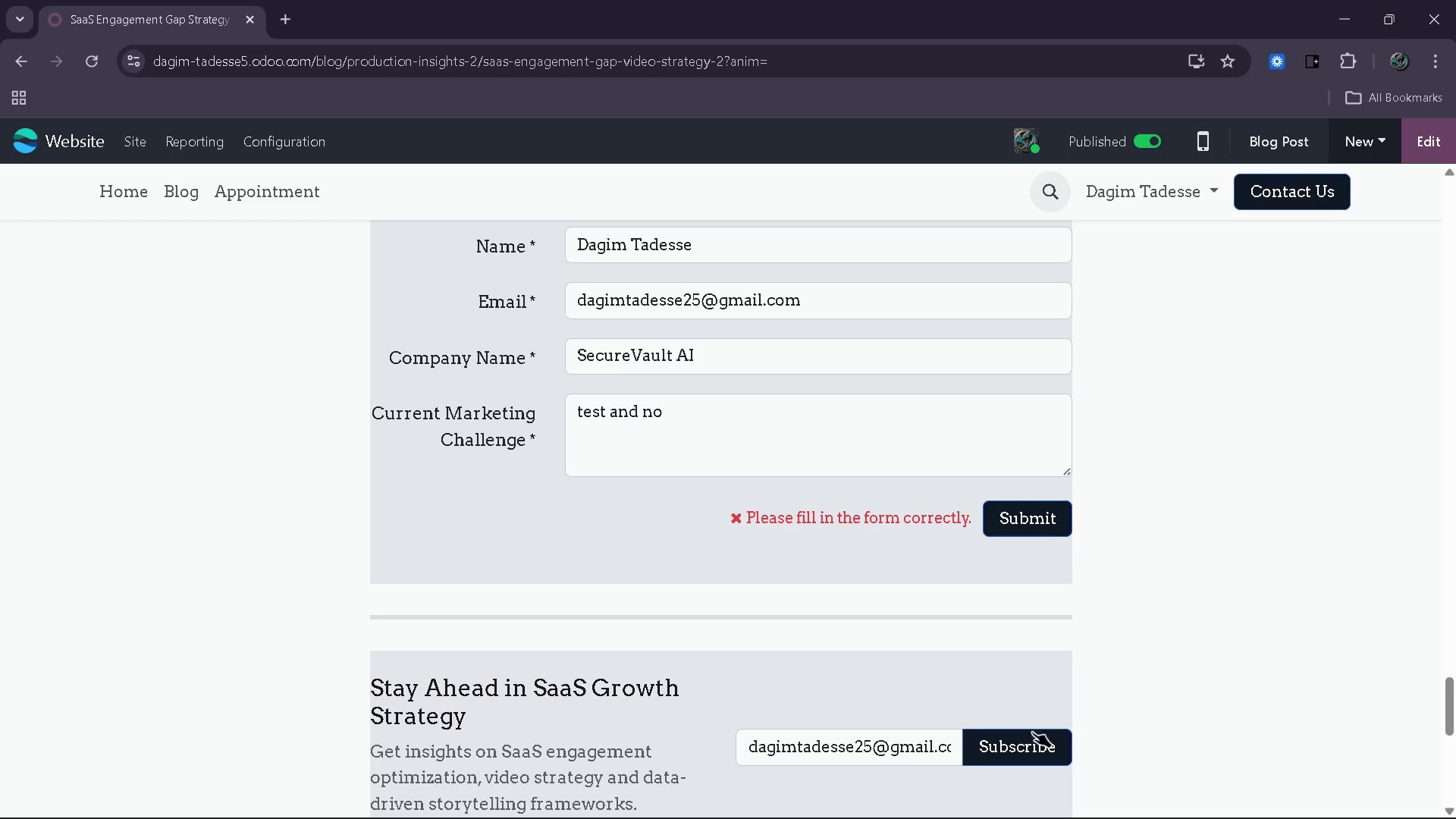 
left_click_drag(start_coordinate=[1034, 740], to_coordinate=[1032, 744])
 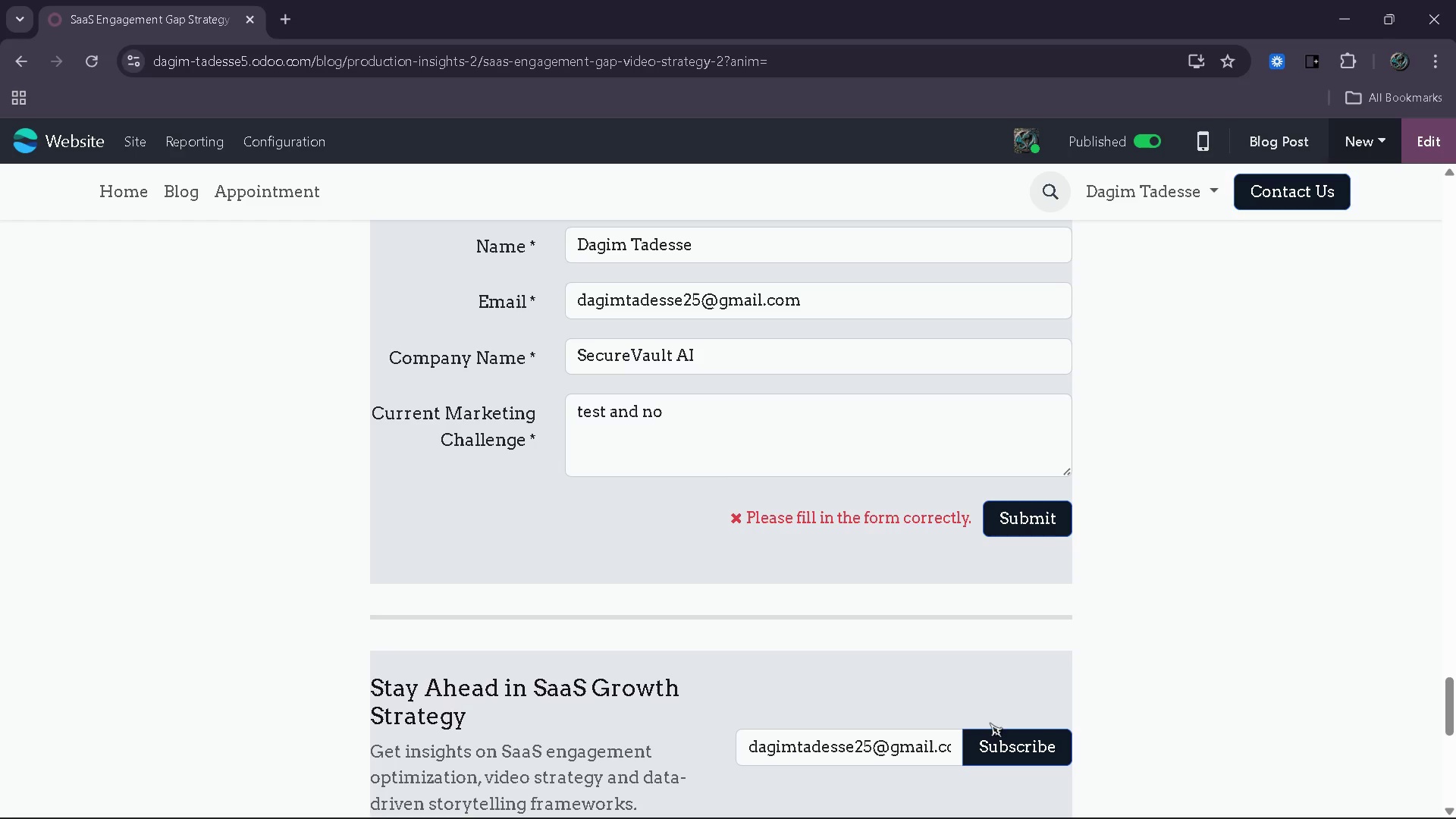 
left_click_drag(start_coordinate=[991, 728], to_coordinate=[991, 733])
 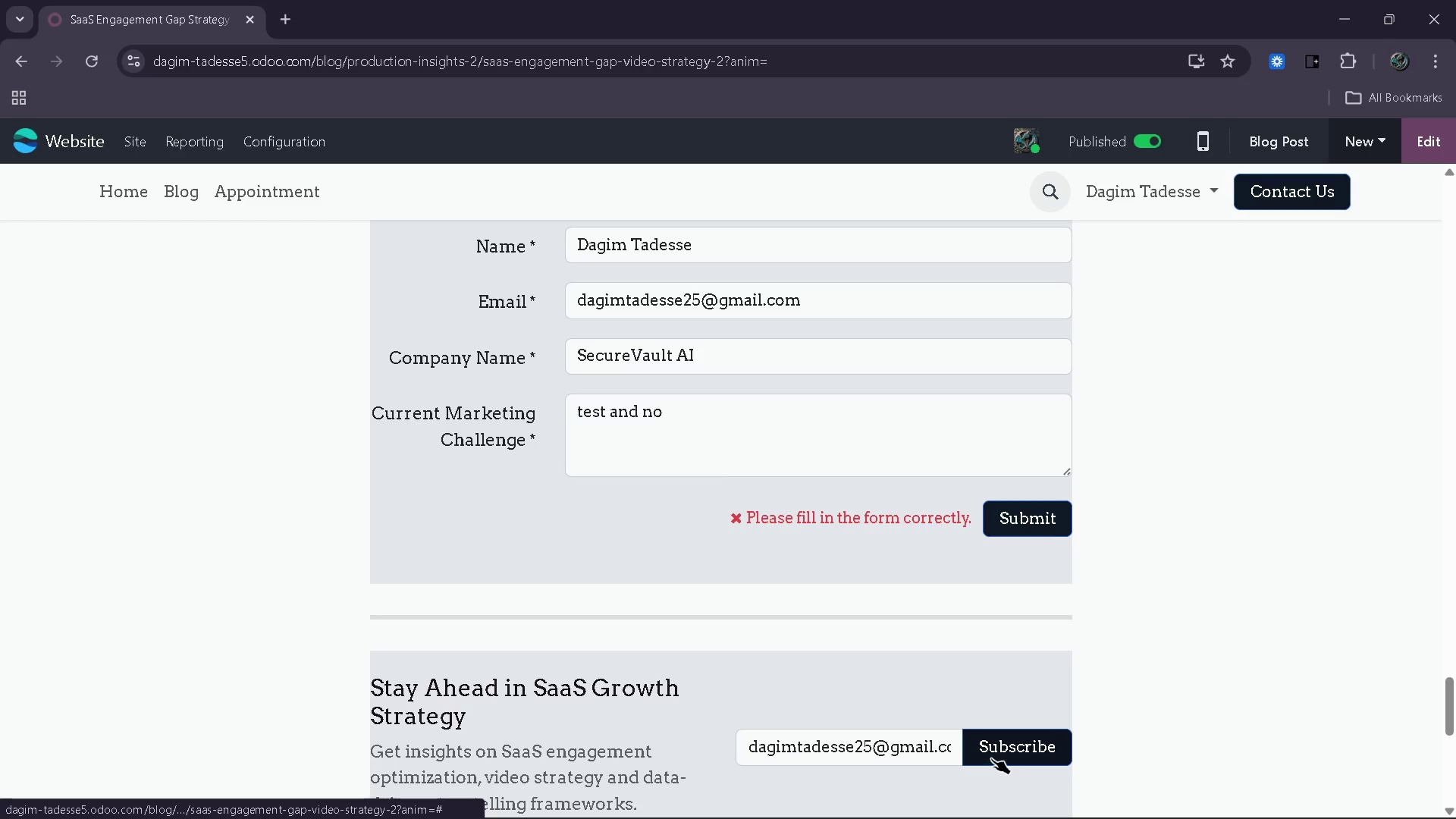 
left_click([991, 759])
 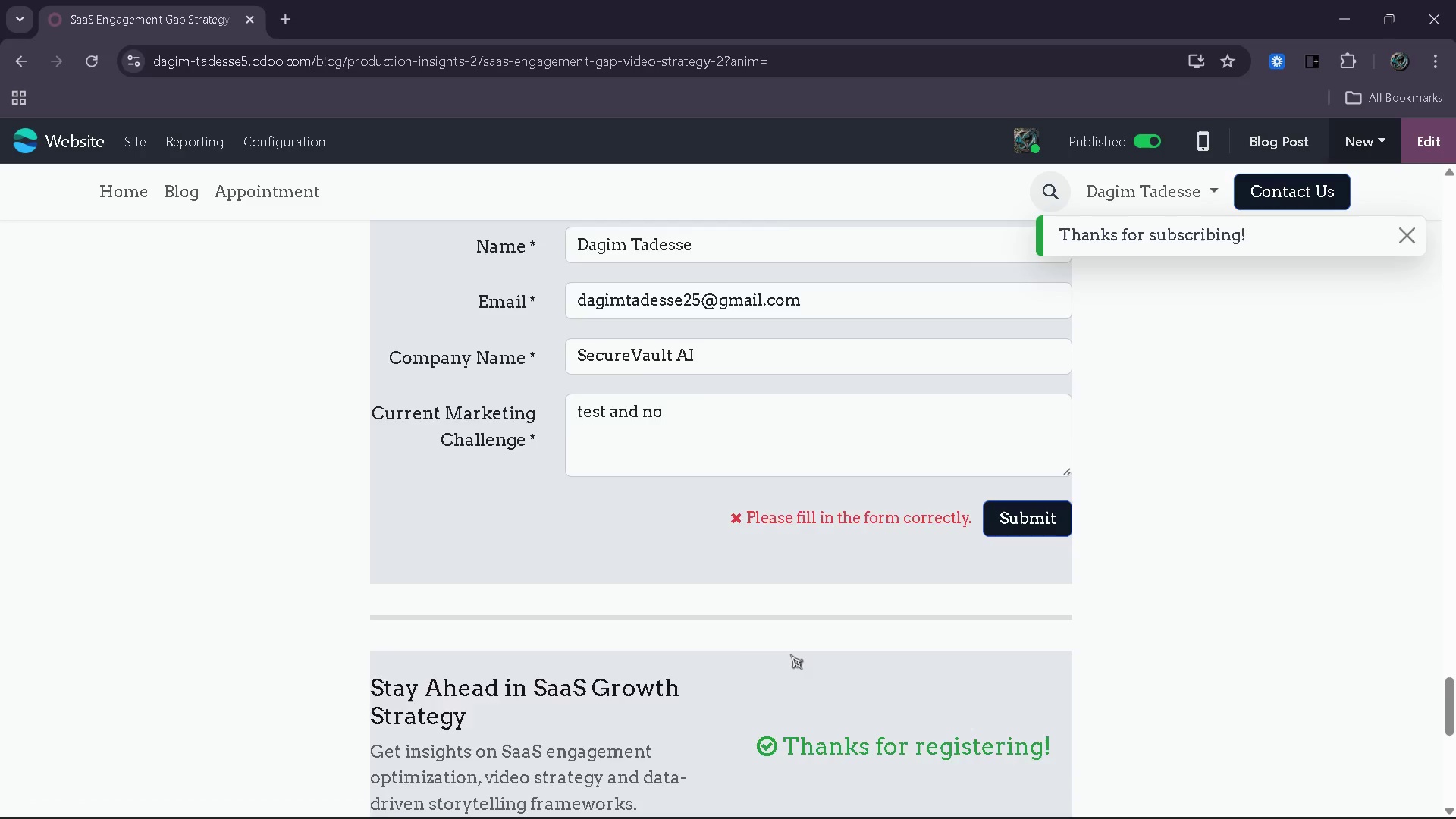 
scroll: coordinate [790, 654], scroll_direction: up, amount: 3.0
 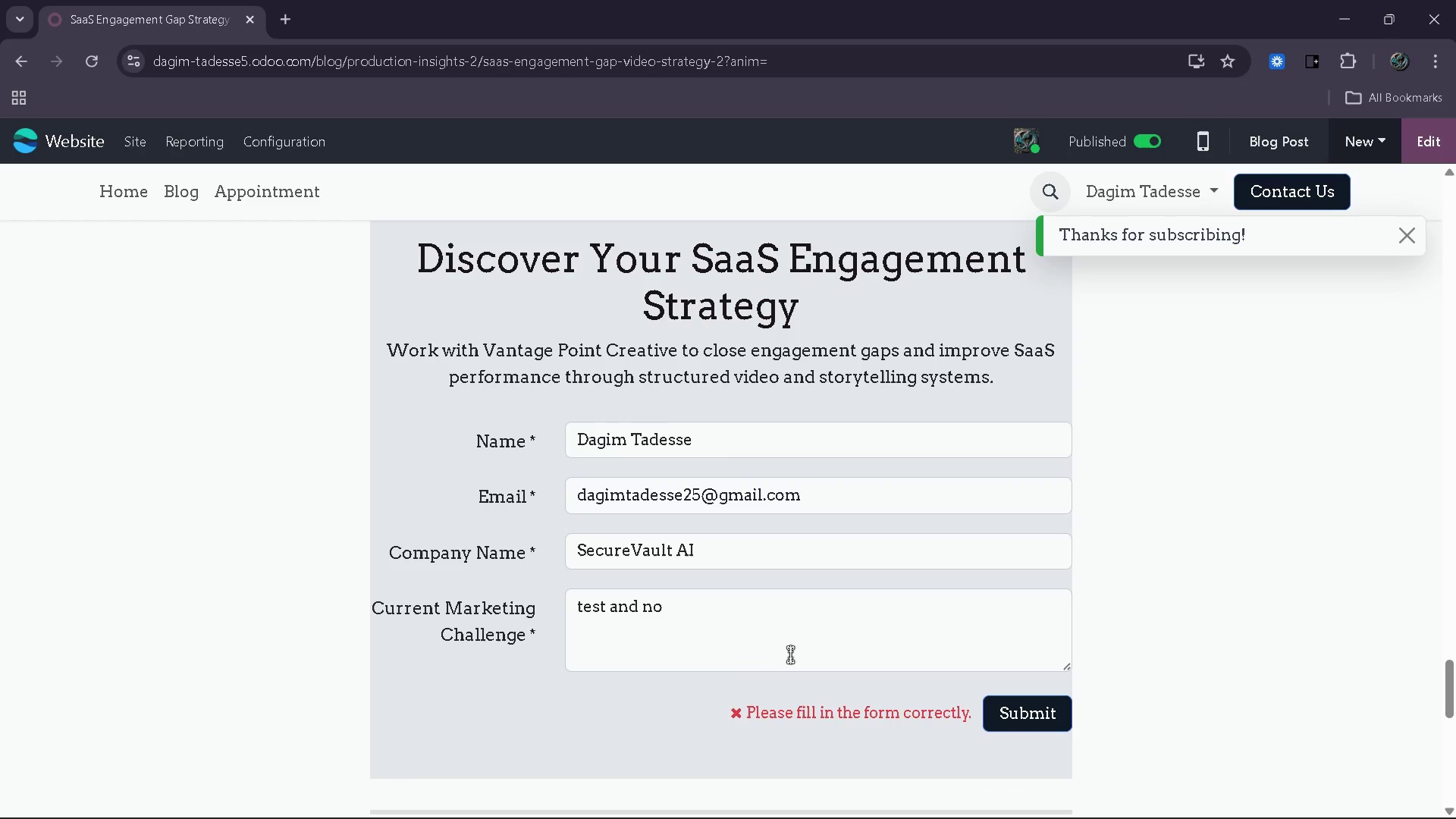 
scroll: coordinate [790, 654], scroll_direction: down, amount: 1.0
 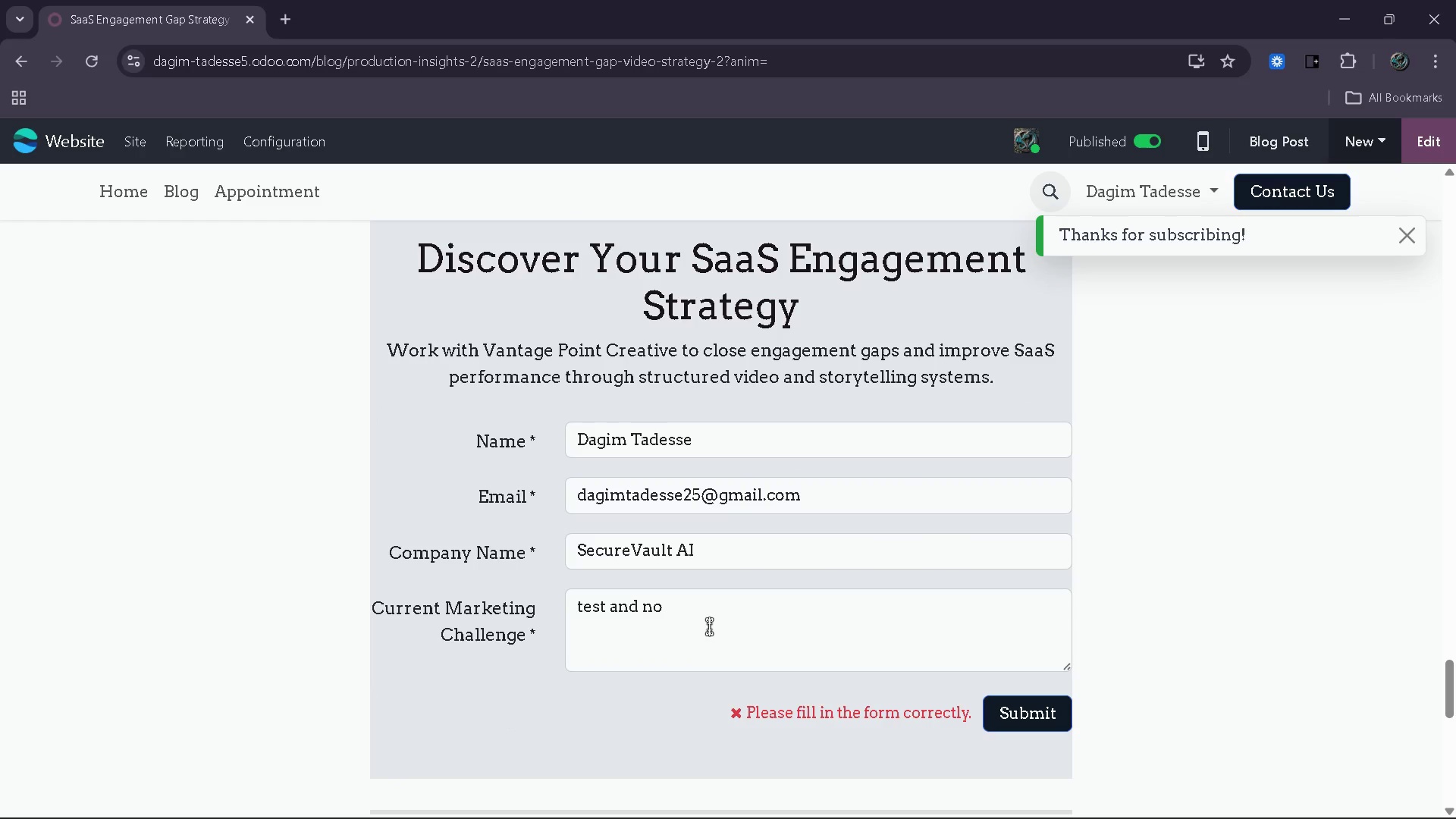 
left_click([1415, 152])
 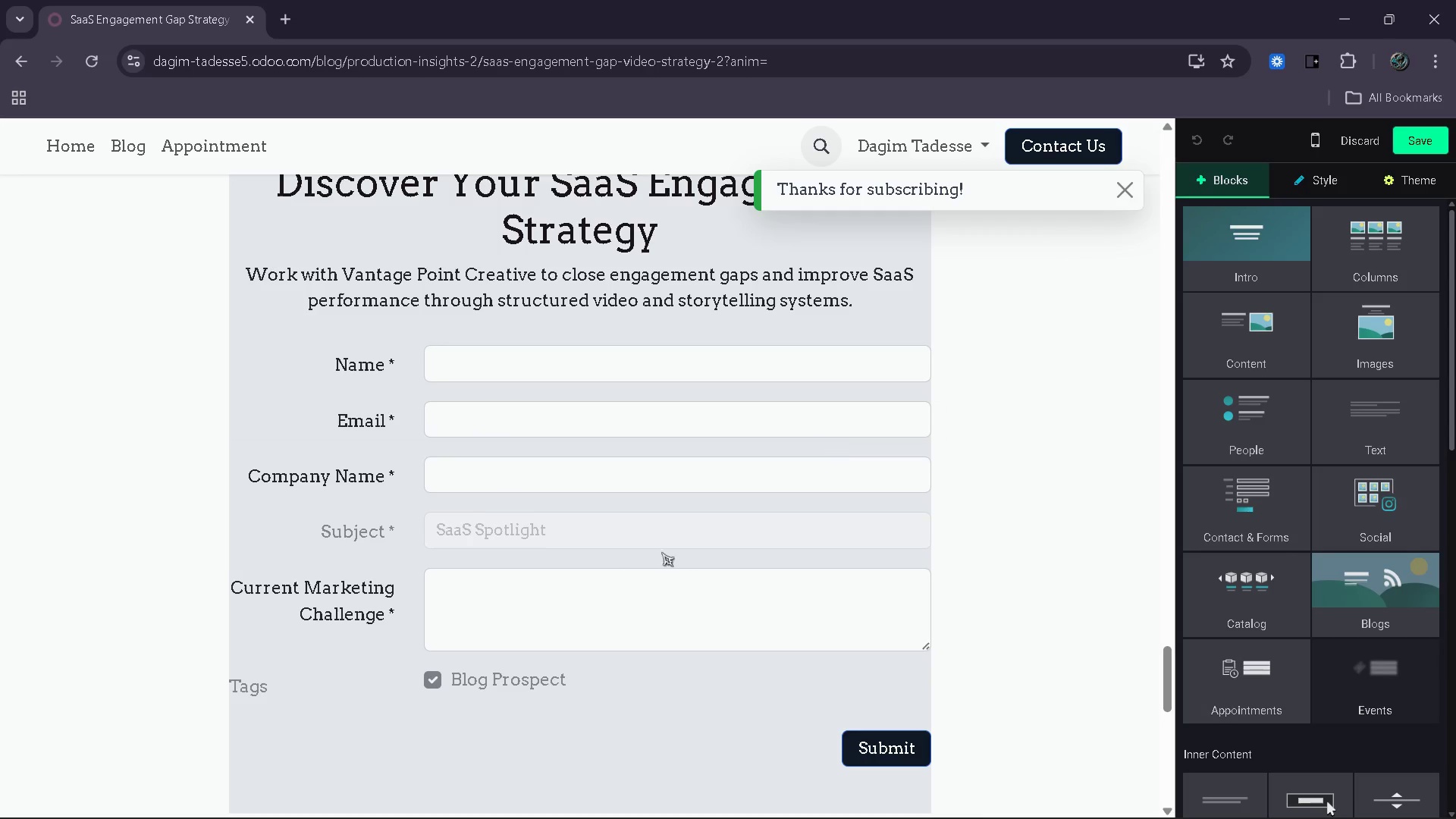 
left_click([334, 583])
 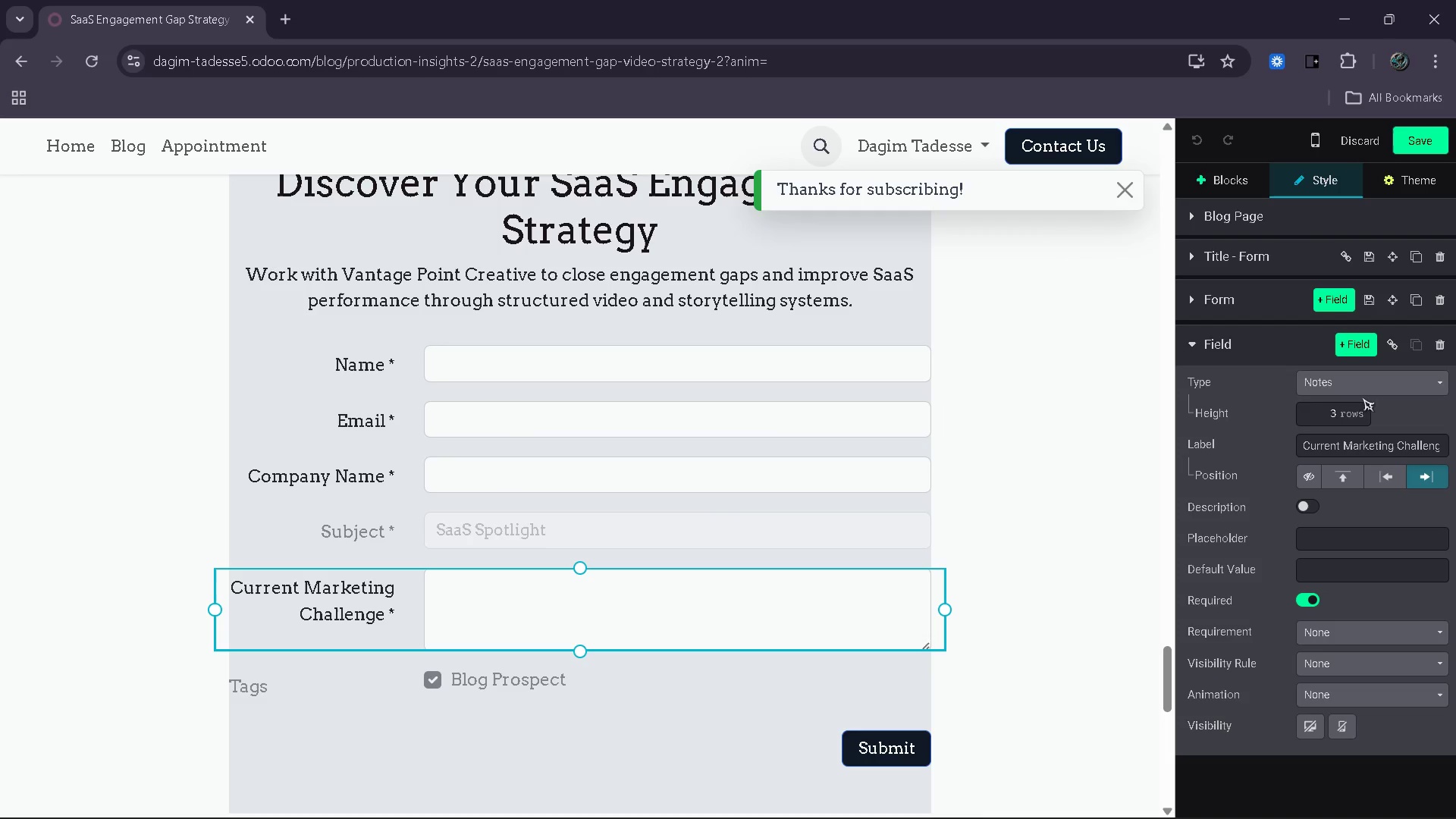 
left_click([1391, 386])
 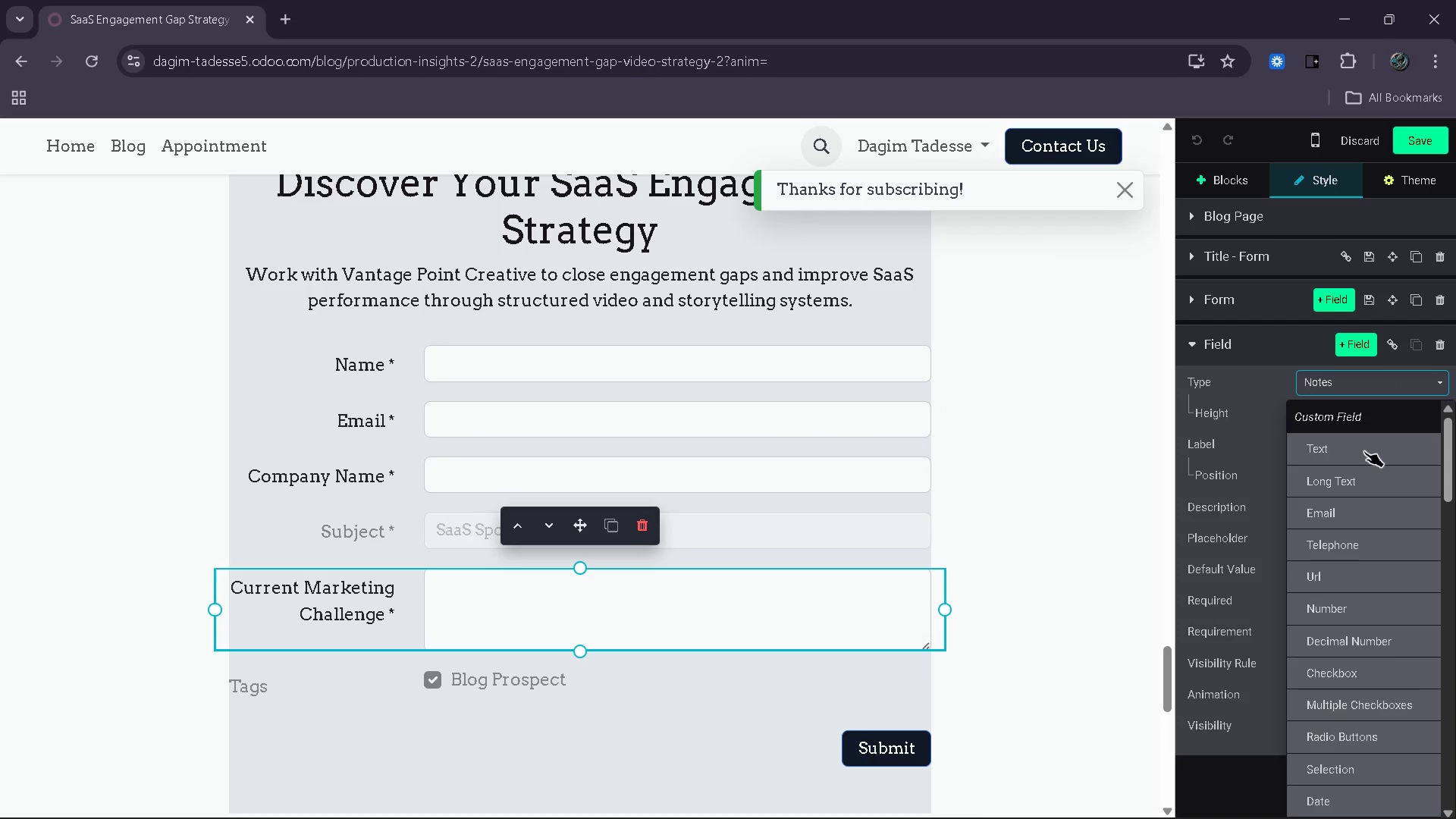 
left_click_drag(start_coordinate=[1356, 469], to_coordinate=[1355, 455])
 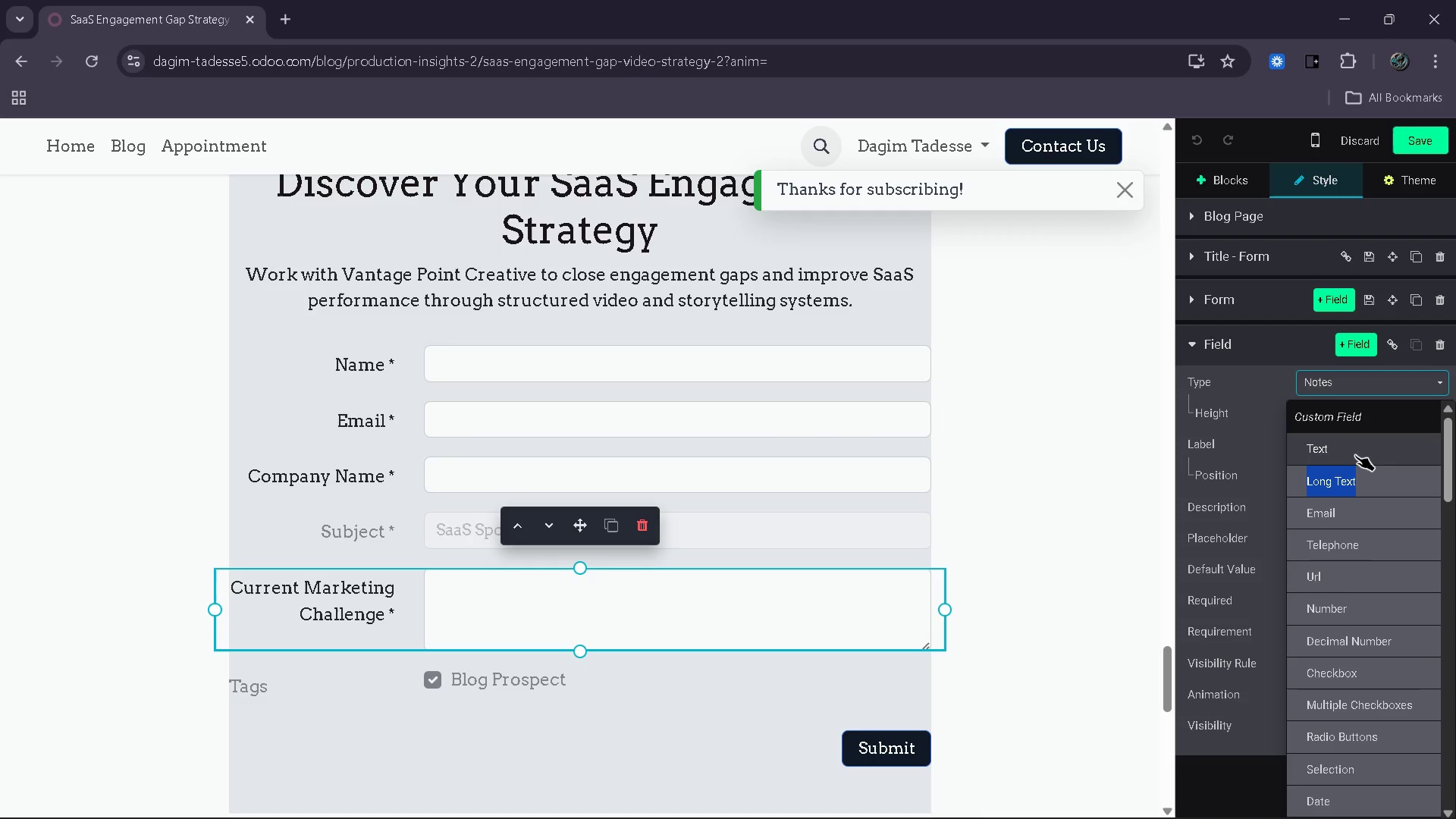 
left_click([1355, 455])
 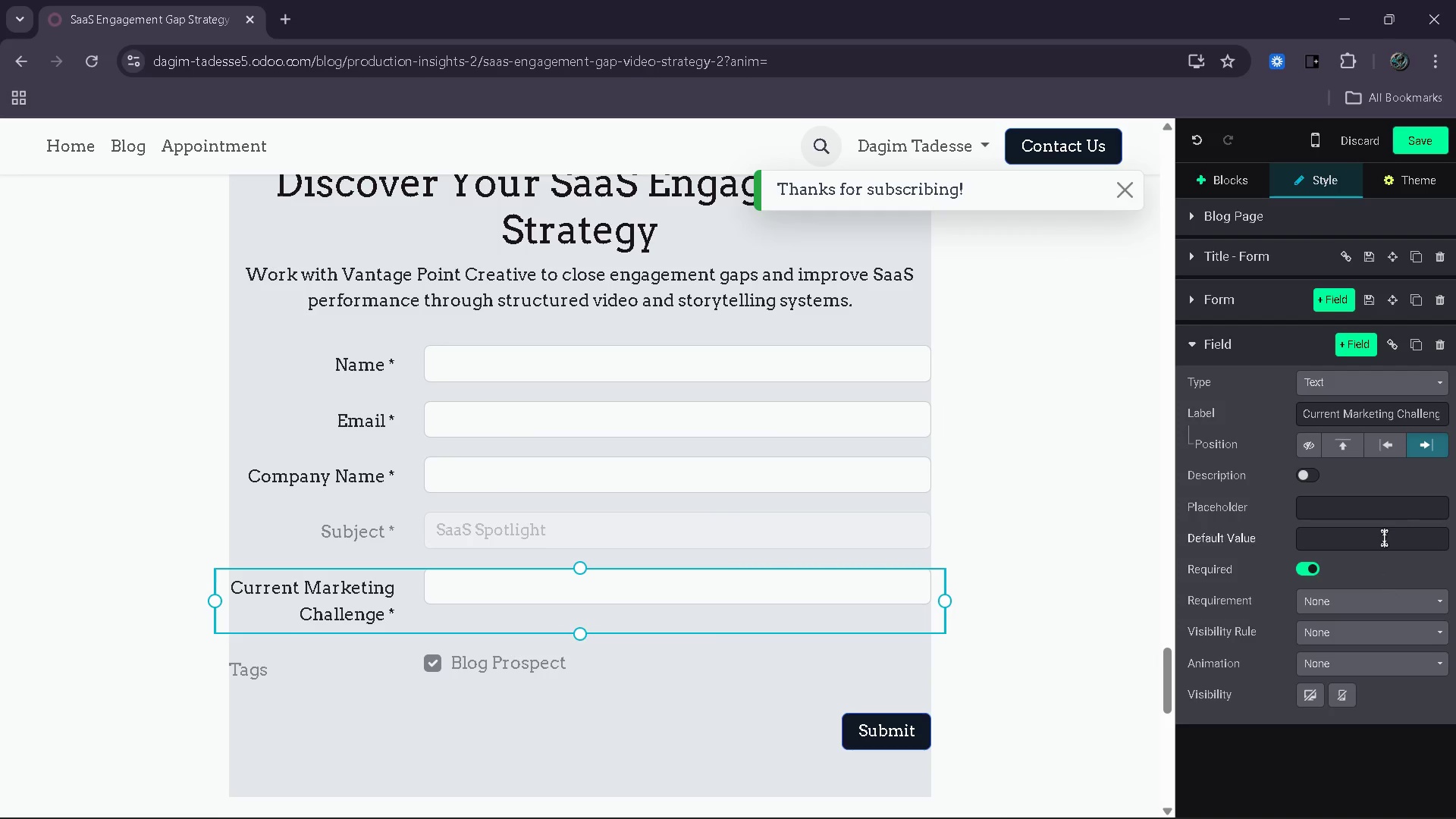 
wait(5.62)
 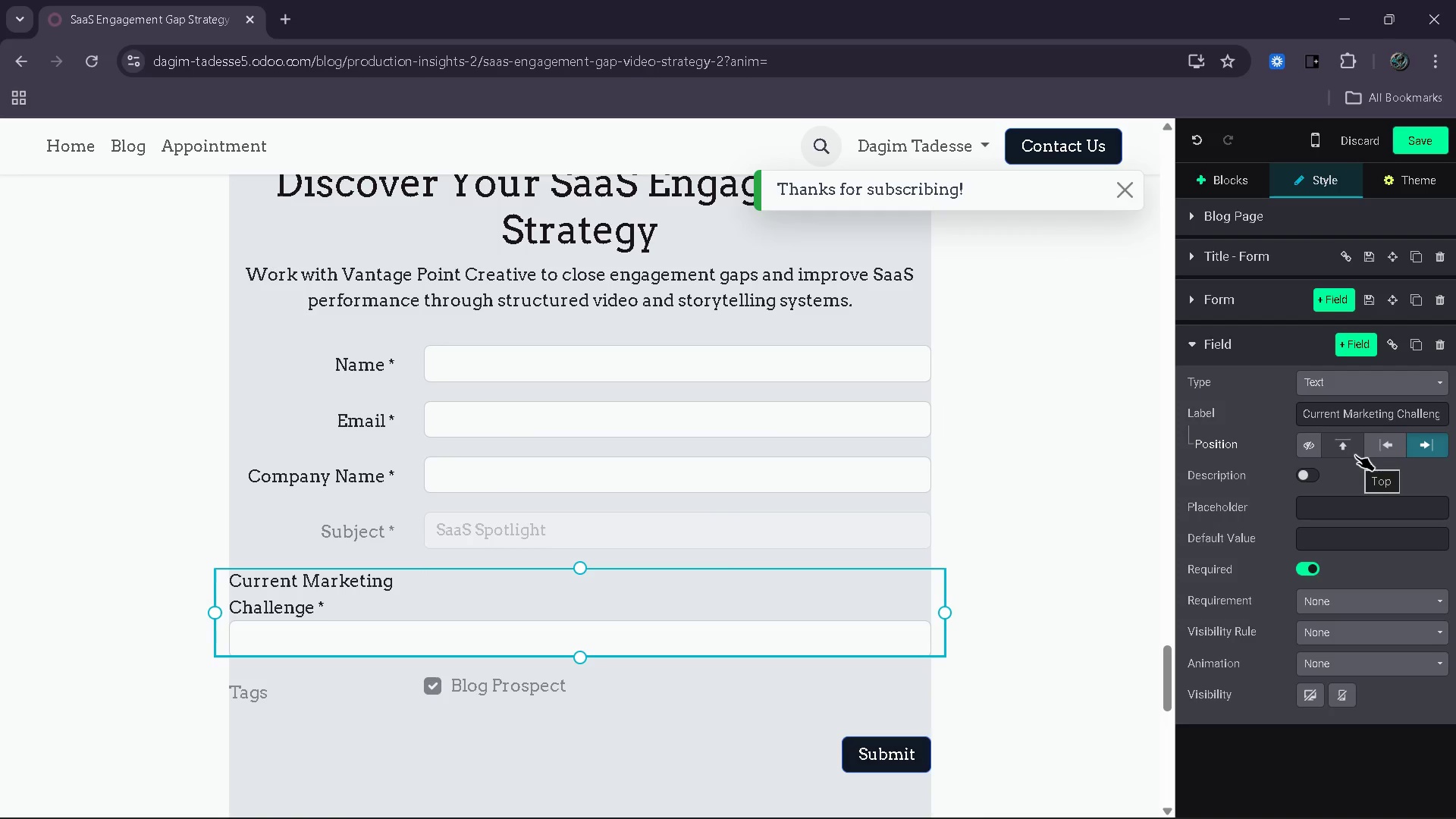 
left_click([1410, 371])
 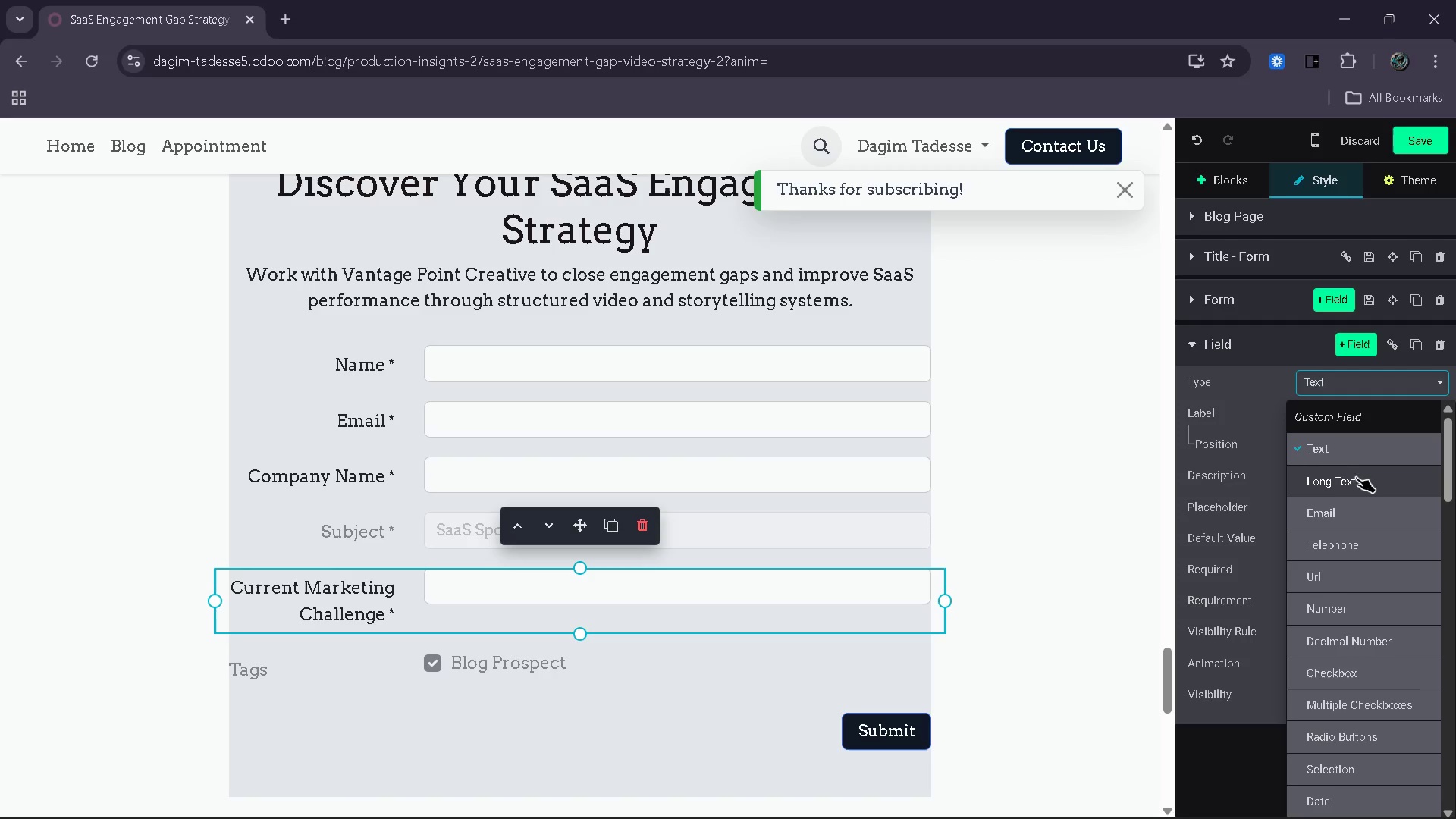 
left_click([1355, 481])
 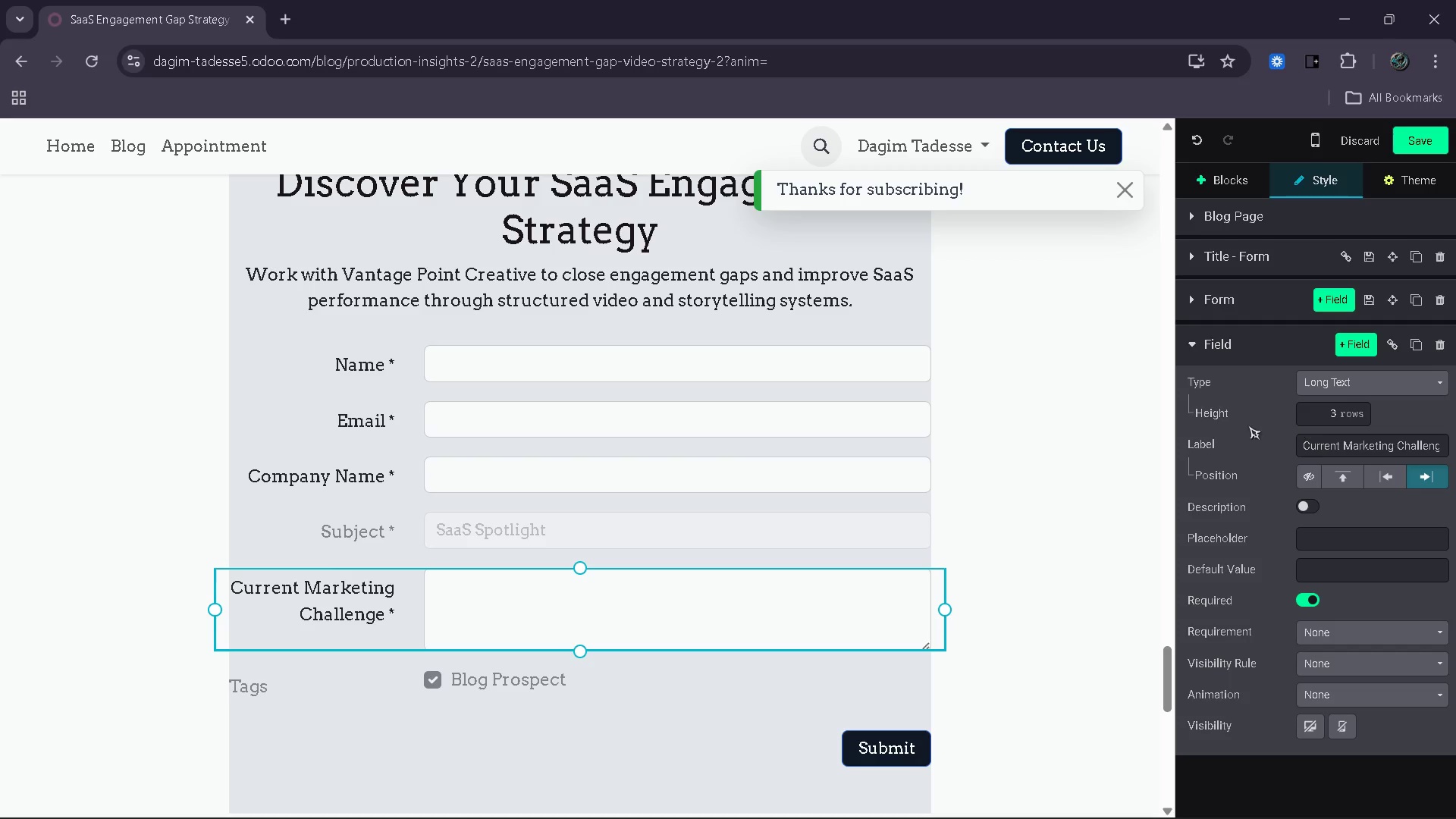 
wait(15.64)
 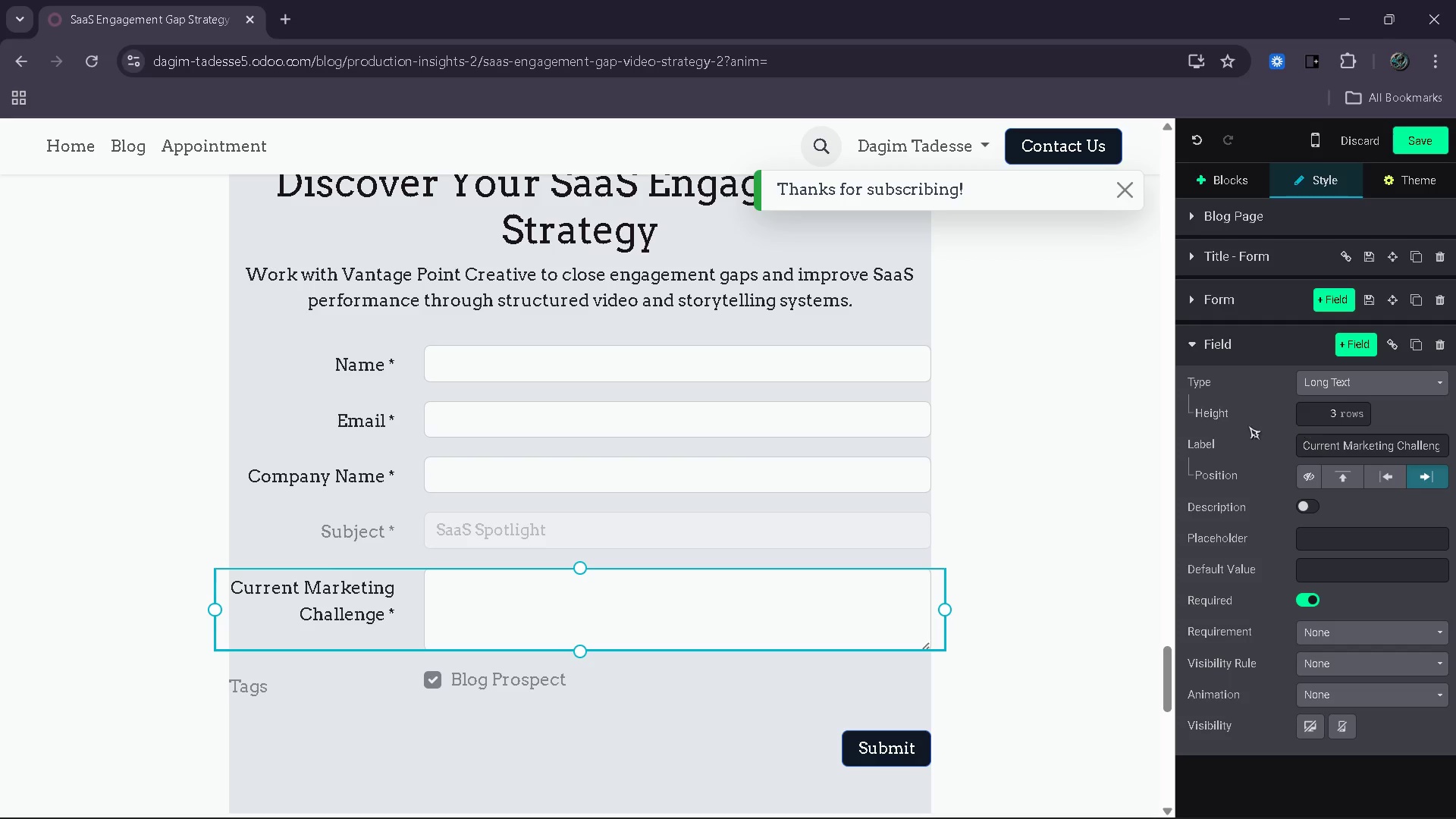 
left_click([1313, 600])
 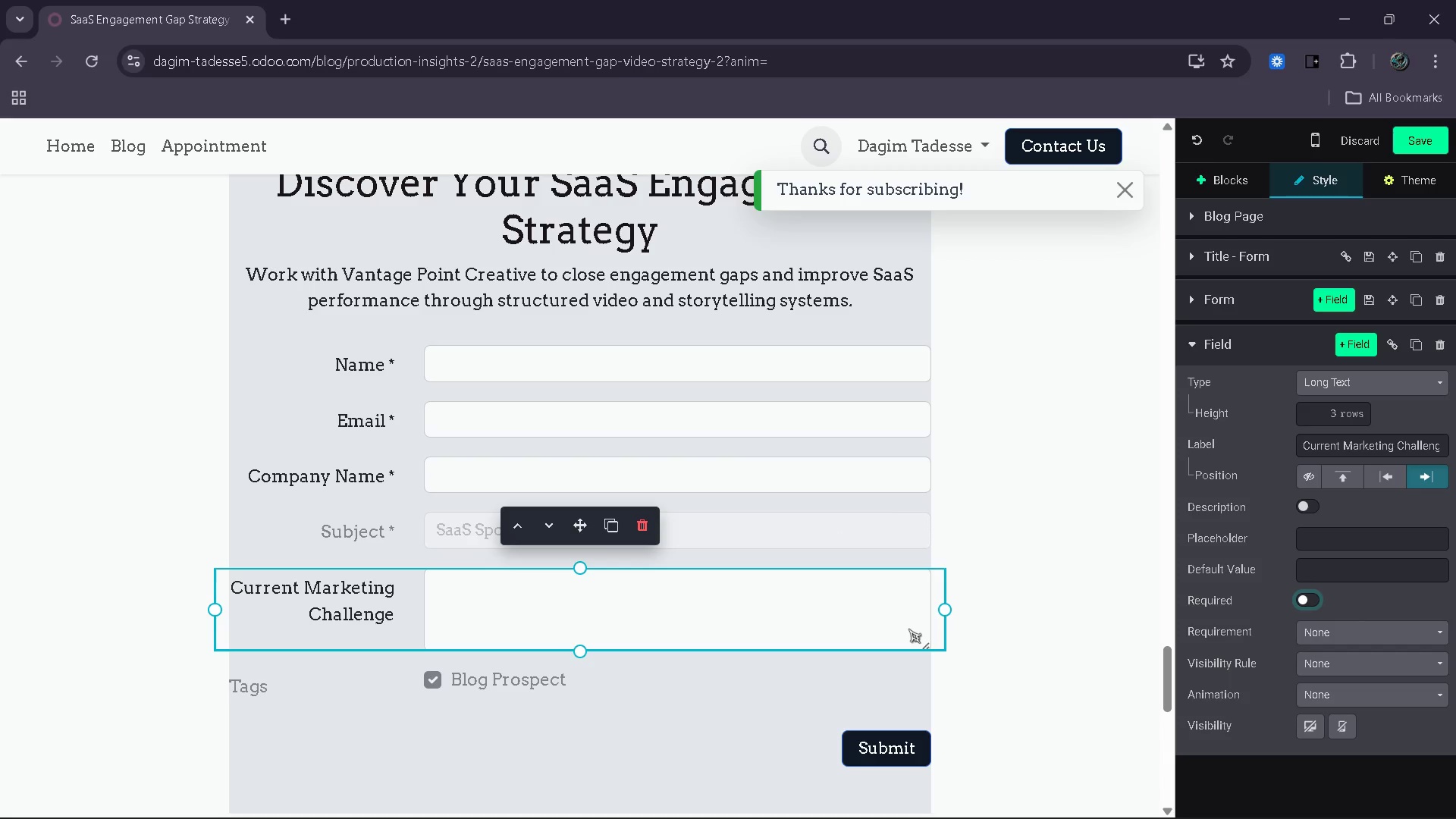 
scroll: coordinate [908, 627], scroll_direction: up, amount: 2.0
 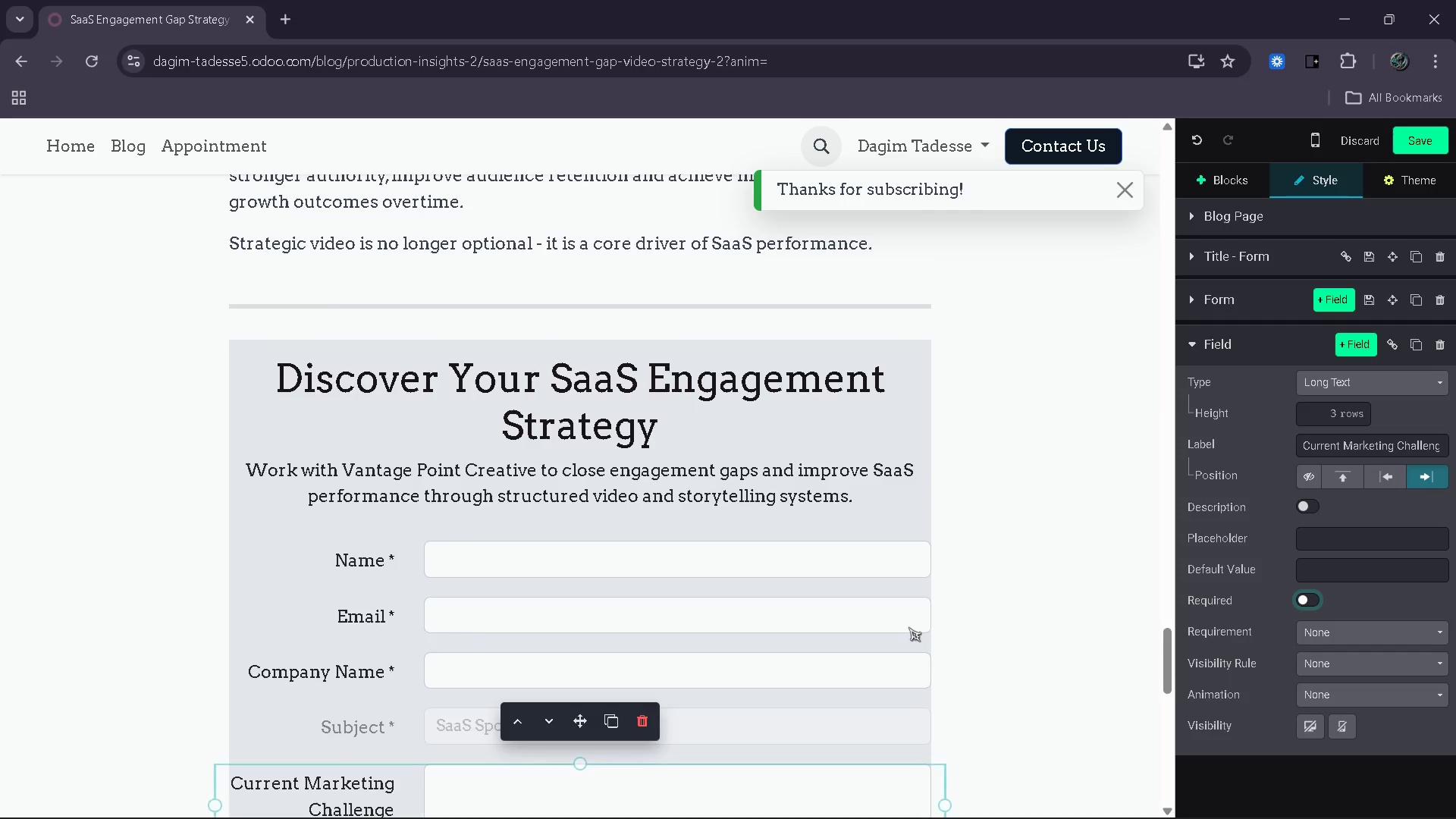 
scroll: coordinate [908, 627], scroll_direction: down, amount: 2.0
 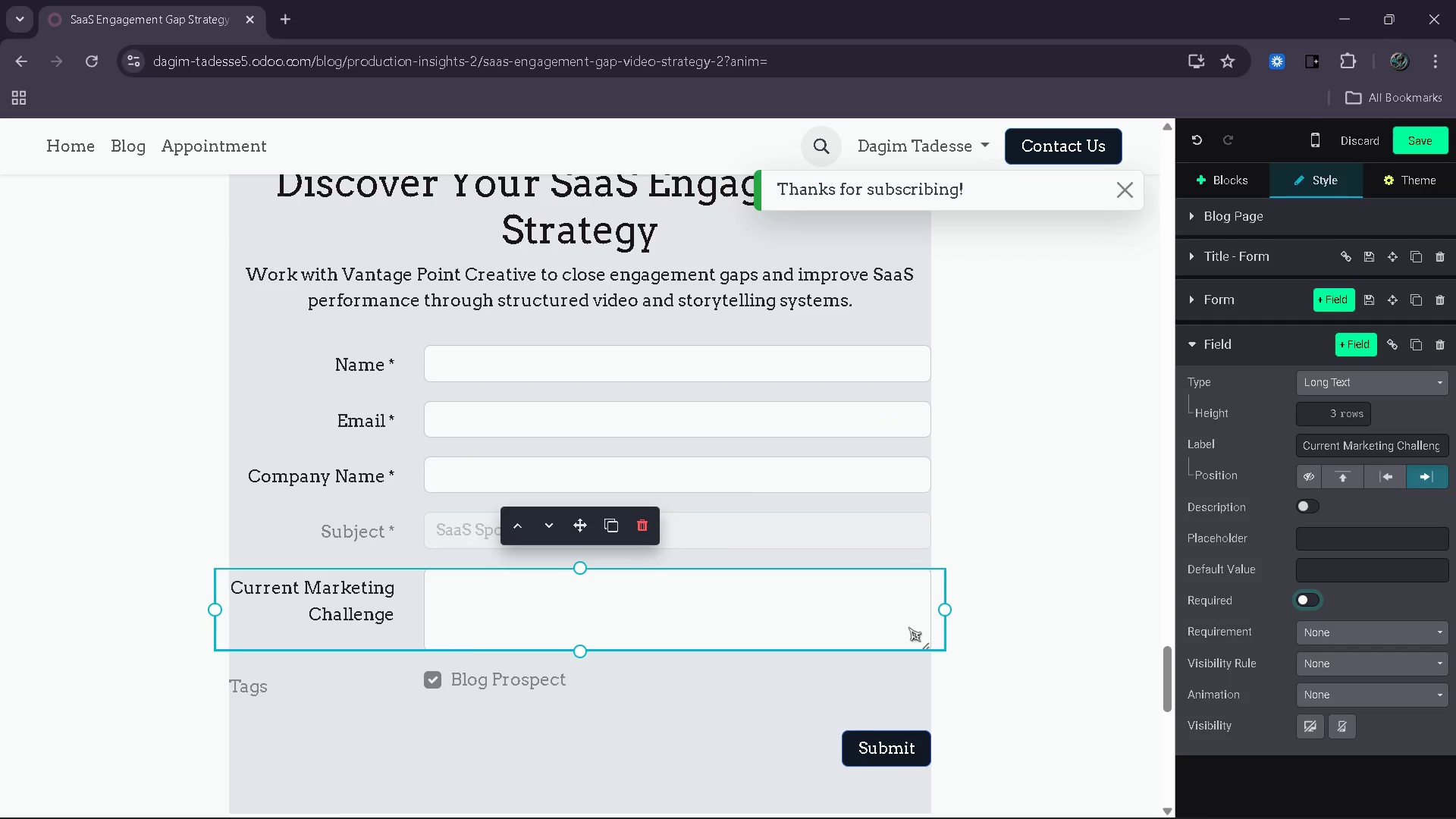 
scroll: coordinate [908, 627], scroll_direction: up, amount: 2.0
 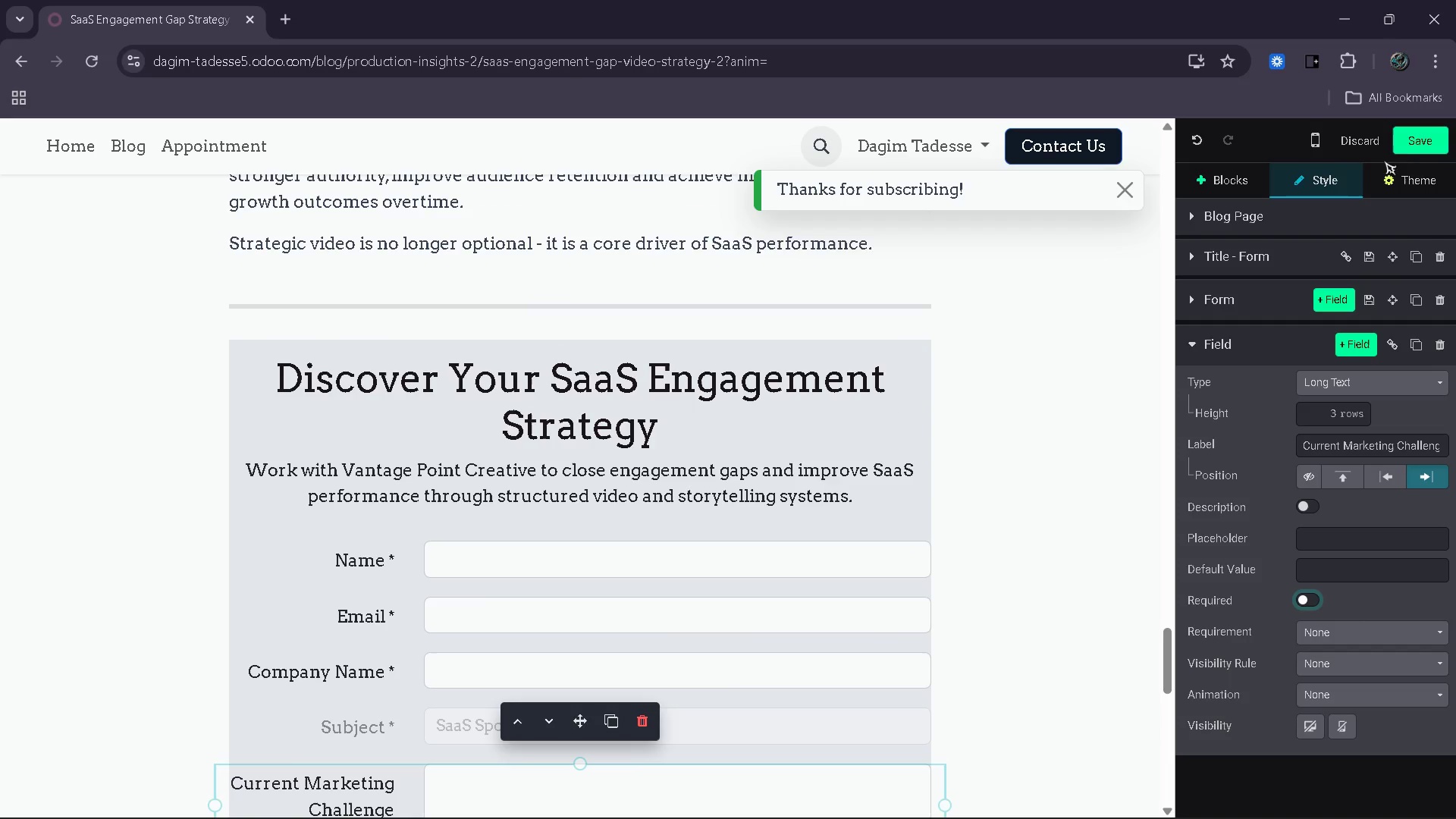 
left_click_drag(start_coordinate=[1433, 152], to_coordinate=[1427, 152])
 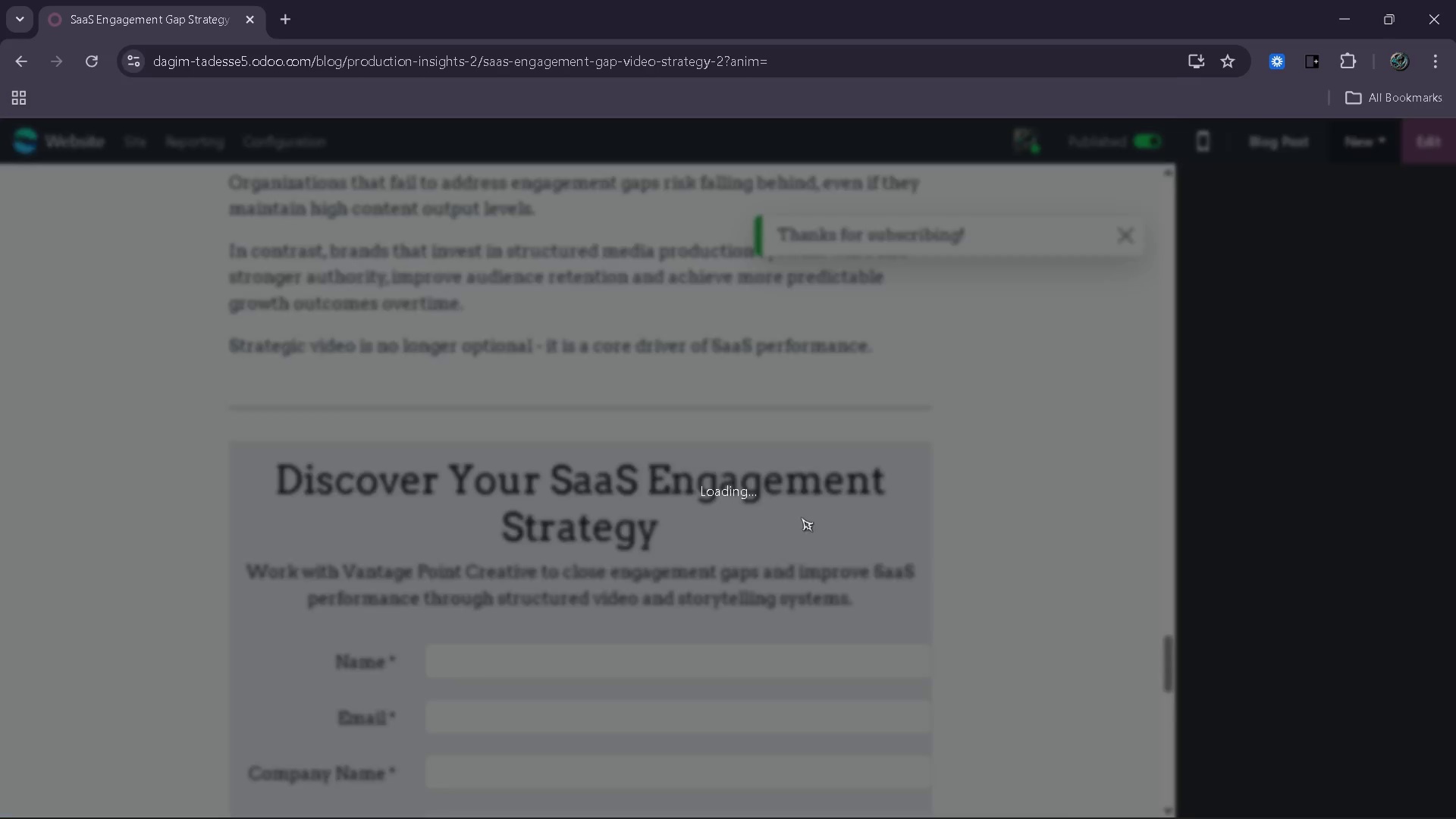 
scroll: coordinate [785, 489], scroll_direction: down, amount: 6.0
 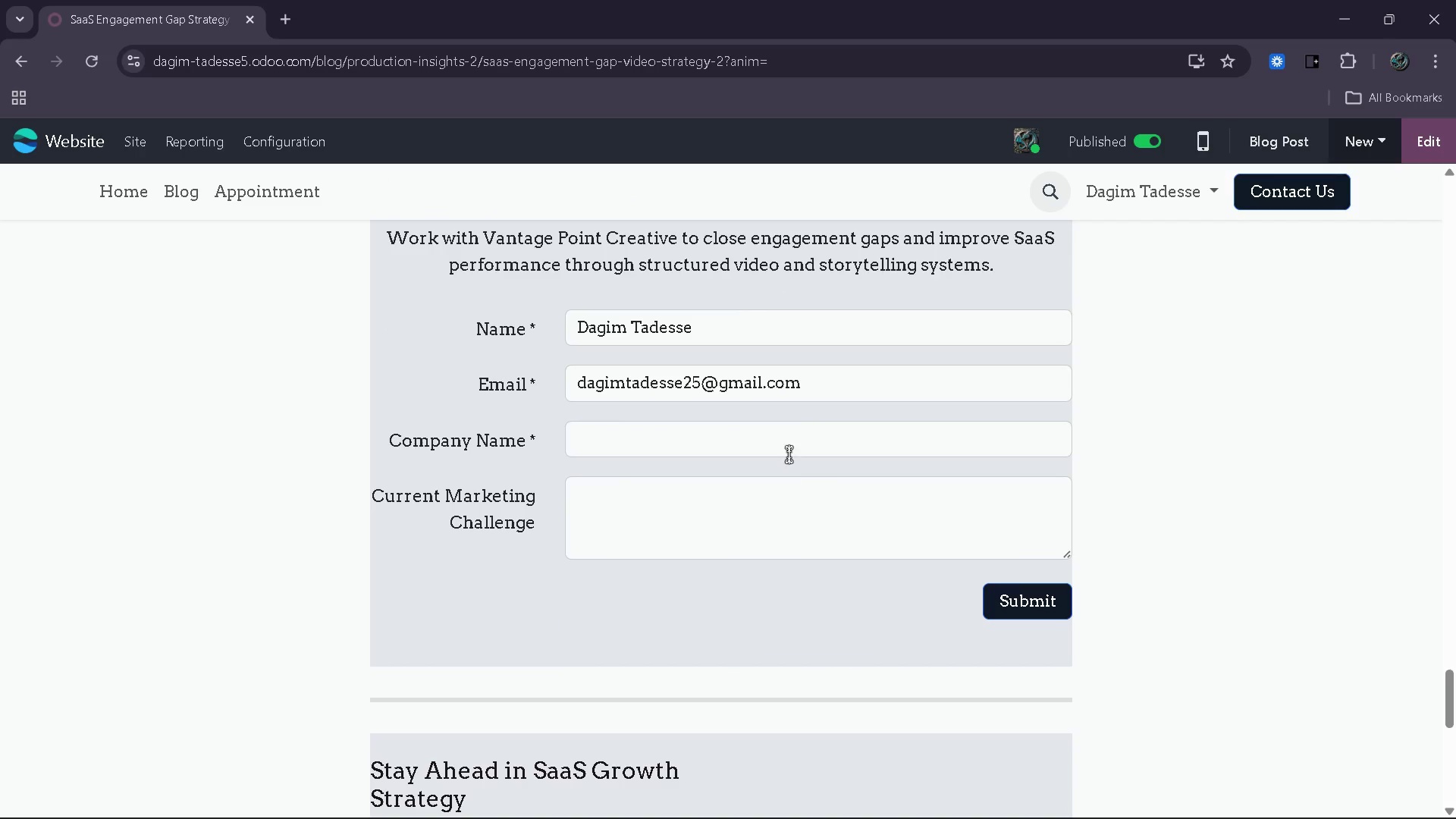 
left_click([789, 451])
 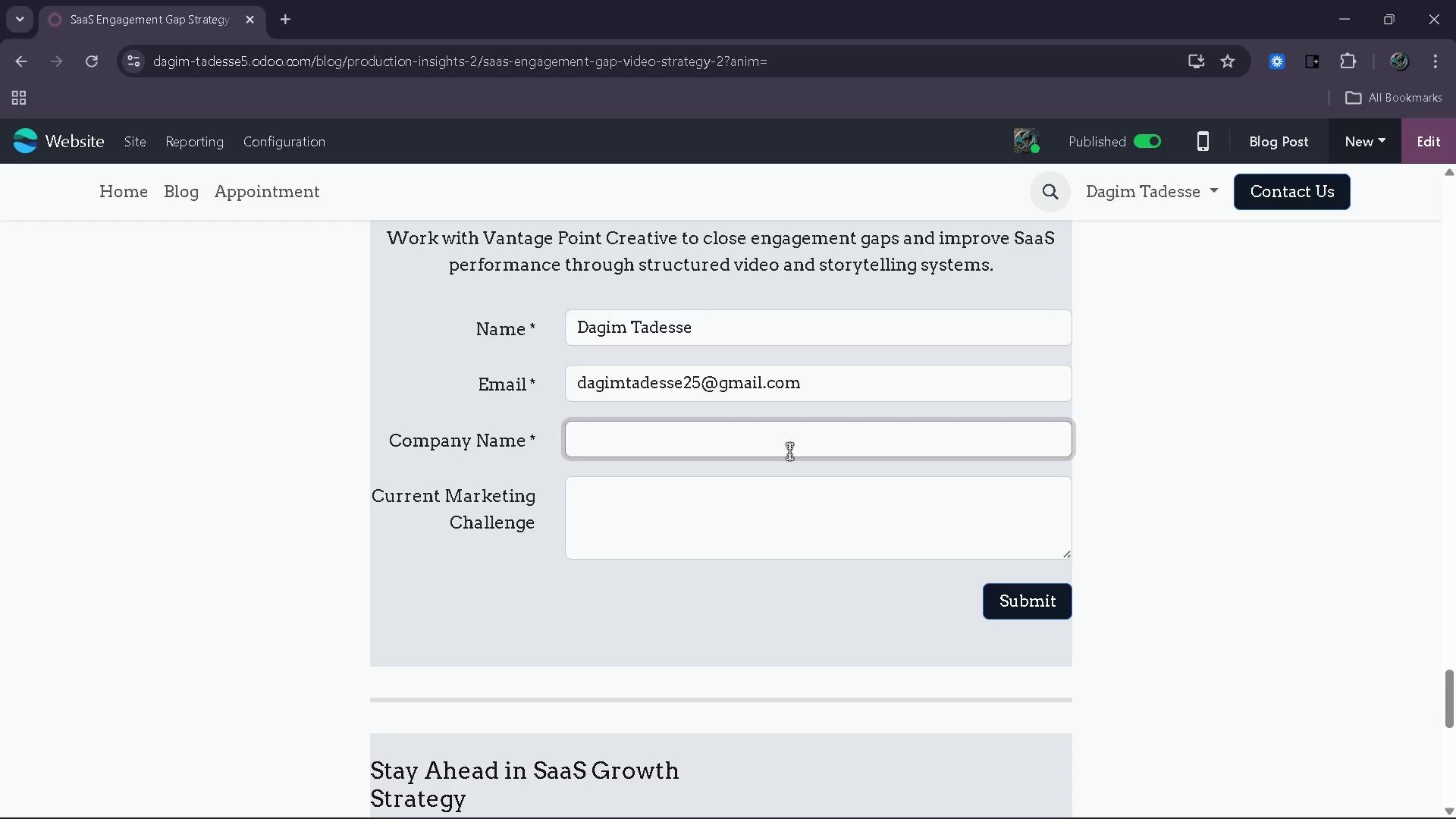 
key(Control+V)
 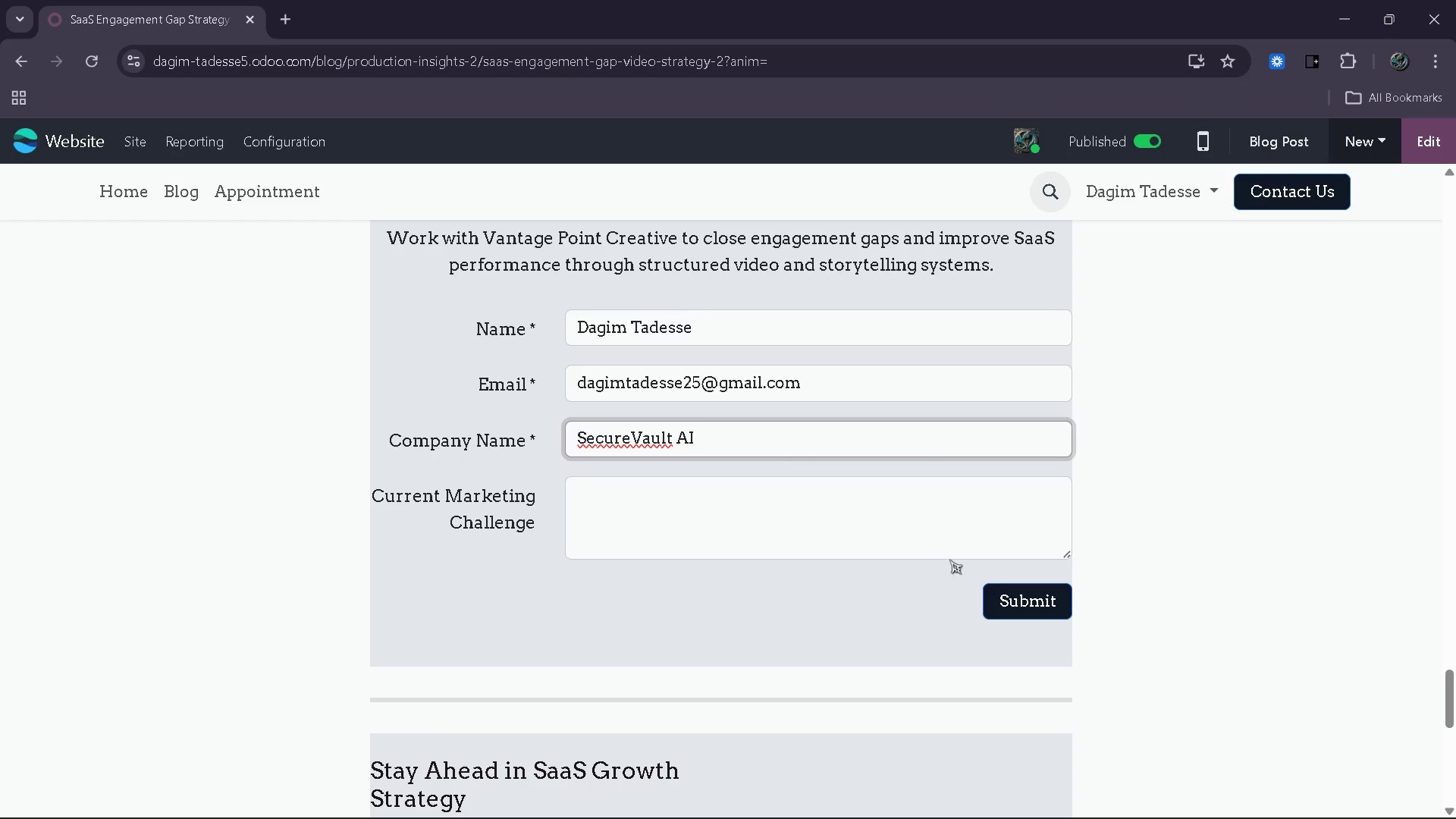 
double_click([952, 525])
 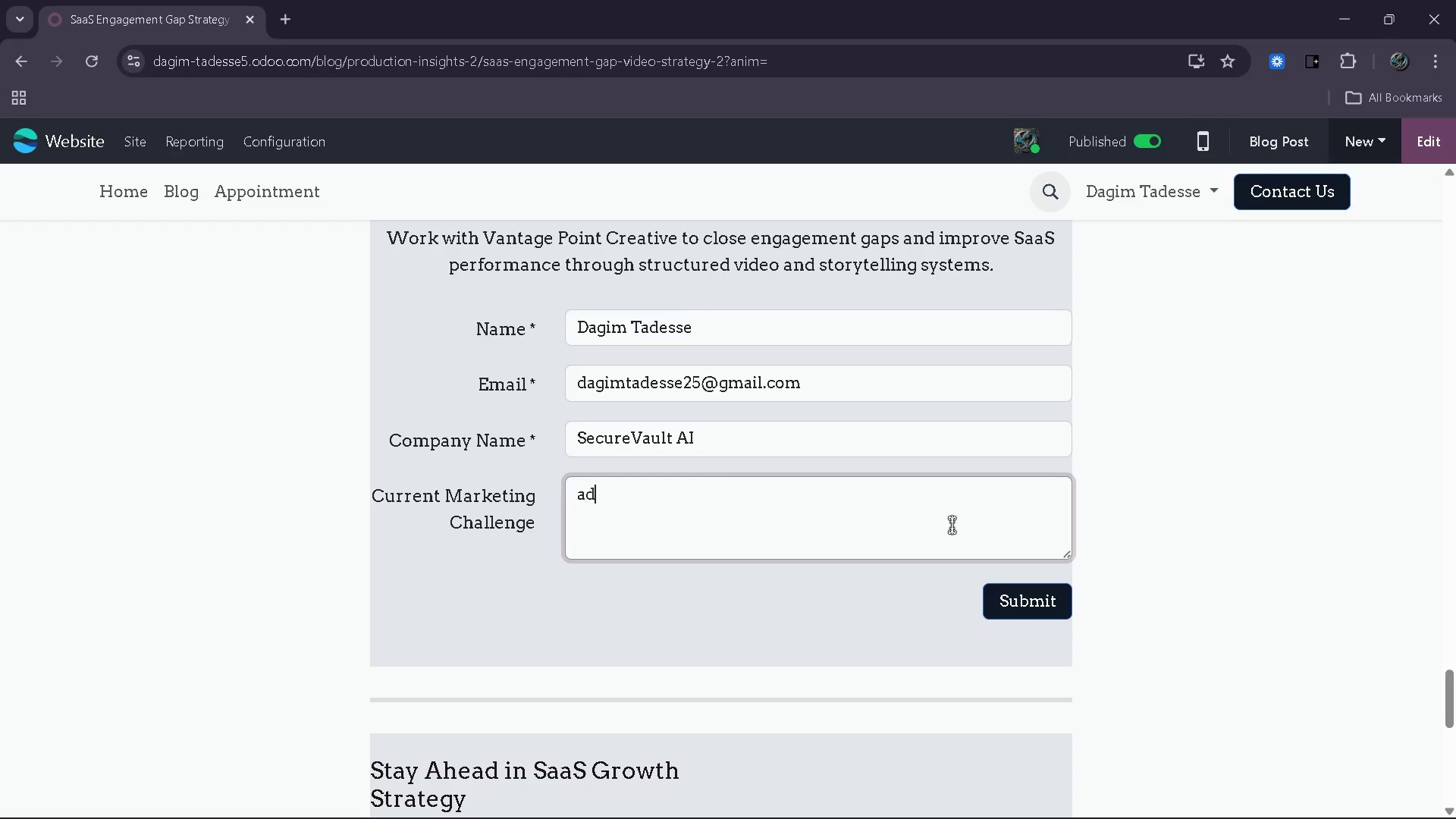 
type(ad)
 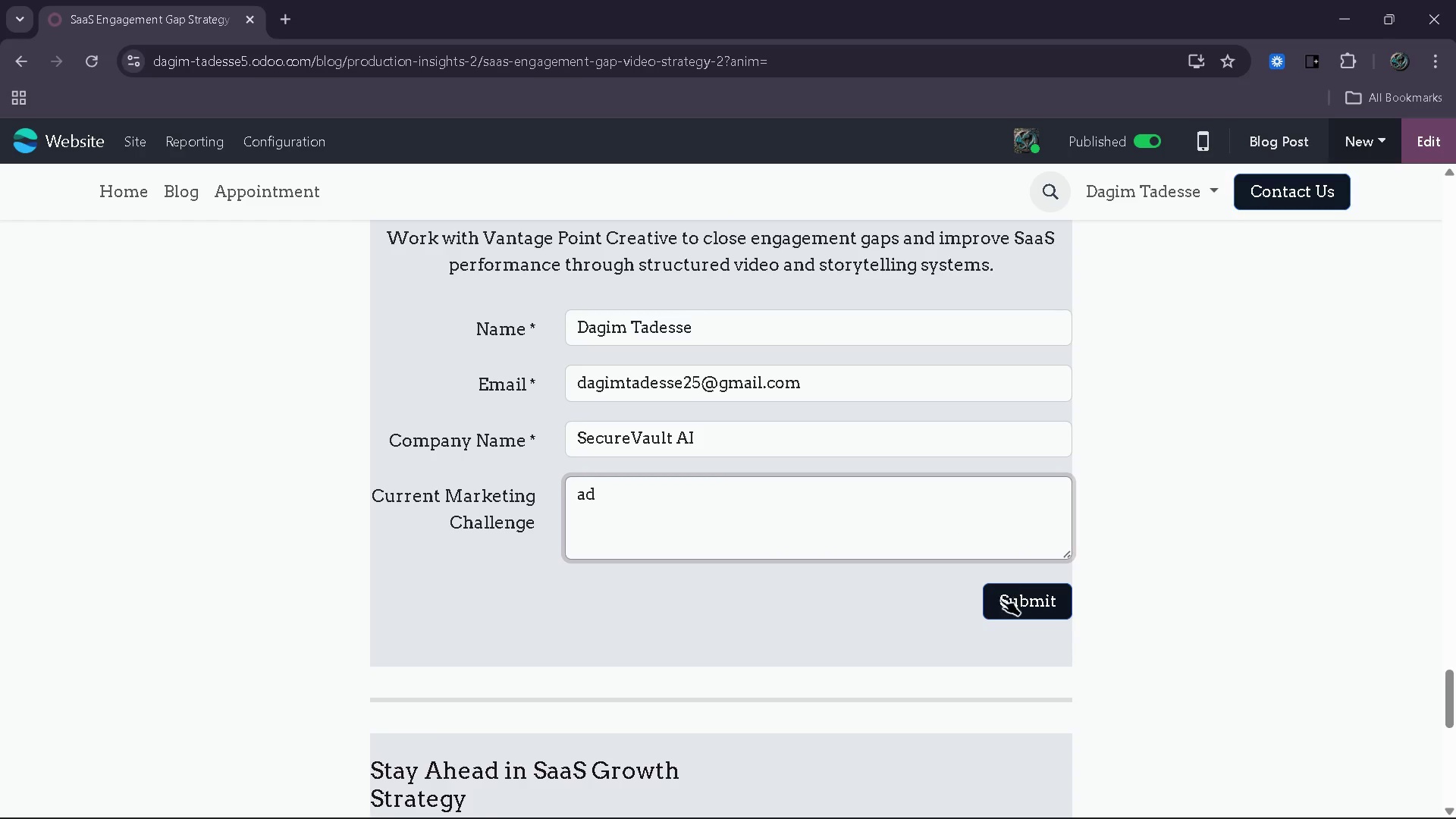 
left_click([1001, 600])
 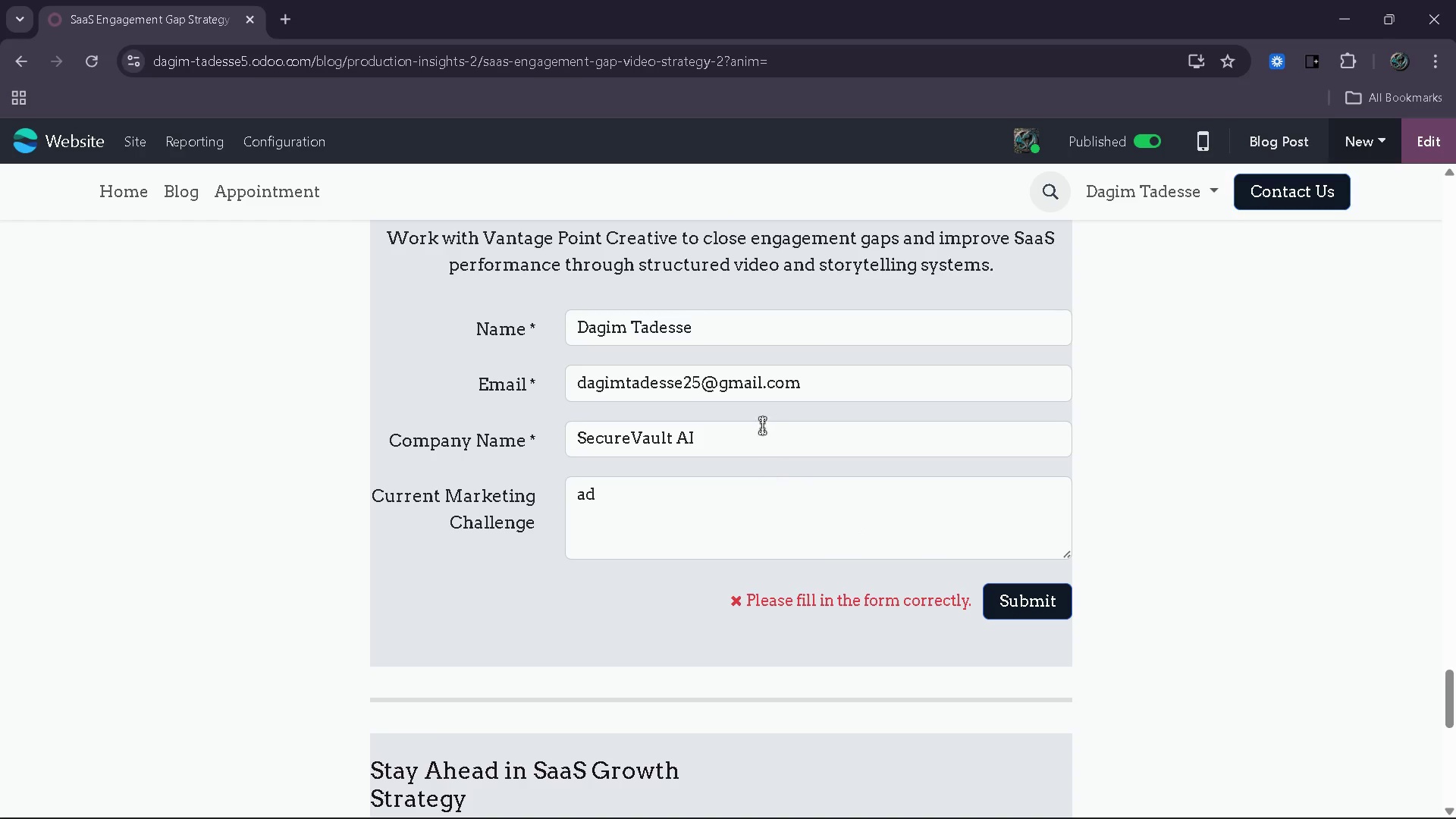 
left_click([759, 427])
 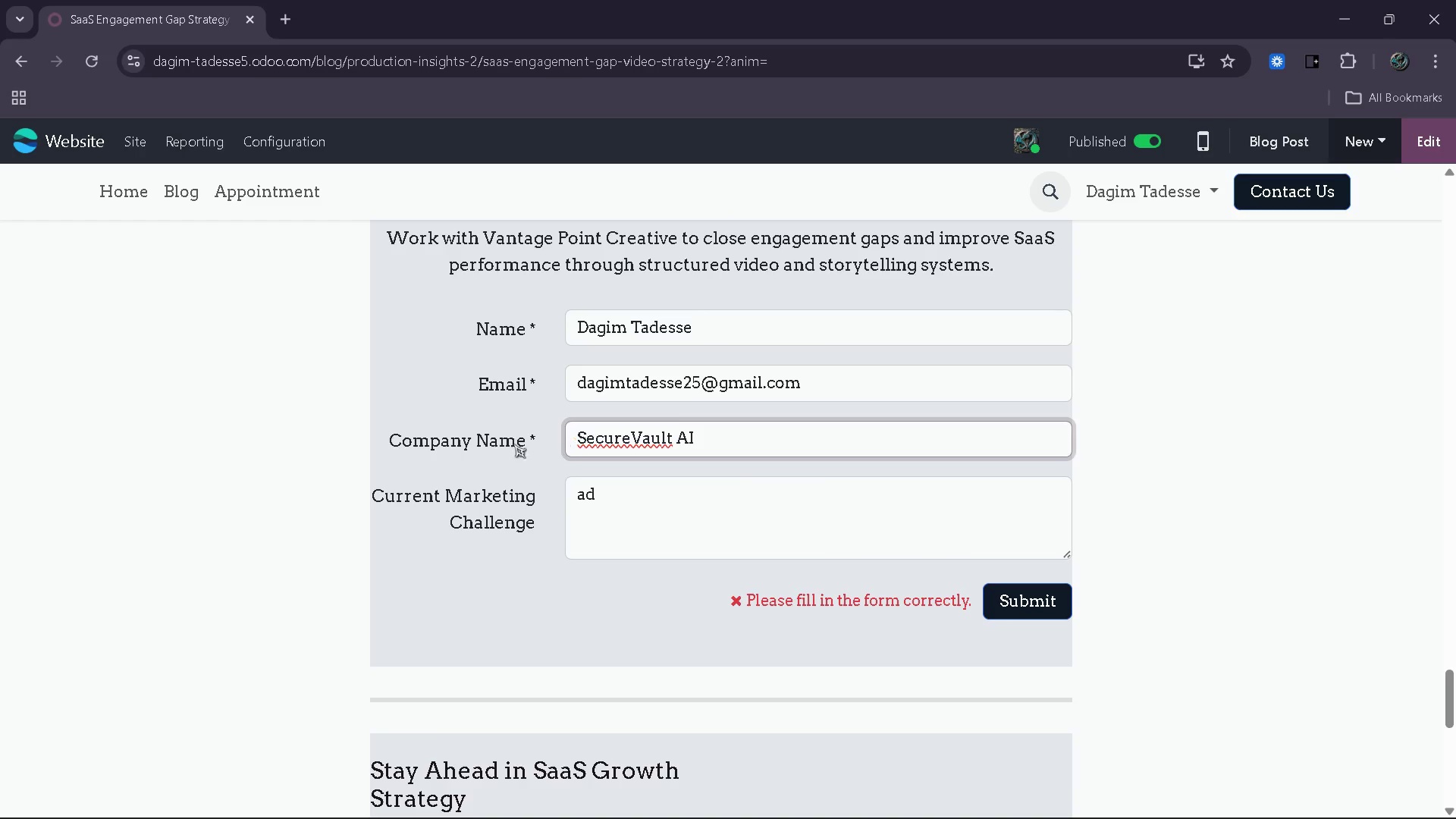 
wait(6.88)
 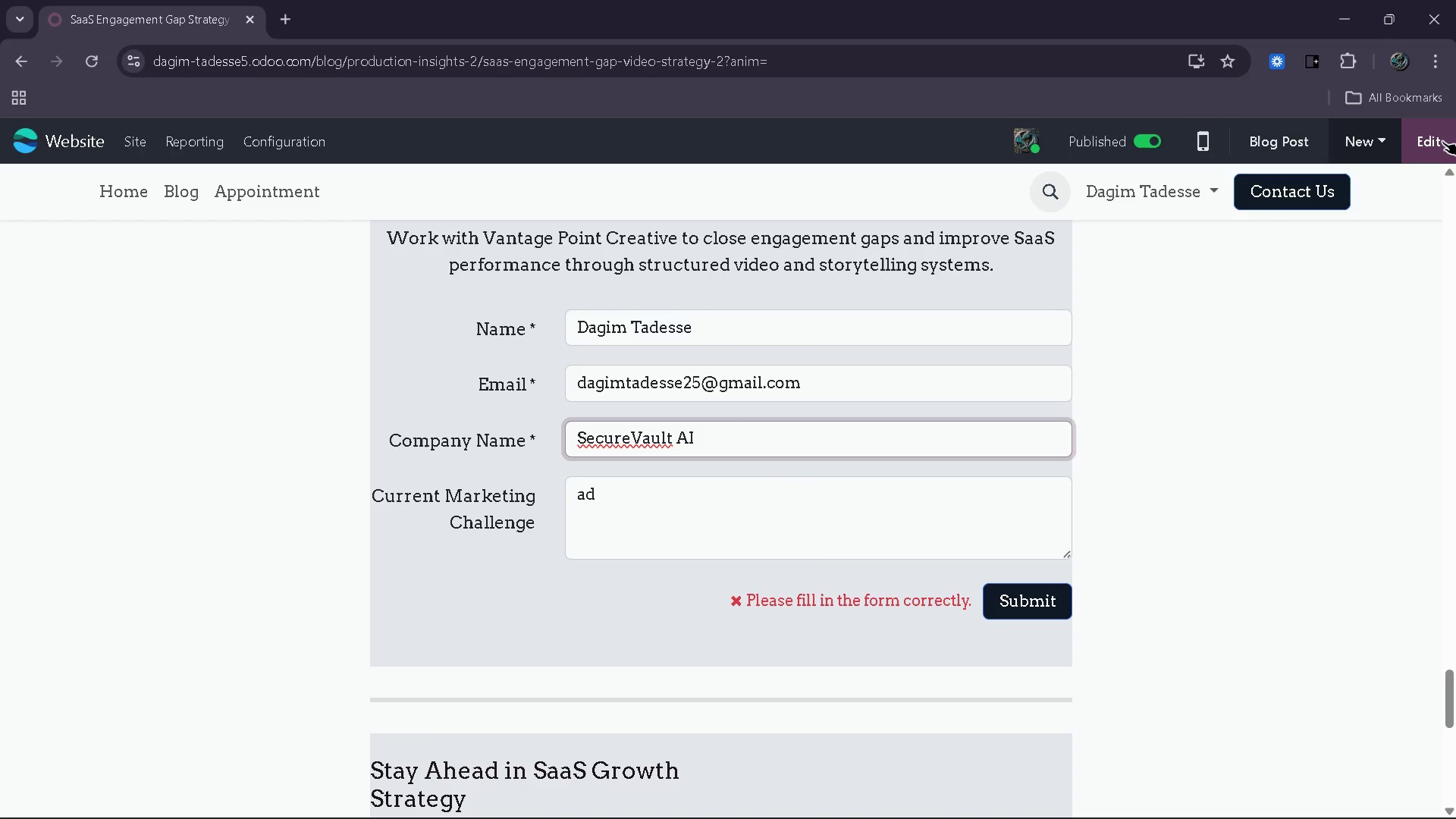 
left_click([499, 438])
 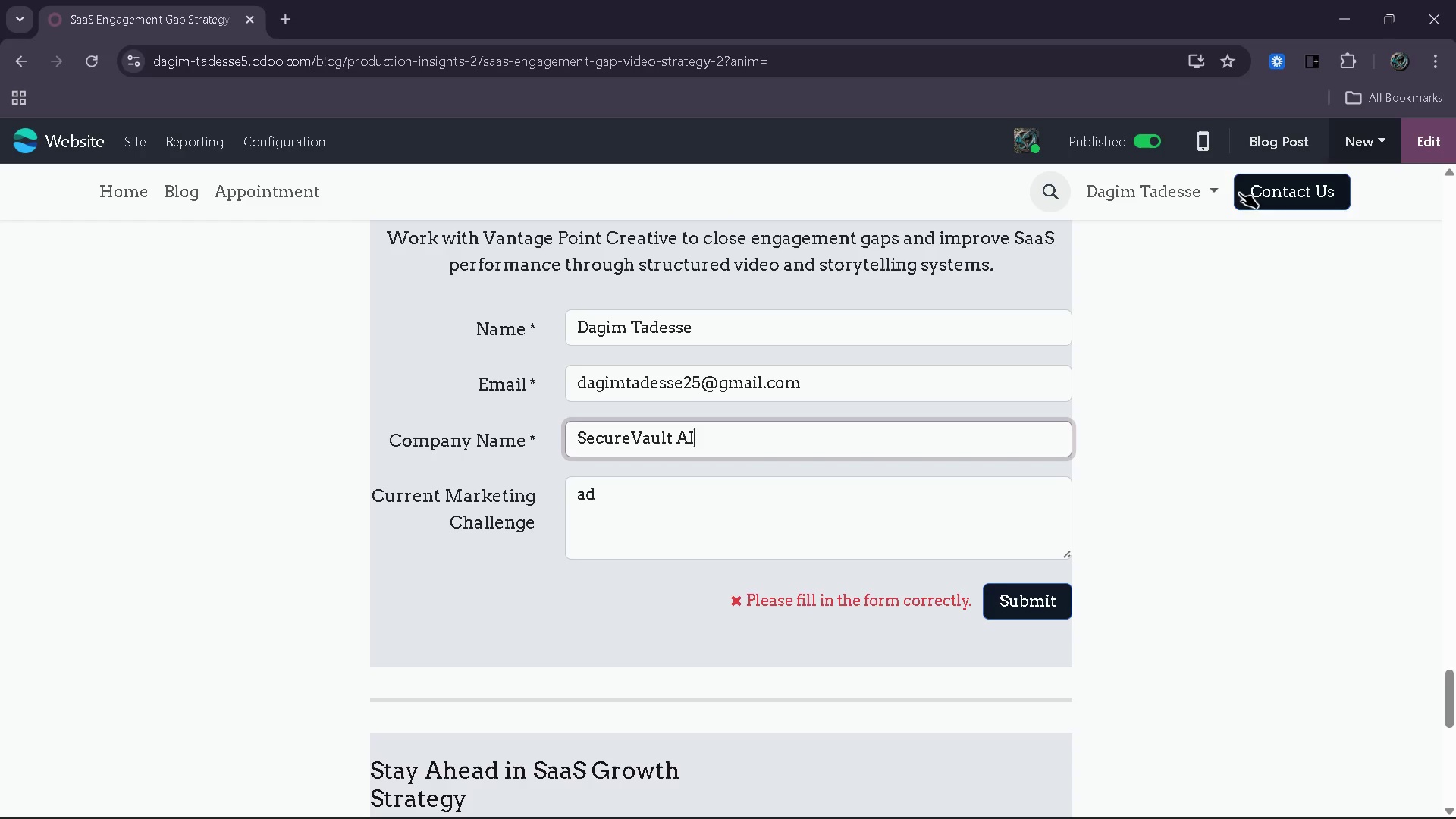 
left_click([1407, 148])
 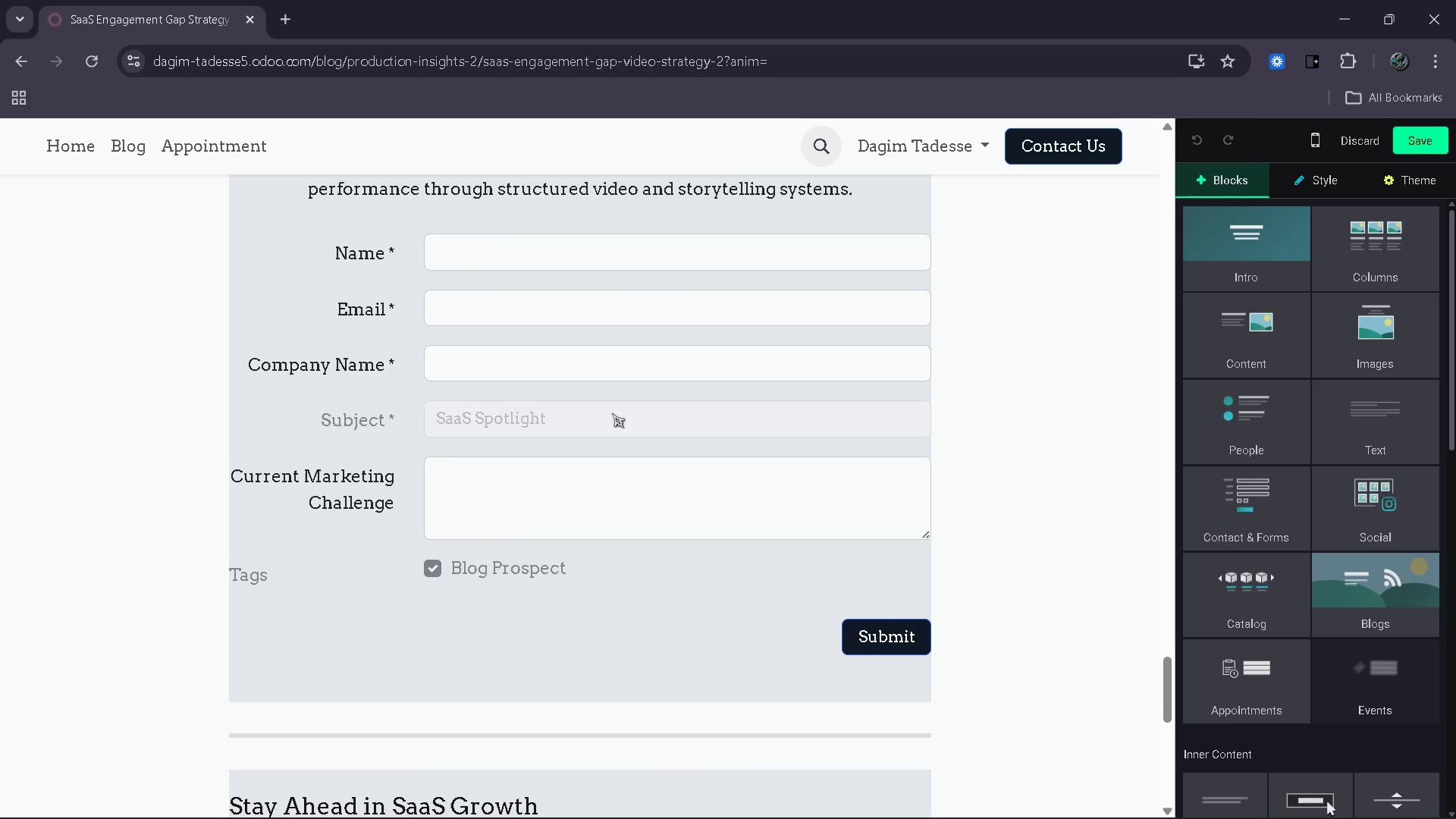 
left_click([434, 365])
 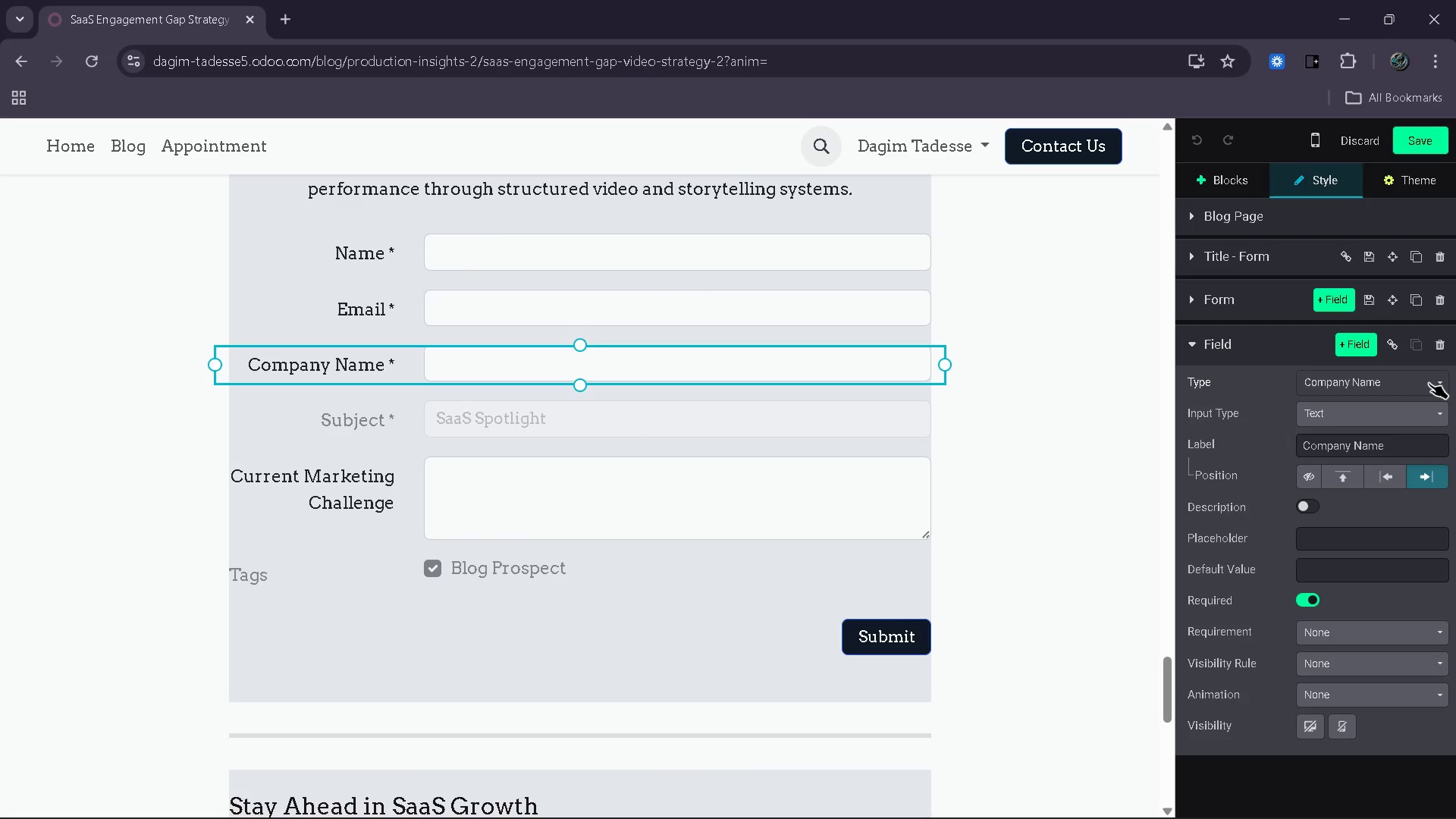 
left_click([1429, 383])
 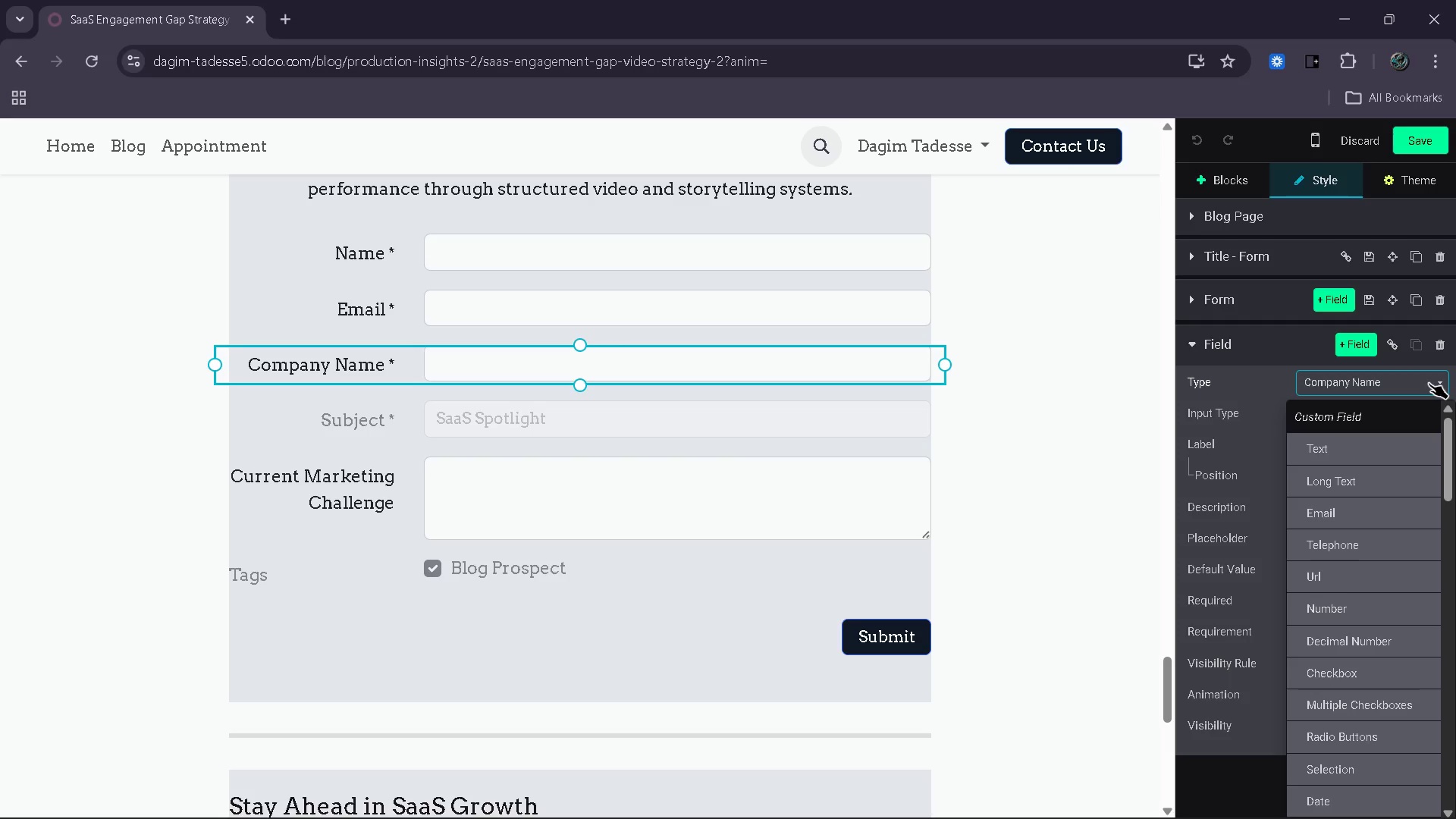 
double_click([1429, 383])
 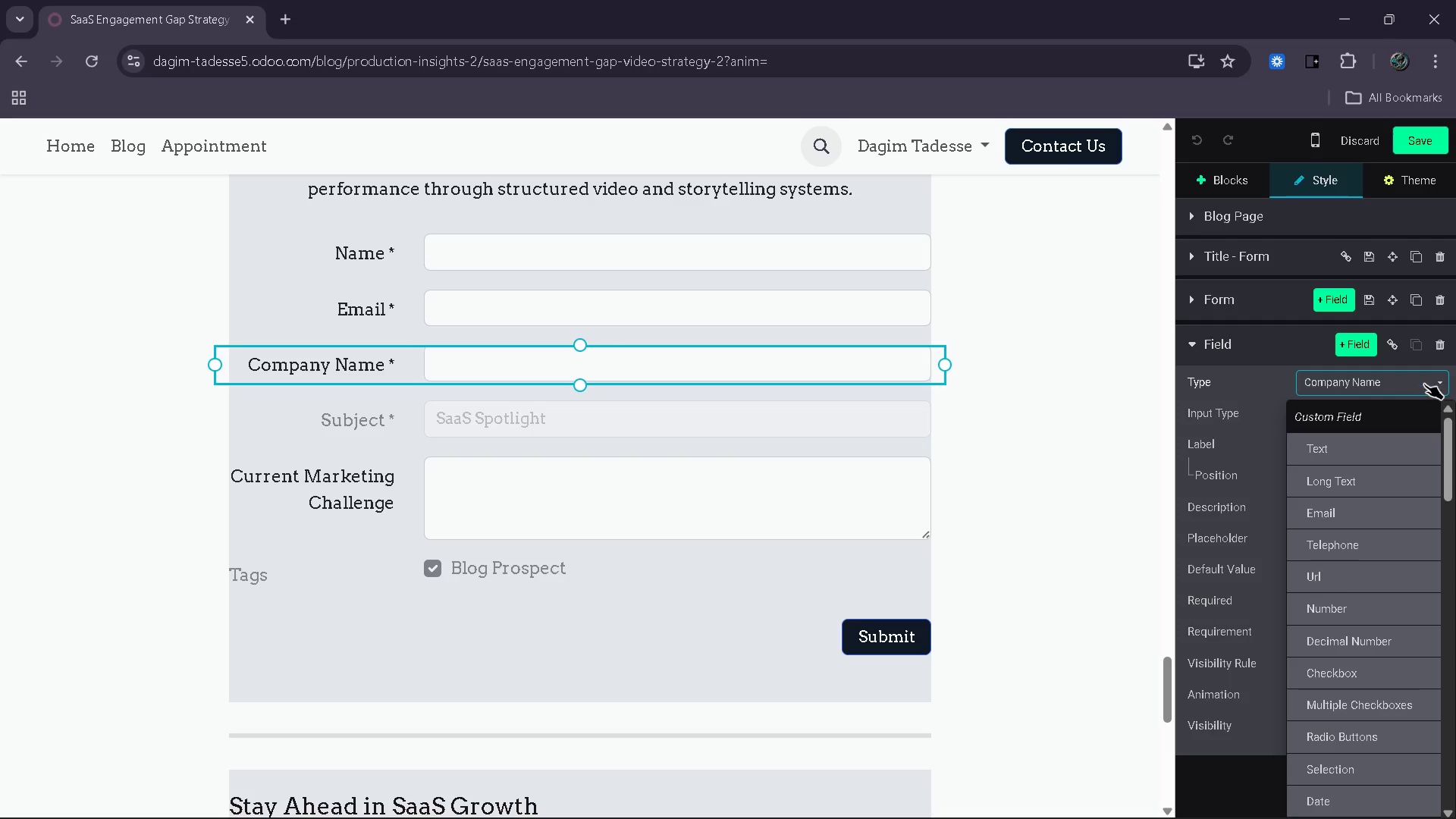 
left_click([1424, 384])
 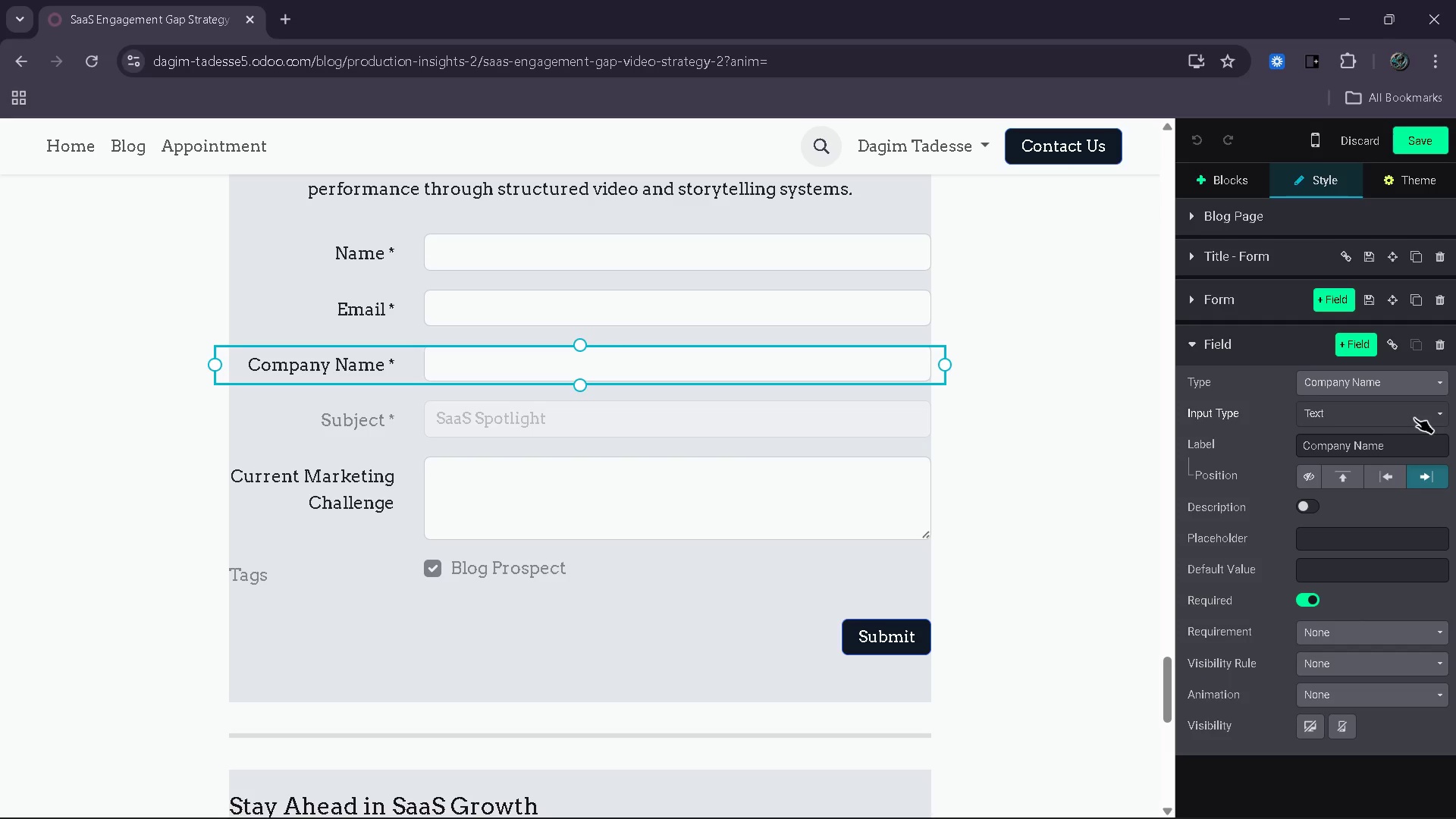 
left_click([1414, 418])
 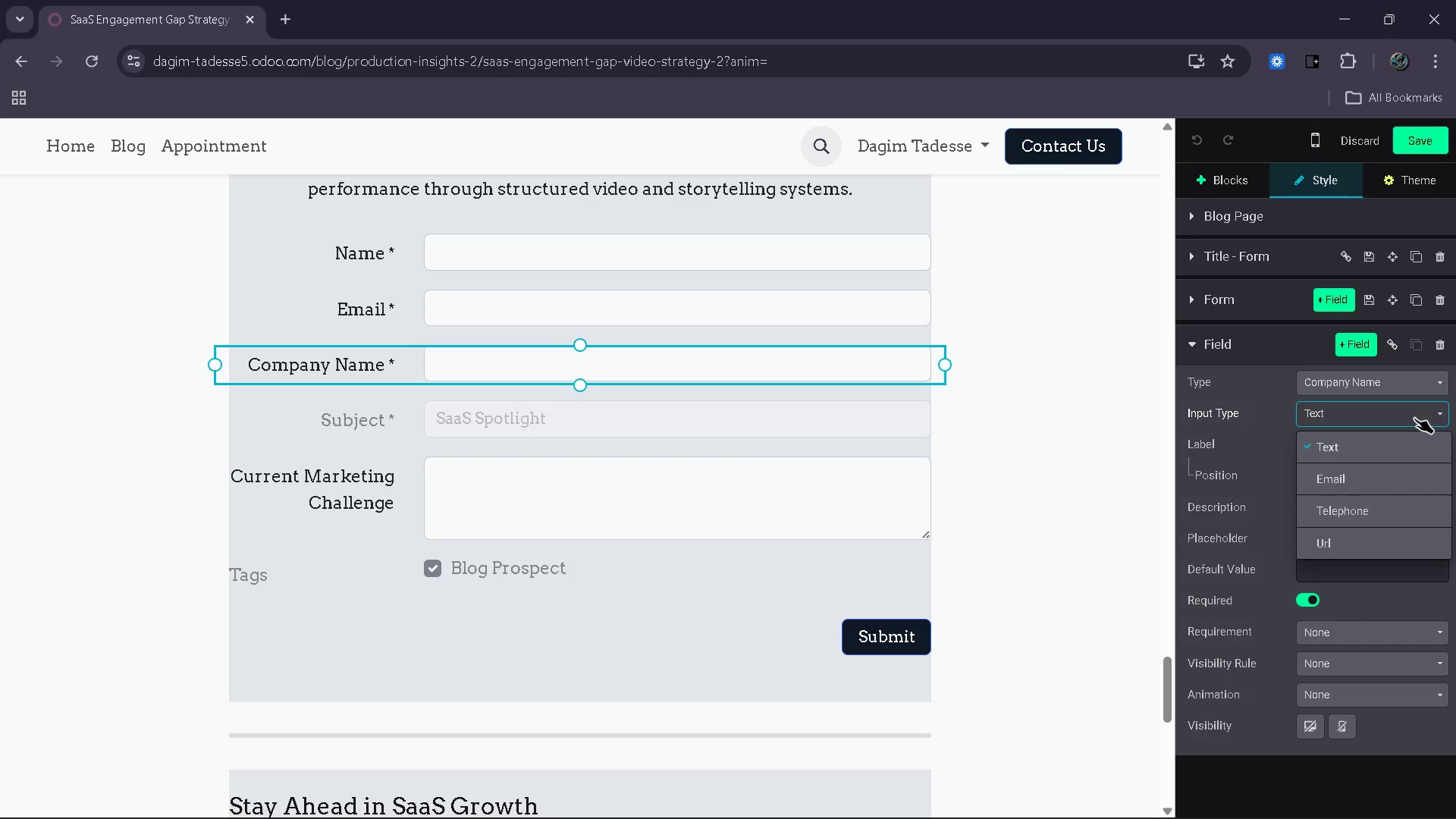 
left_click([1414, 418])
 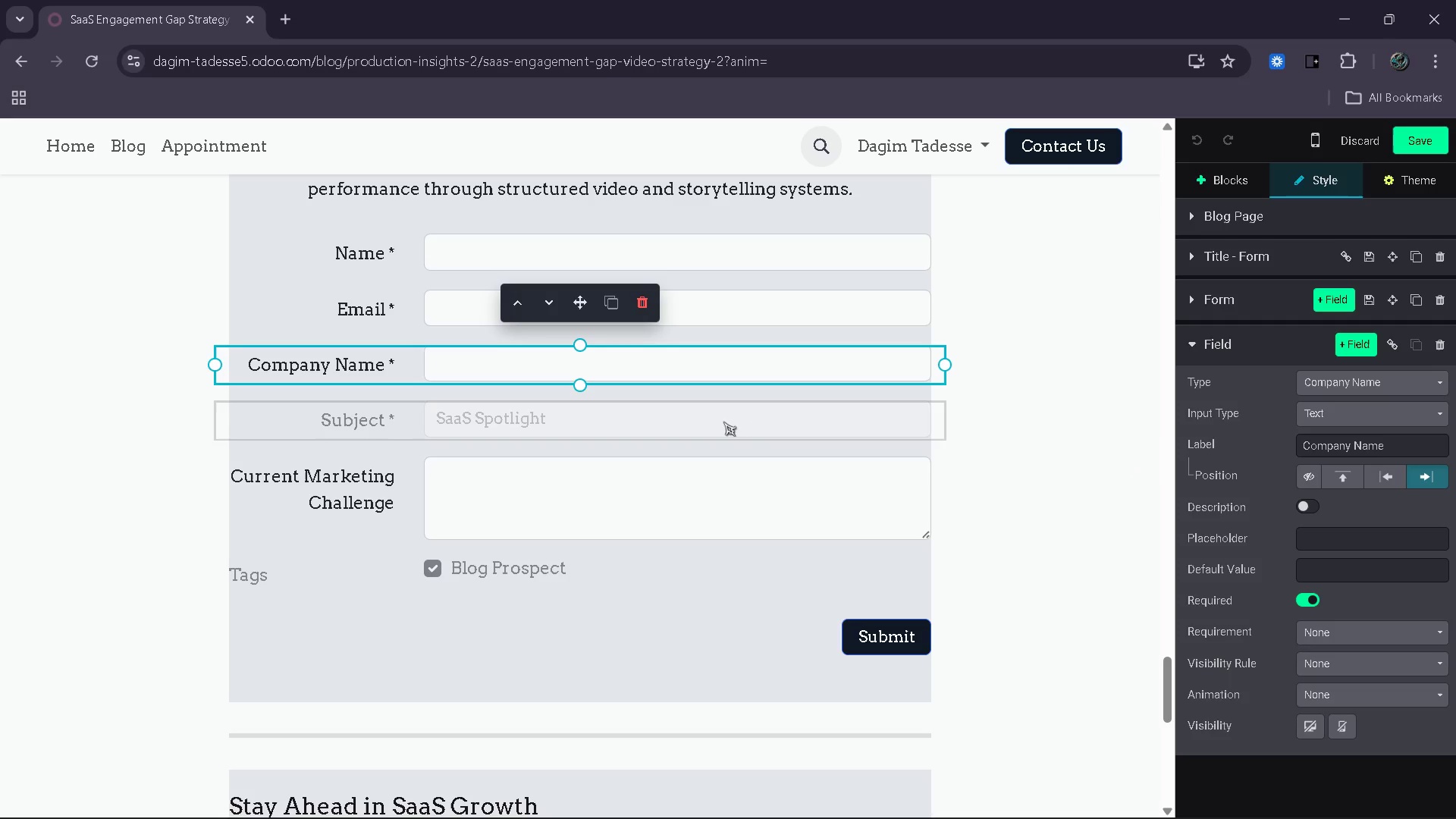 
wait(15.7)
 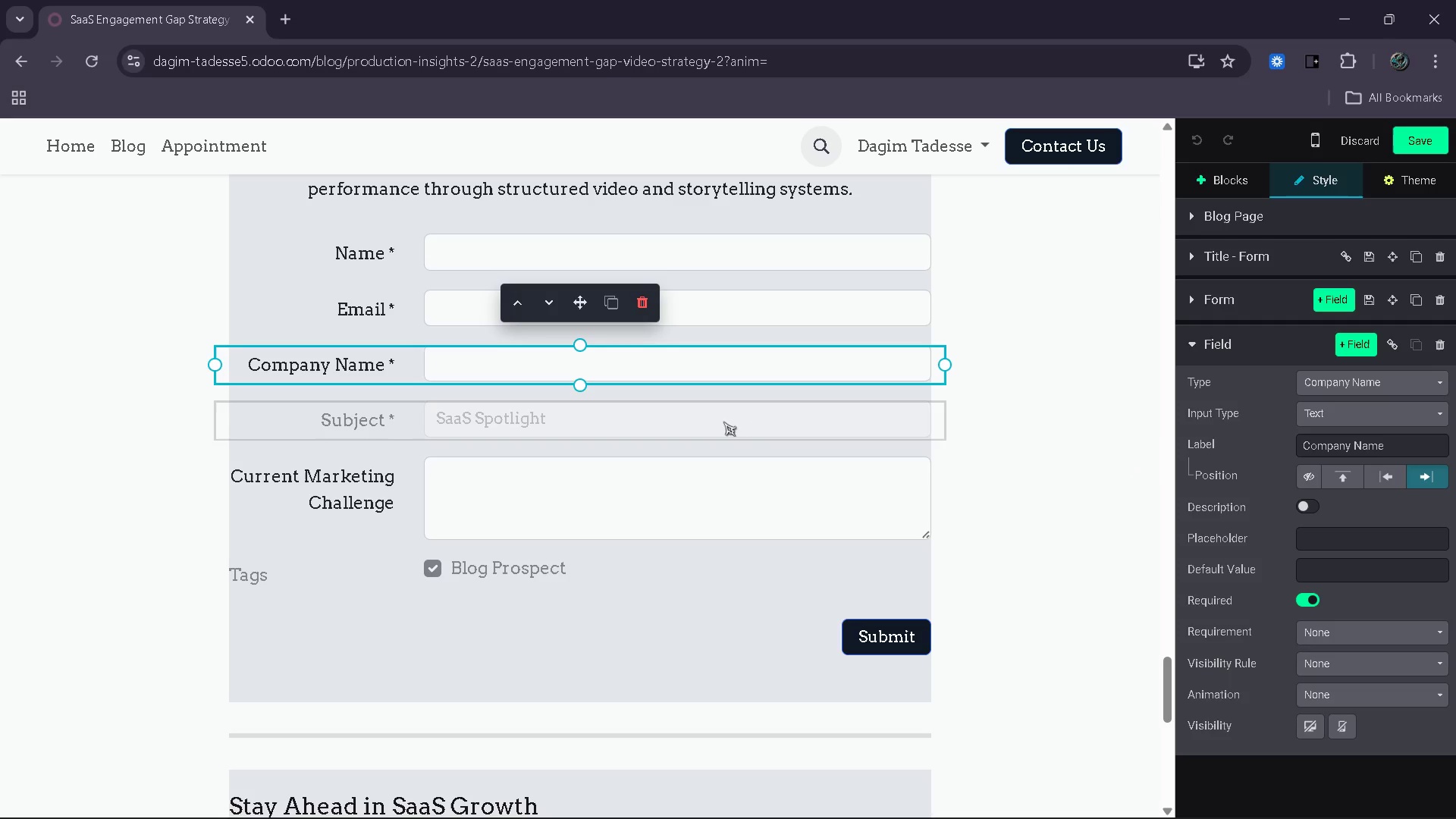 
scroll: coordinate [722, 391], scroll_direction: up, amount: 2.0
 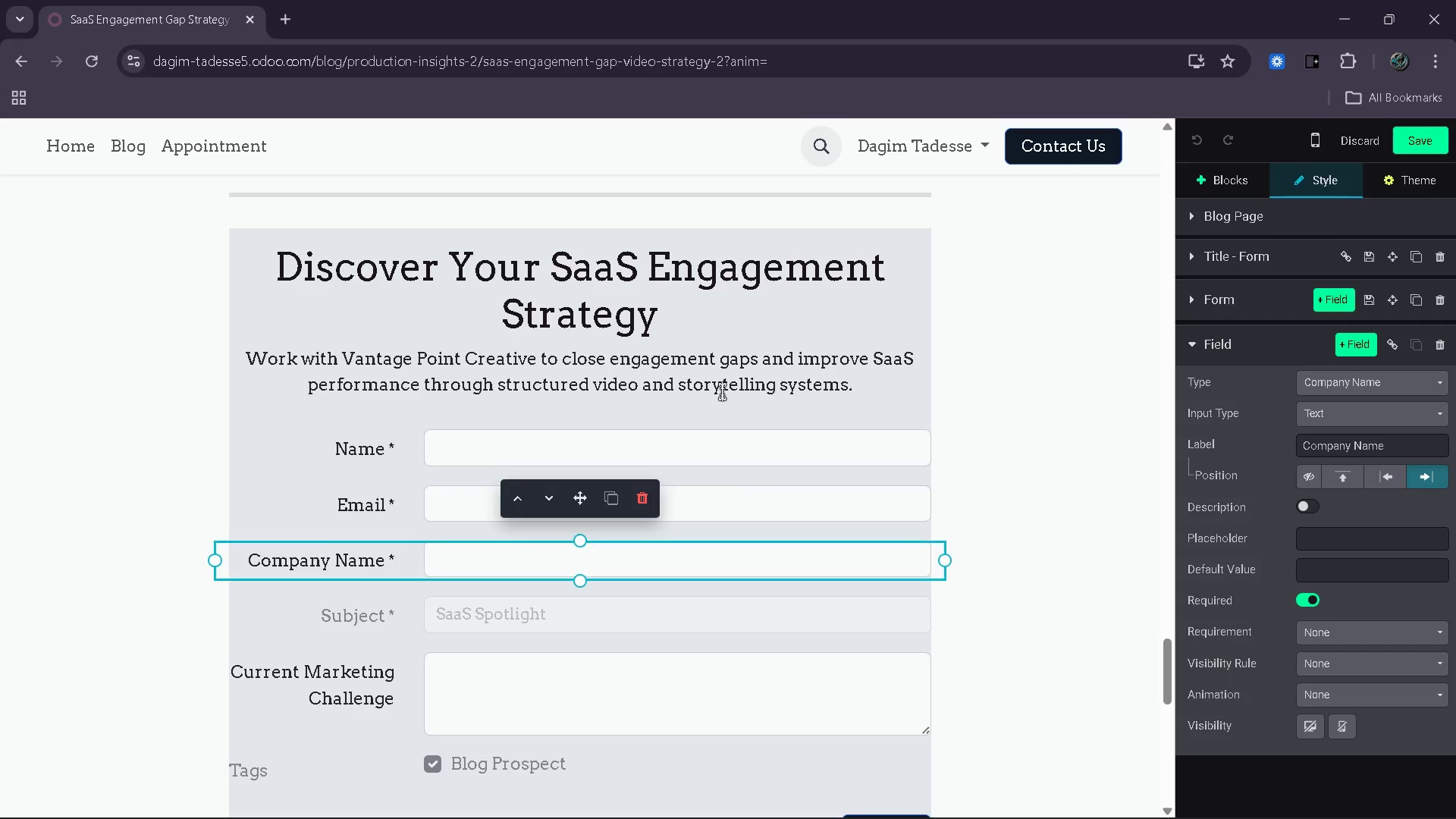 
scroll: coordinate [722, 391], scroll_direction: down, amount: 4.0
 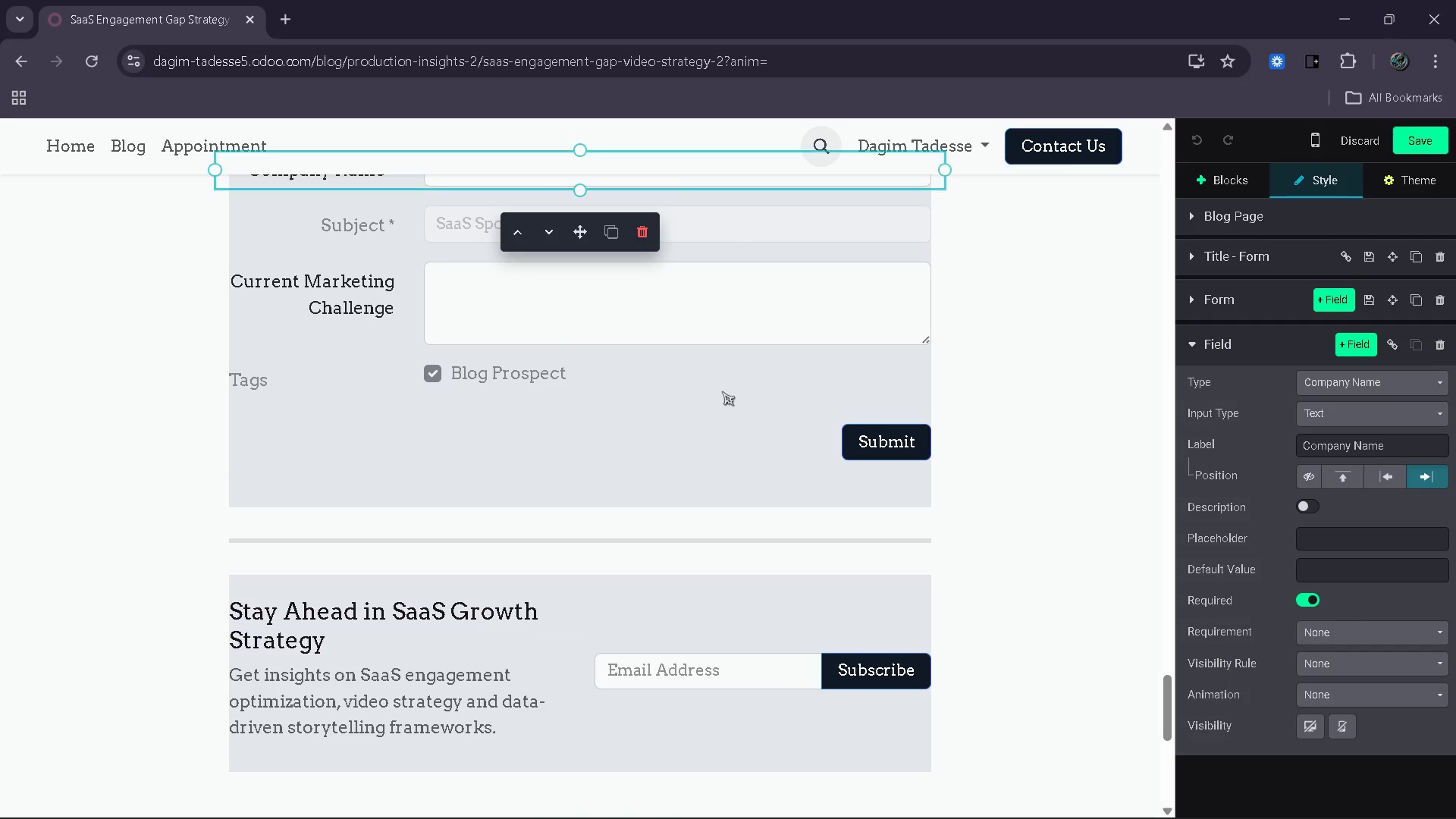 
scroll: coordinate [722, 391], scroll_direction: up, amount: 3.0
 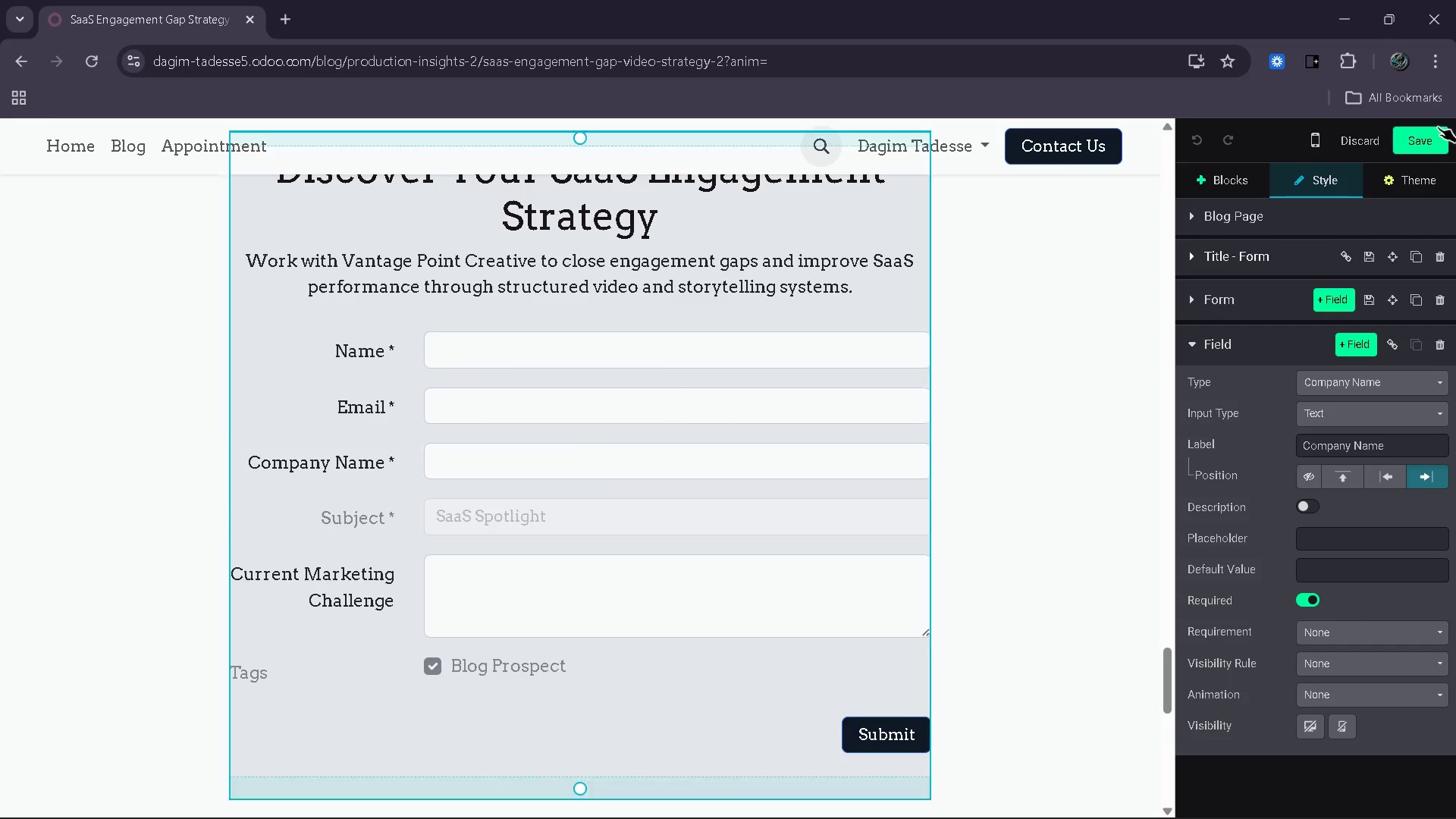 
left_click([1429, 150])
 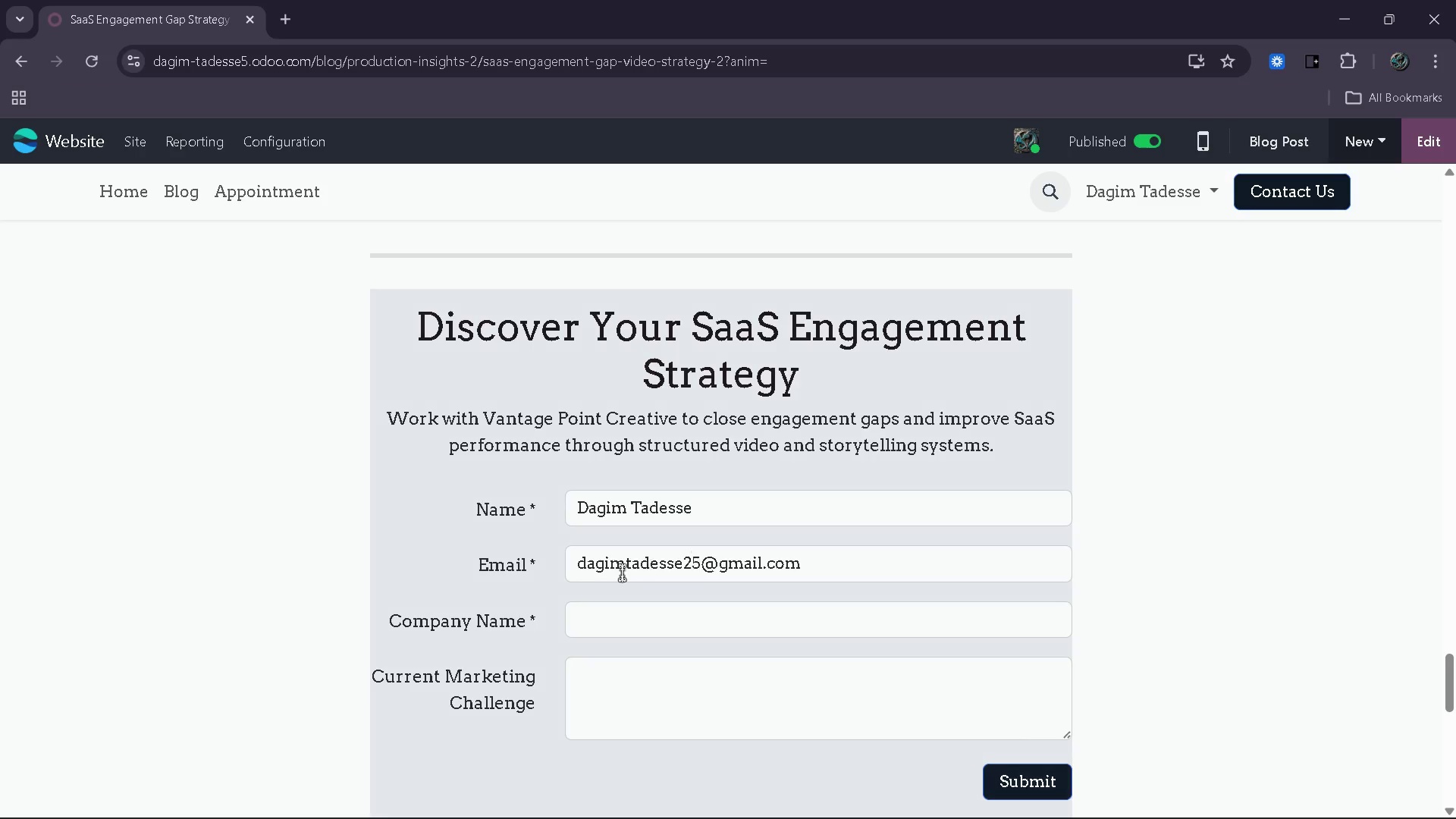 
left_click([617, 624])
 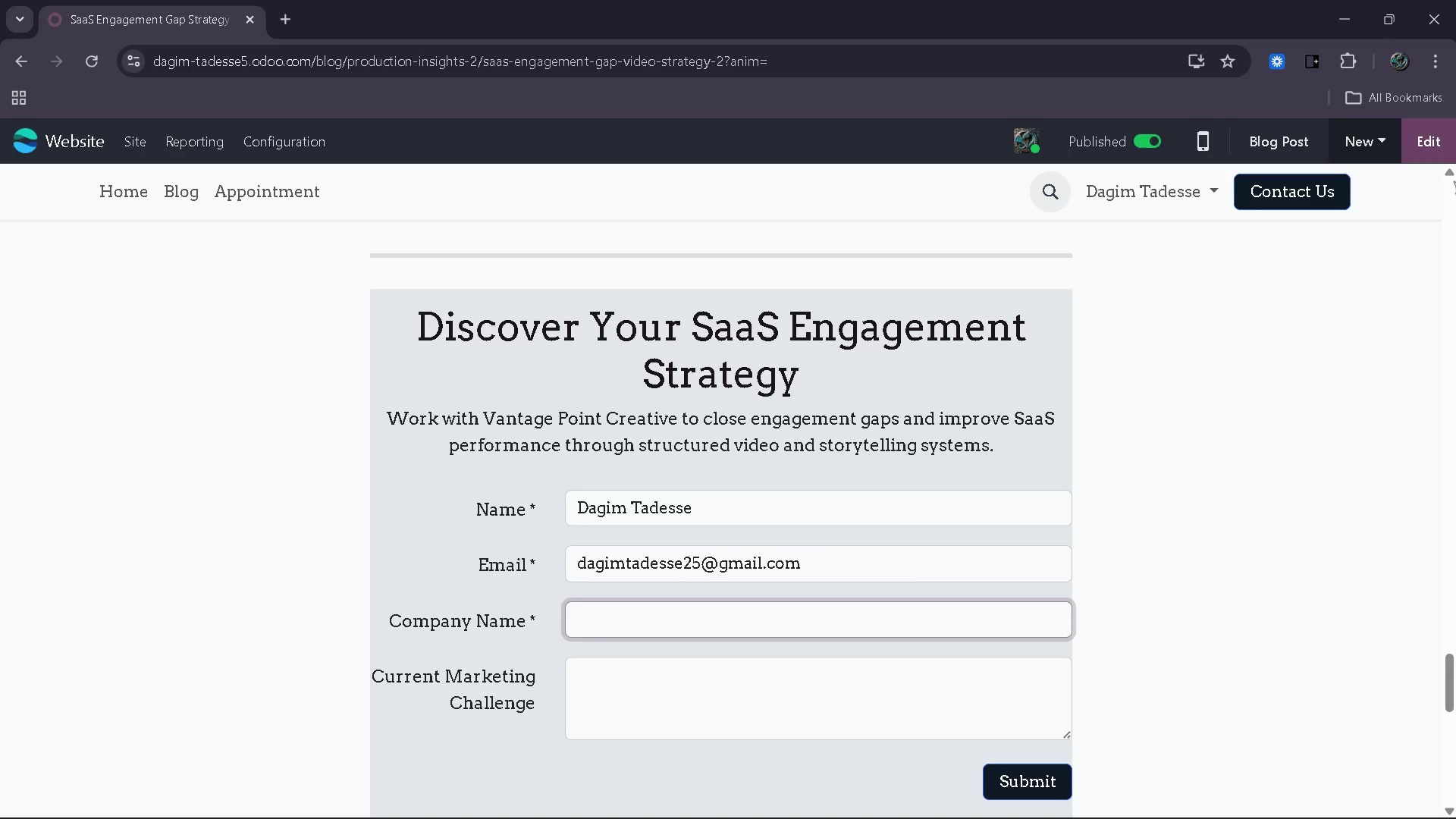 
double_click([1430, 153])
 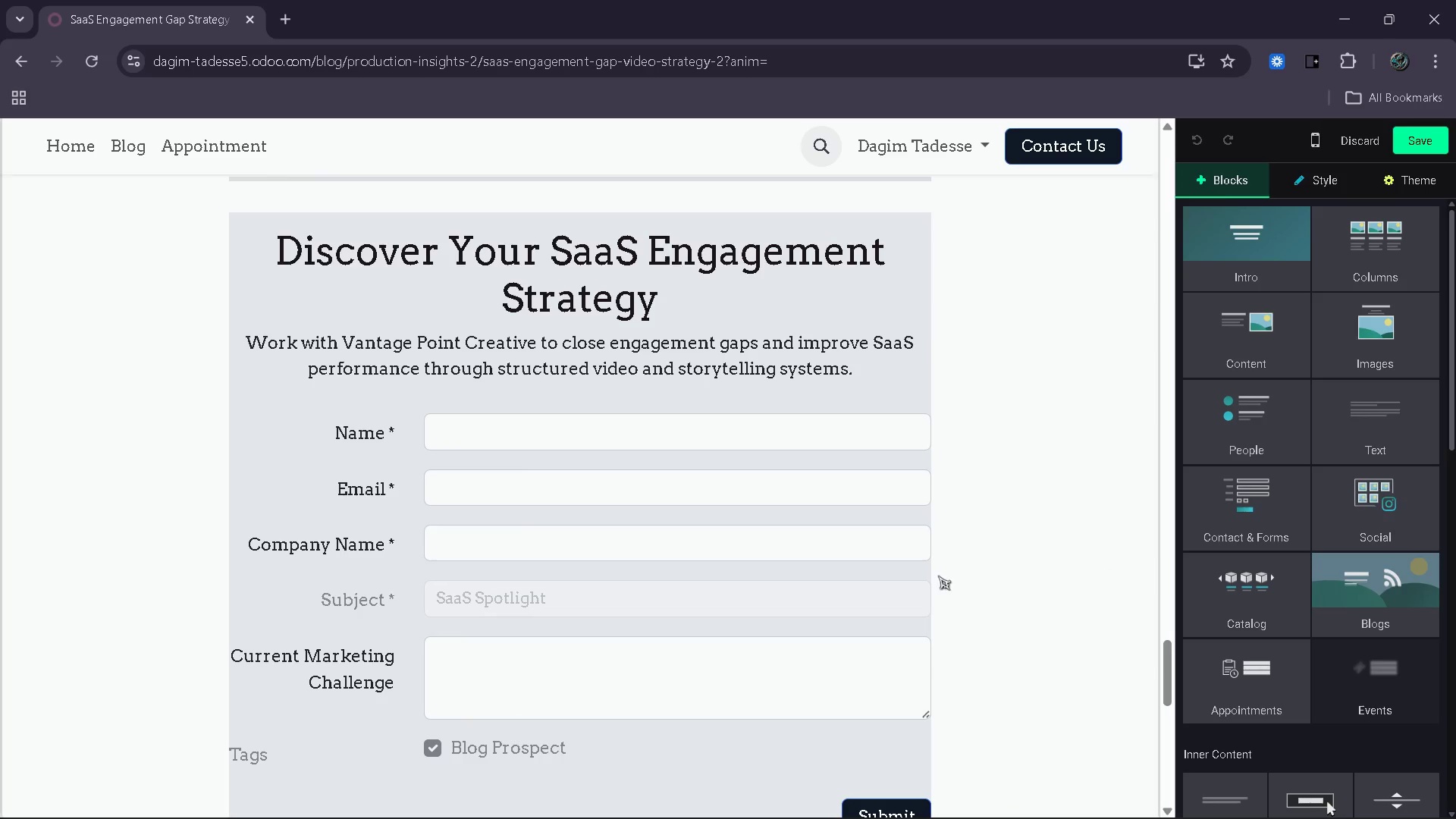 
left_click([632, 538])
 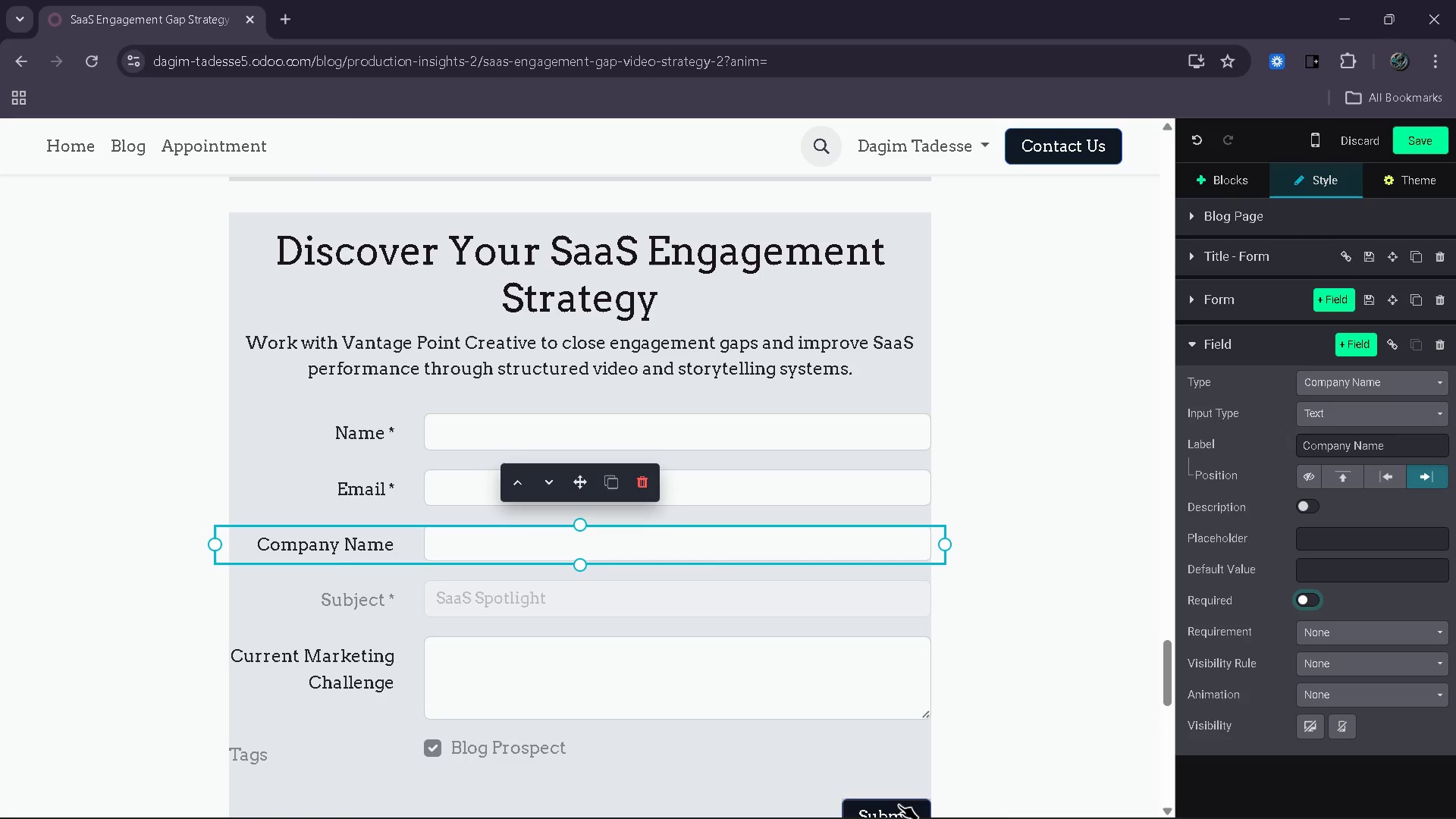 
wait(5.42)
 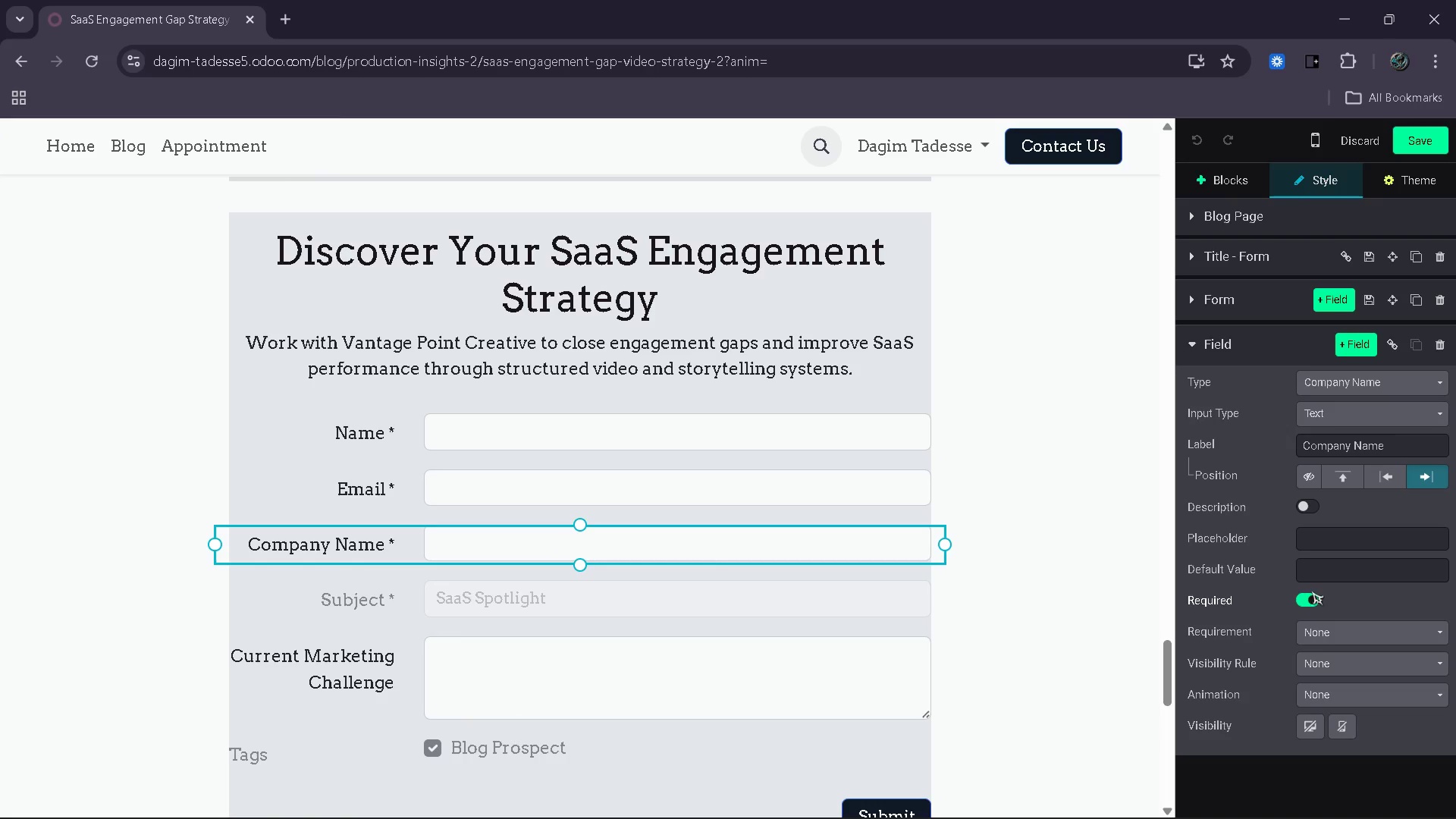 
left_click([1433, 145])
 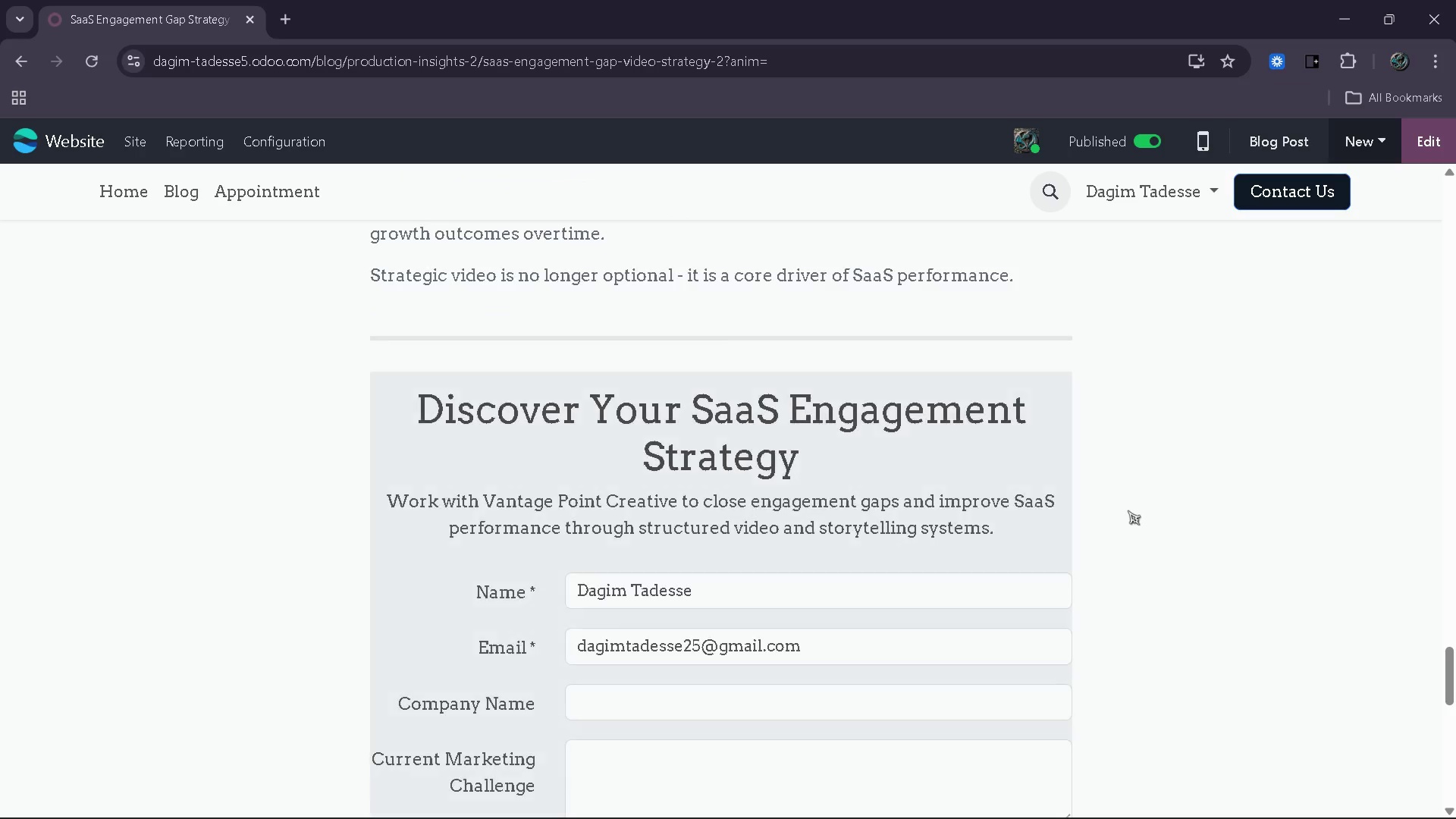 
scroll: coordinate [1025, 743], scroll_direction: down, amount: 3.0
 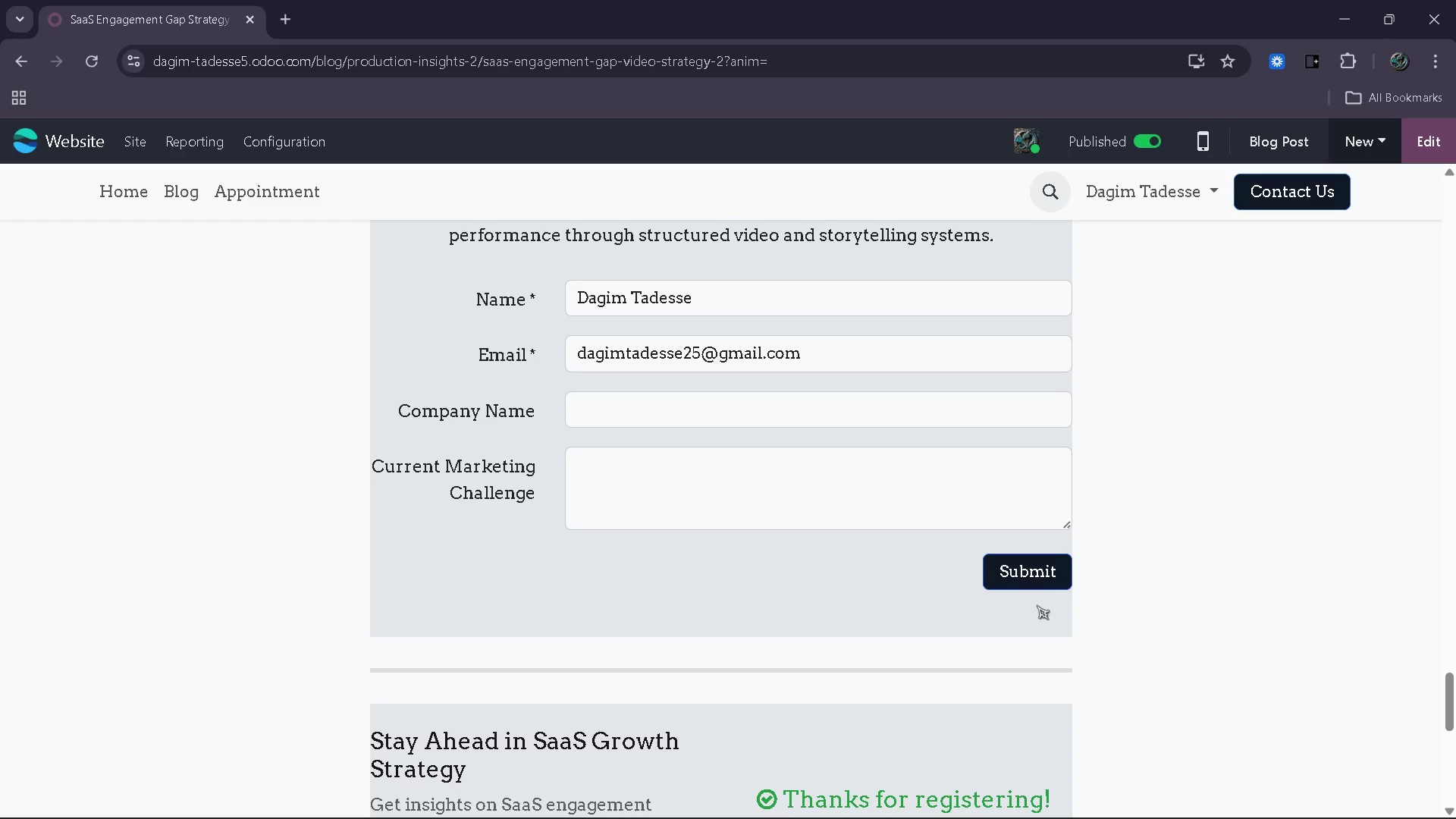 
left_click([1046, 578])
 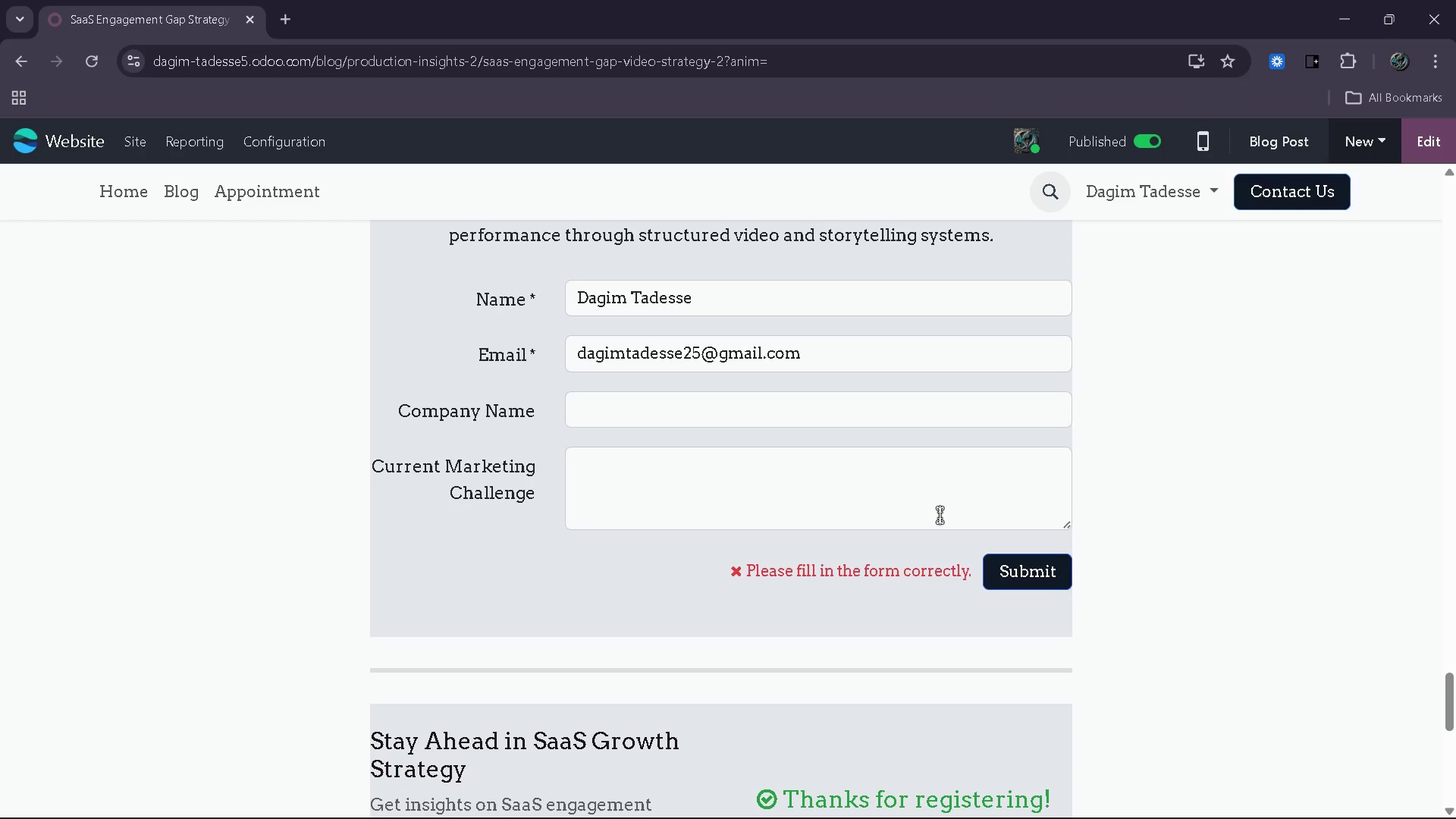 
left_click([914, 503])
 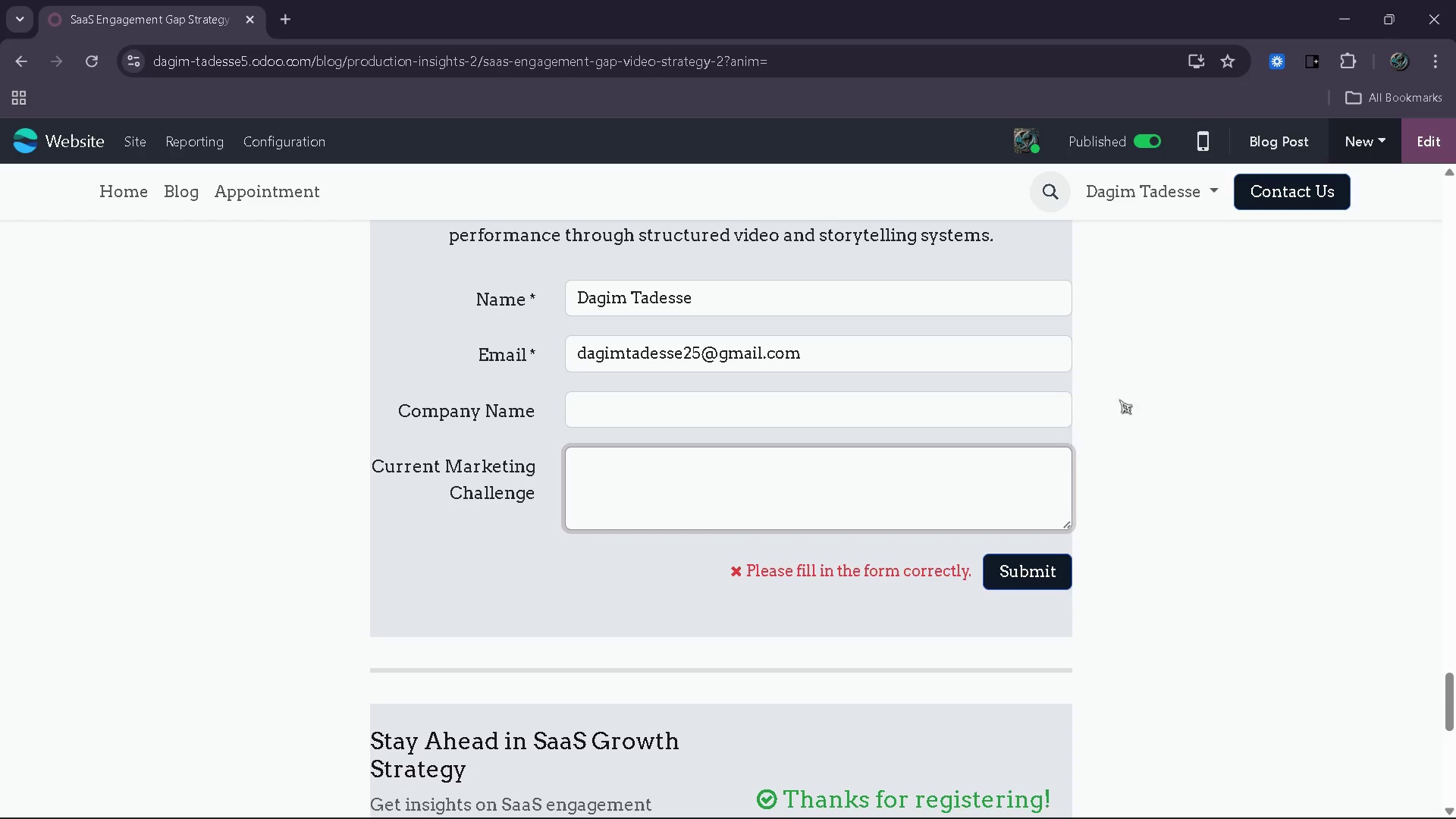 
left_click([1414, 136])
 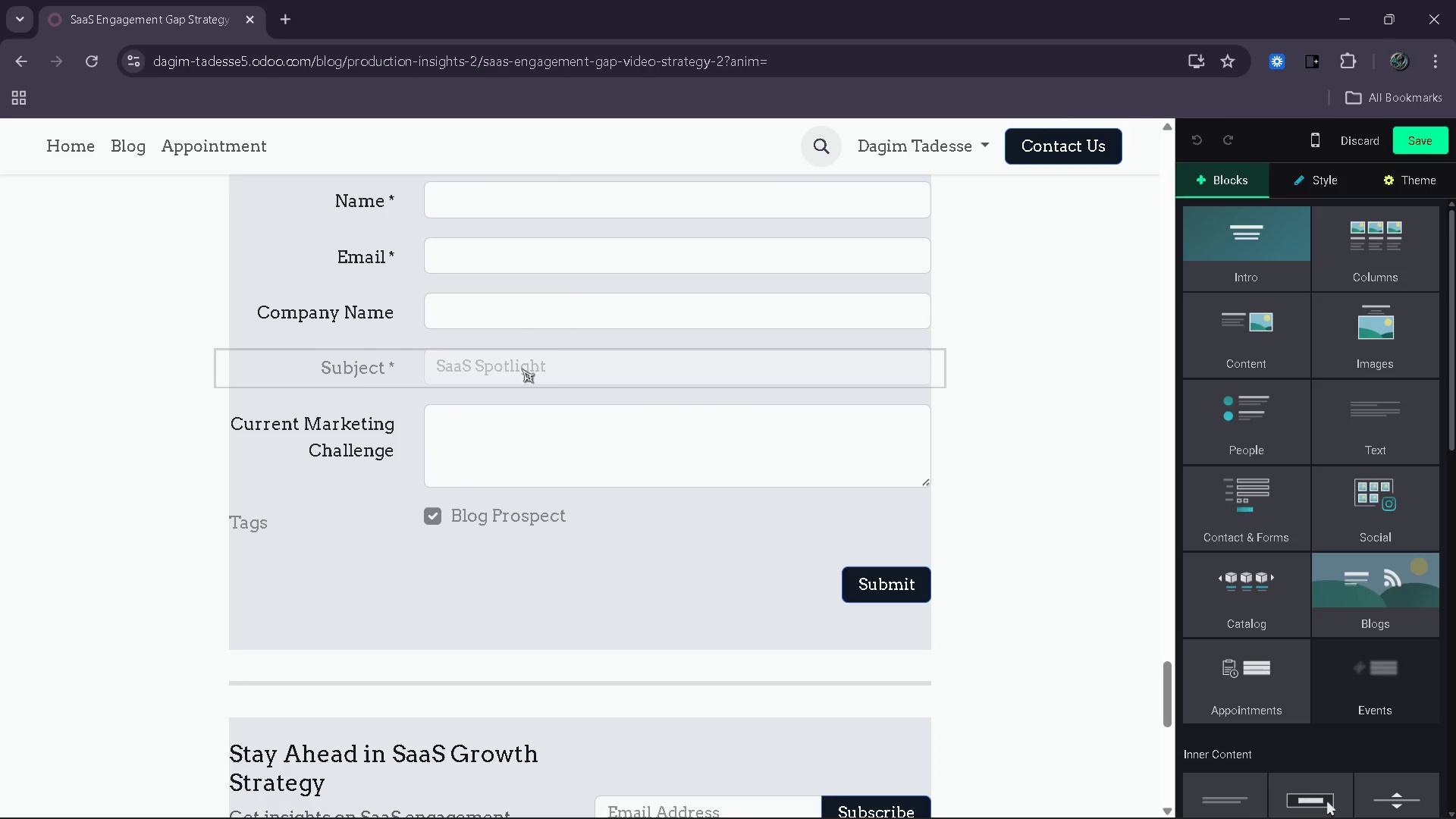 
left_click([548, 366])
 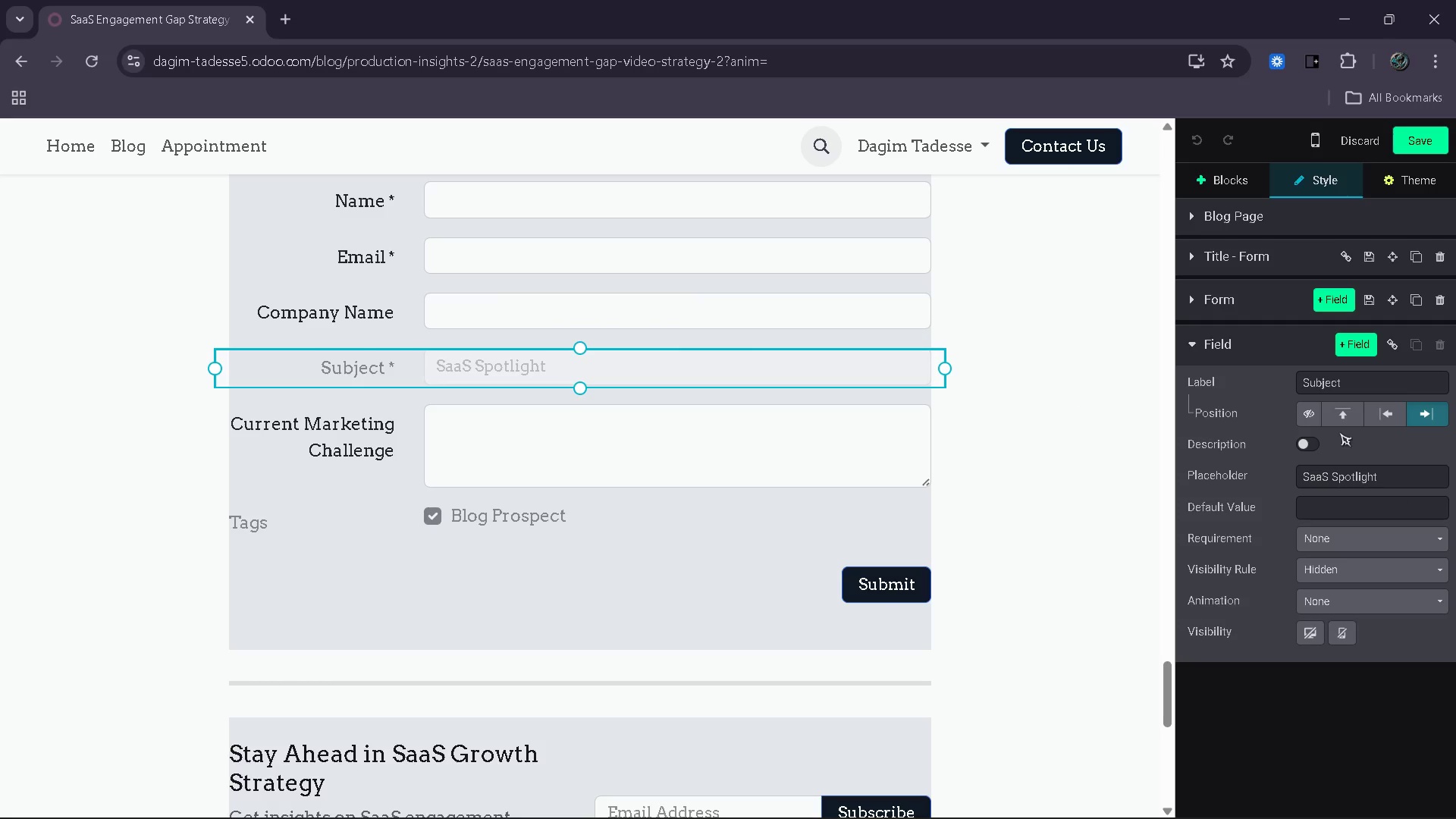 
wait(14.61)
 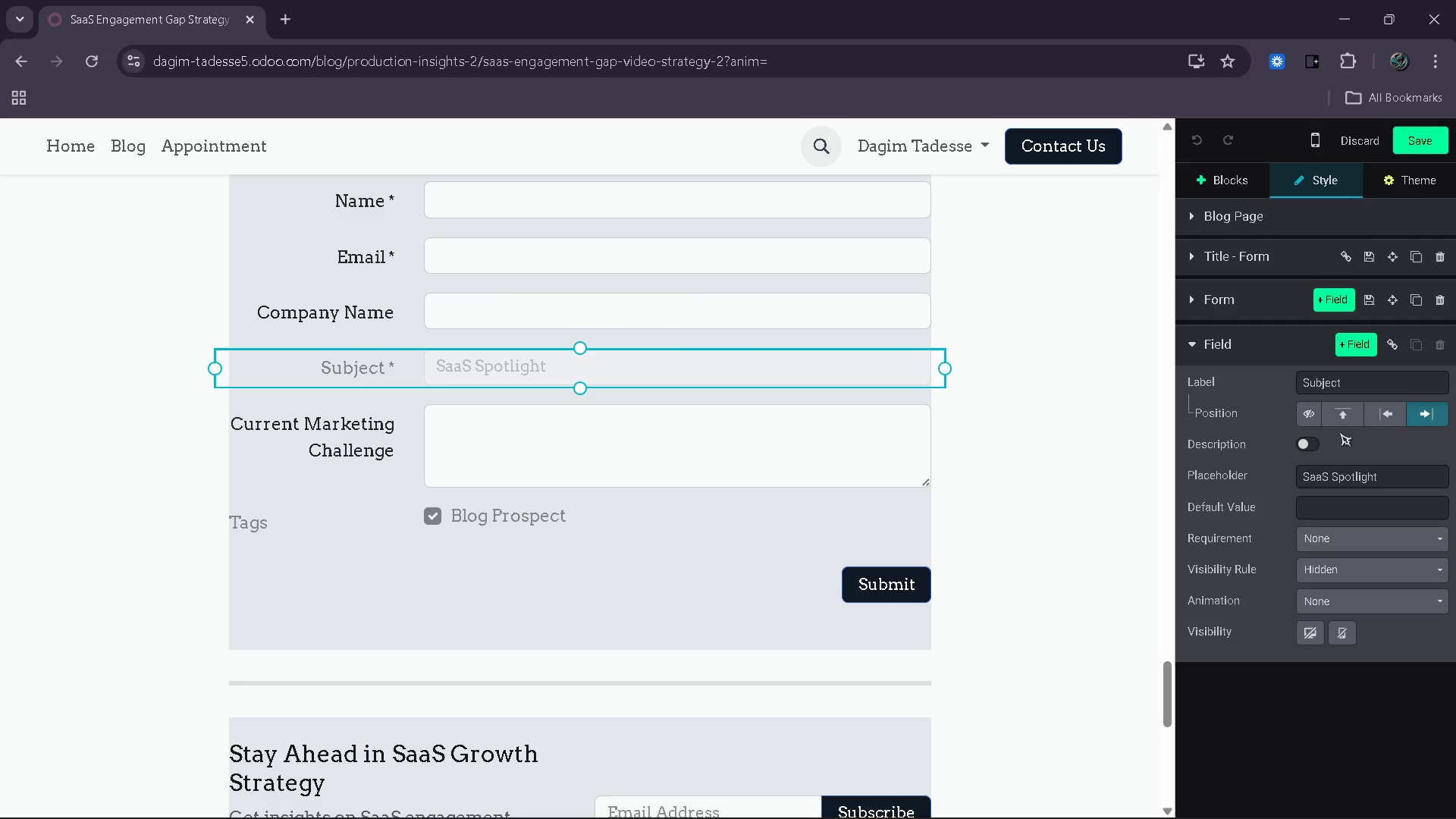 
left_click([824, 312])
 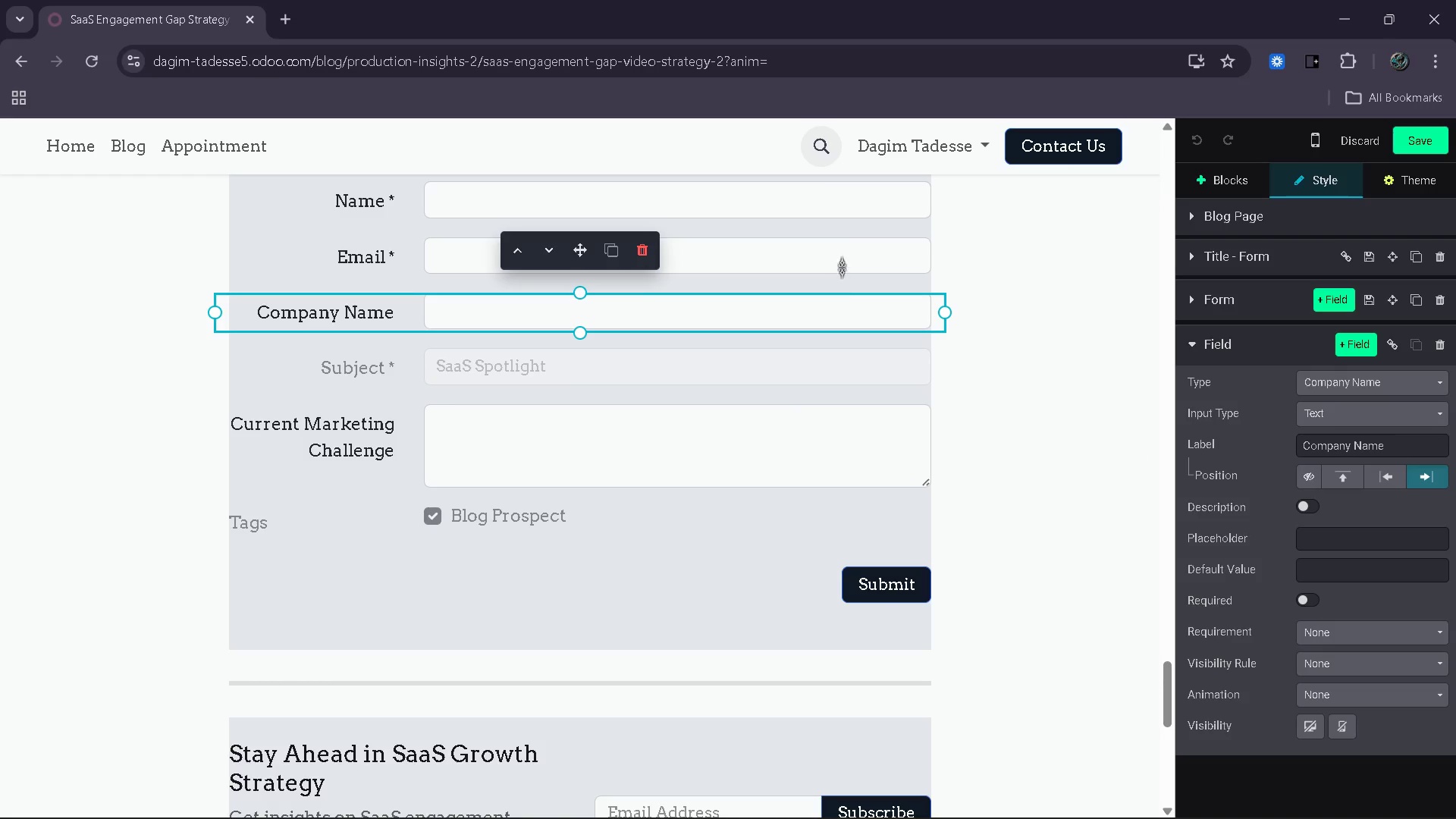 
left_click([848, 253])
 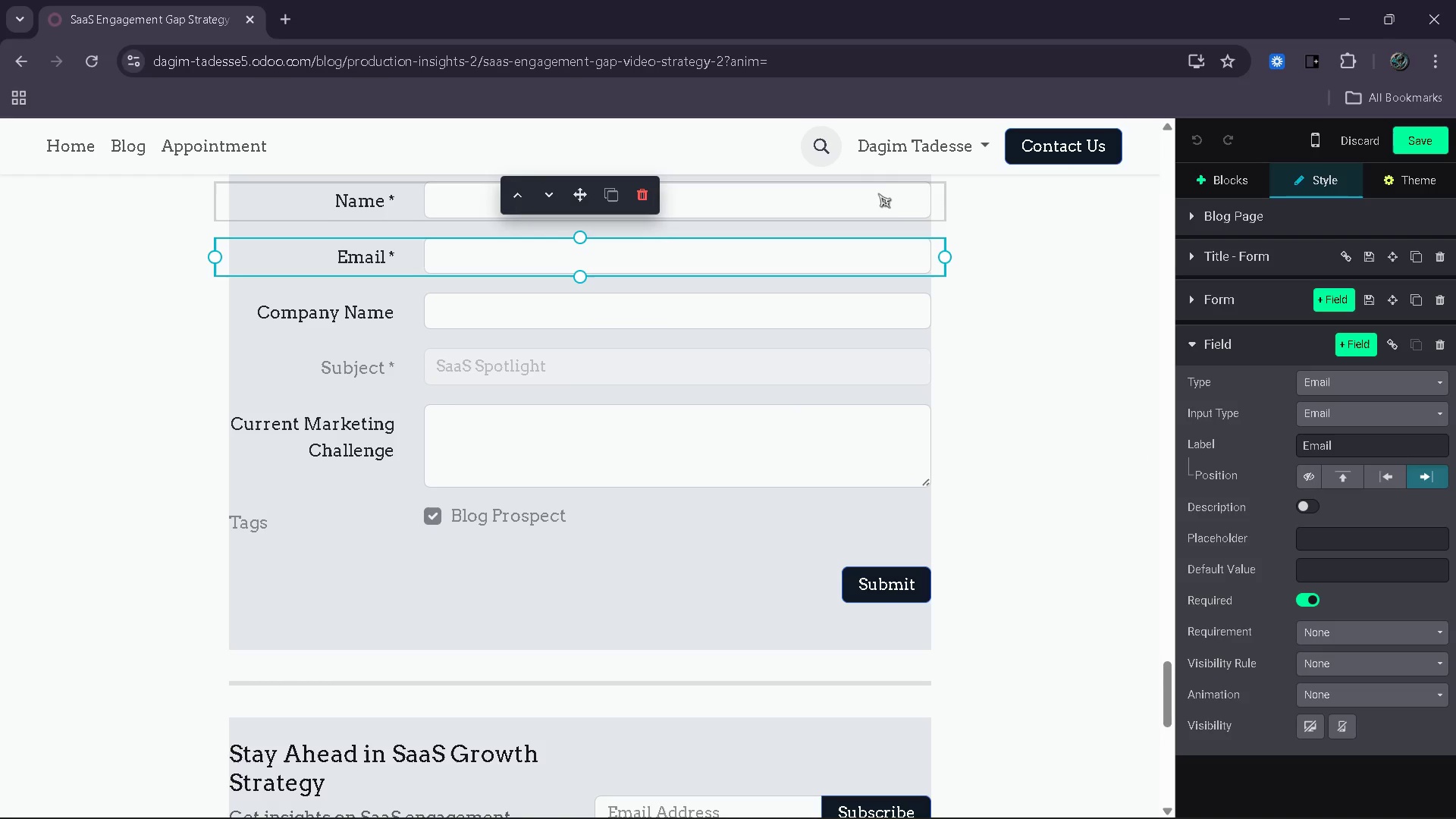 
left_click([873, 202])
 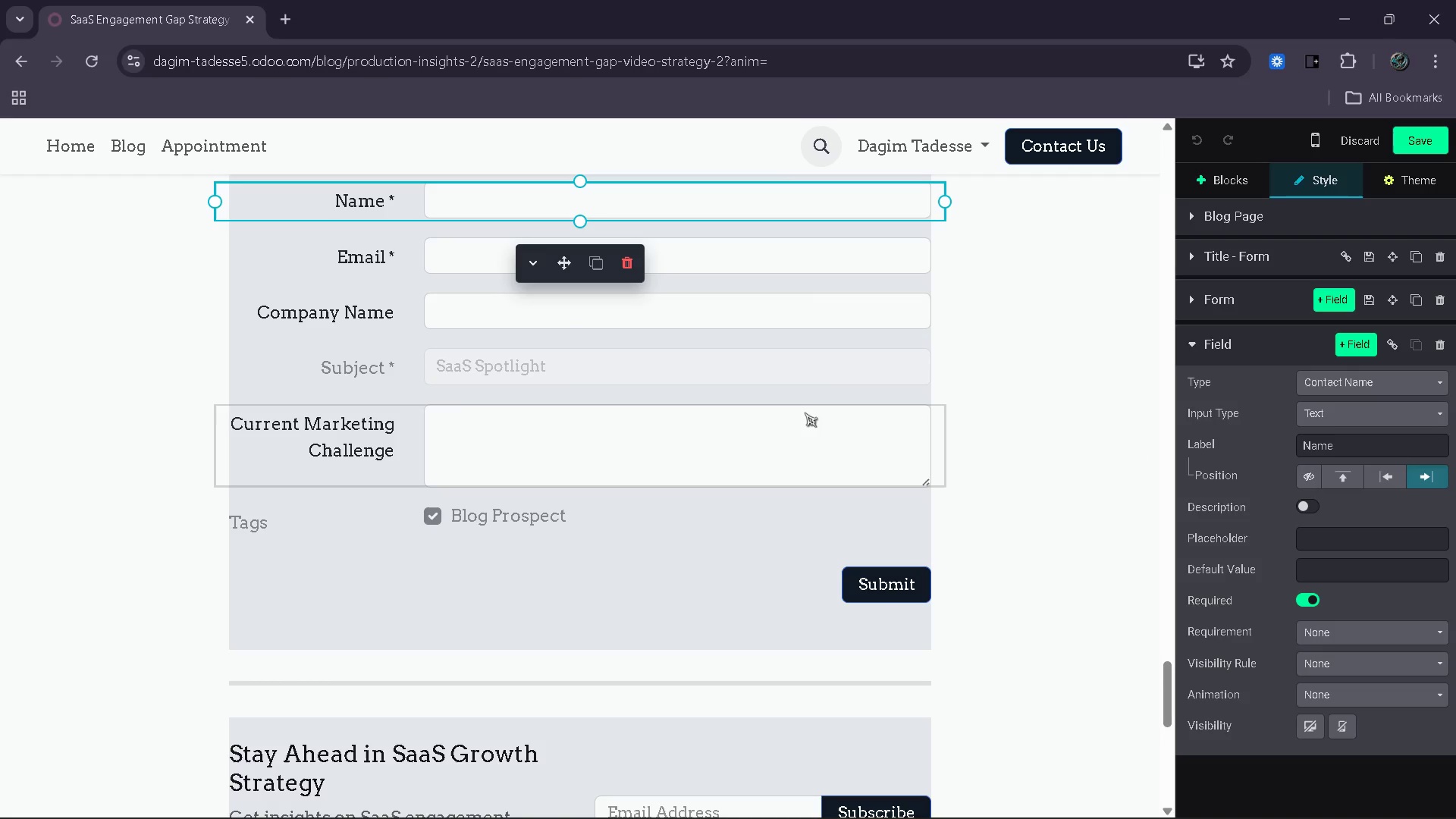 
left_click([802, 422])
 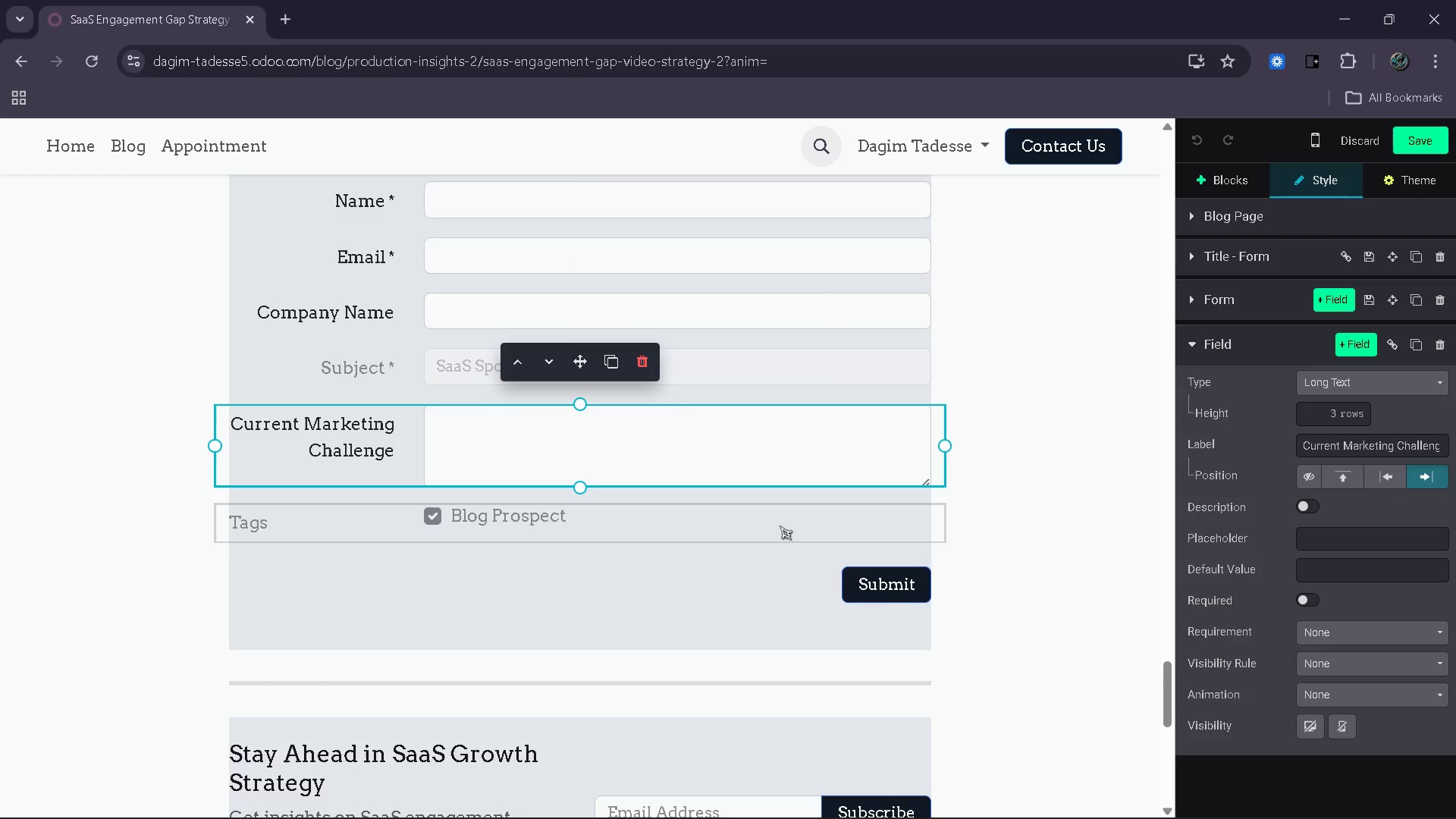 
left_click([780, 526])
 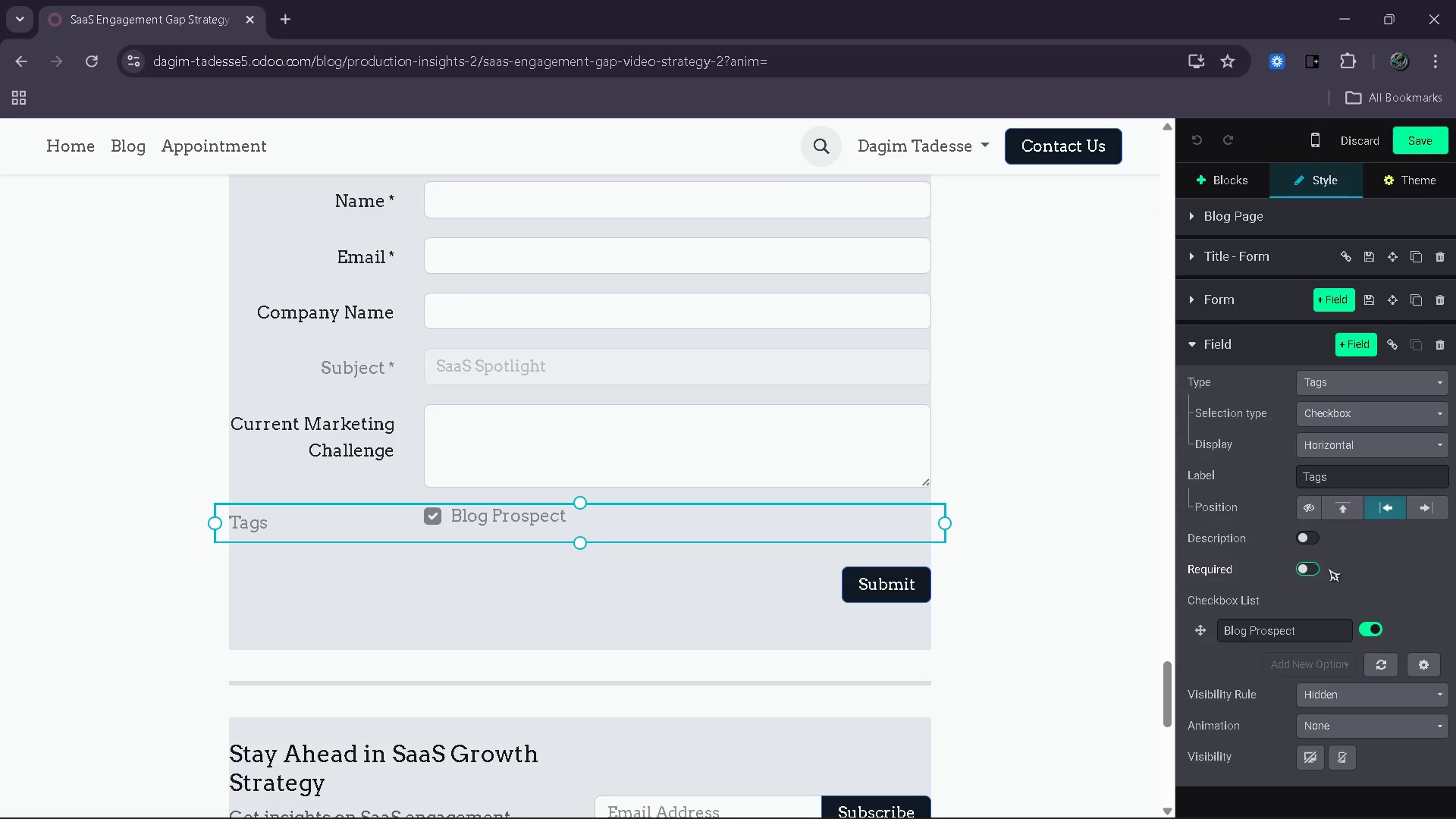 
scroll: coordinate [1337, 566], scroll_direction: down, amount: 3.0
 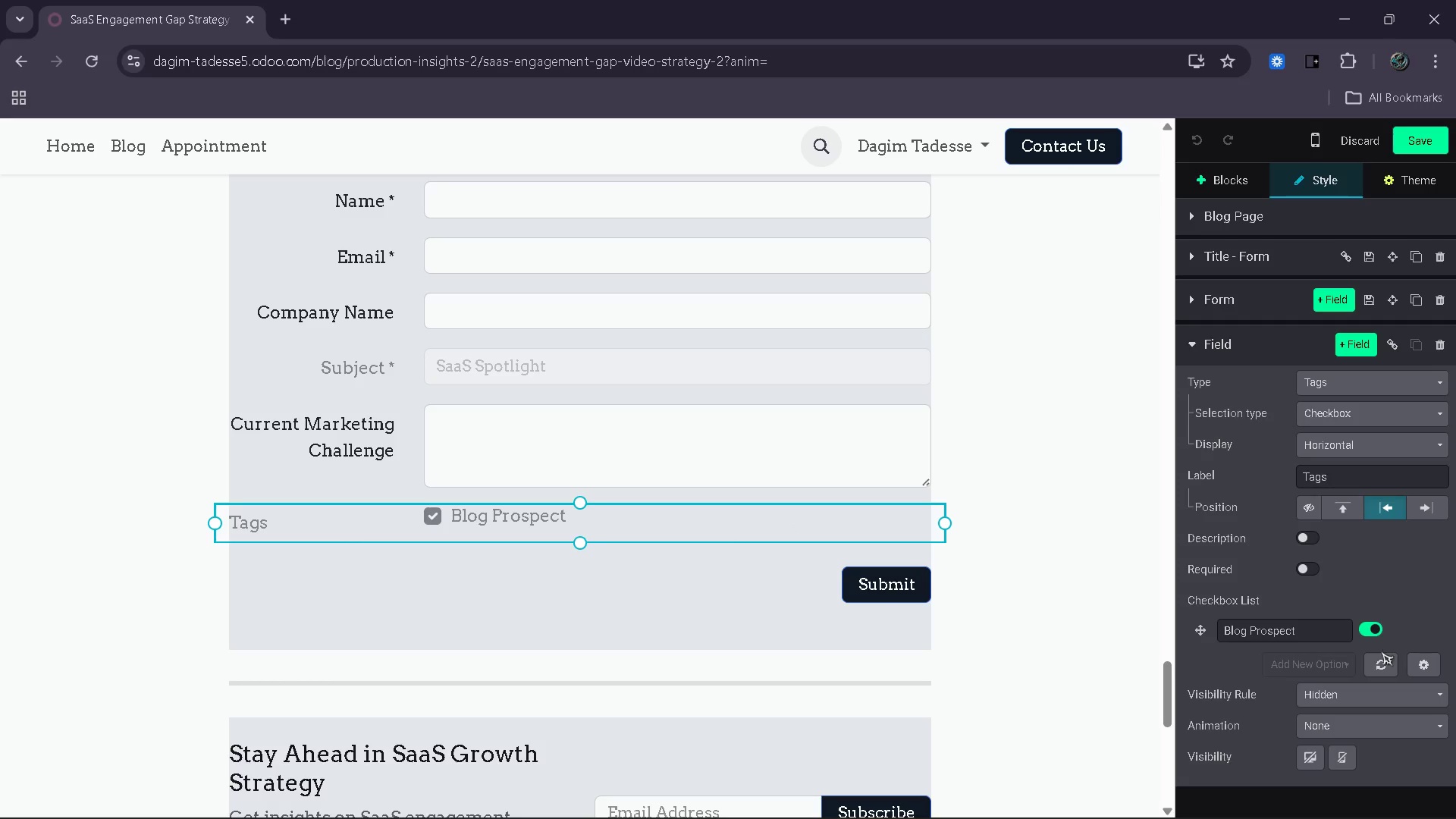 
left_click([1381, 665])
 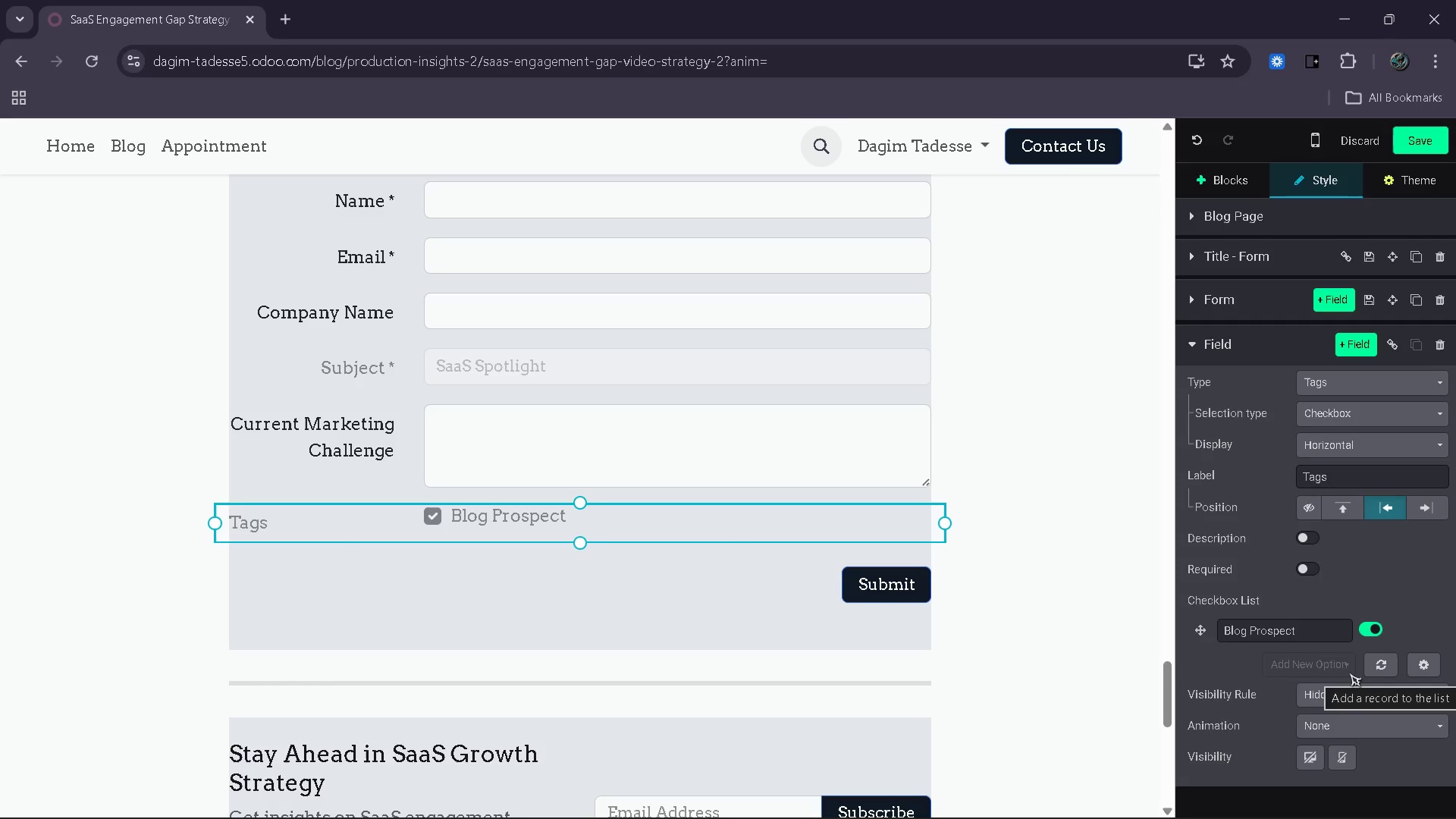 
scroll: coordinate [1349, 673], scroll_direction: up, amount: 4.0
 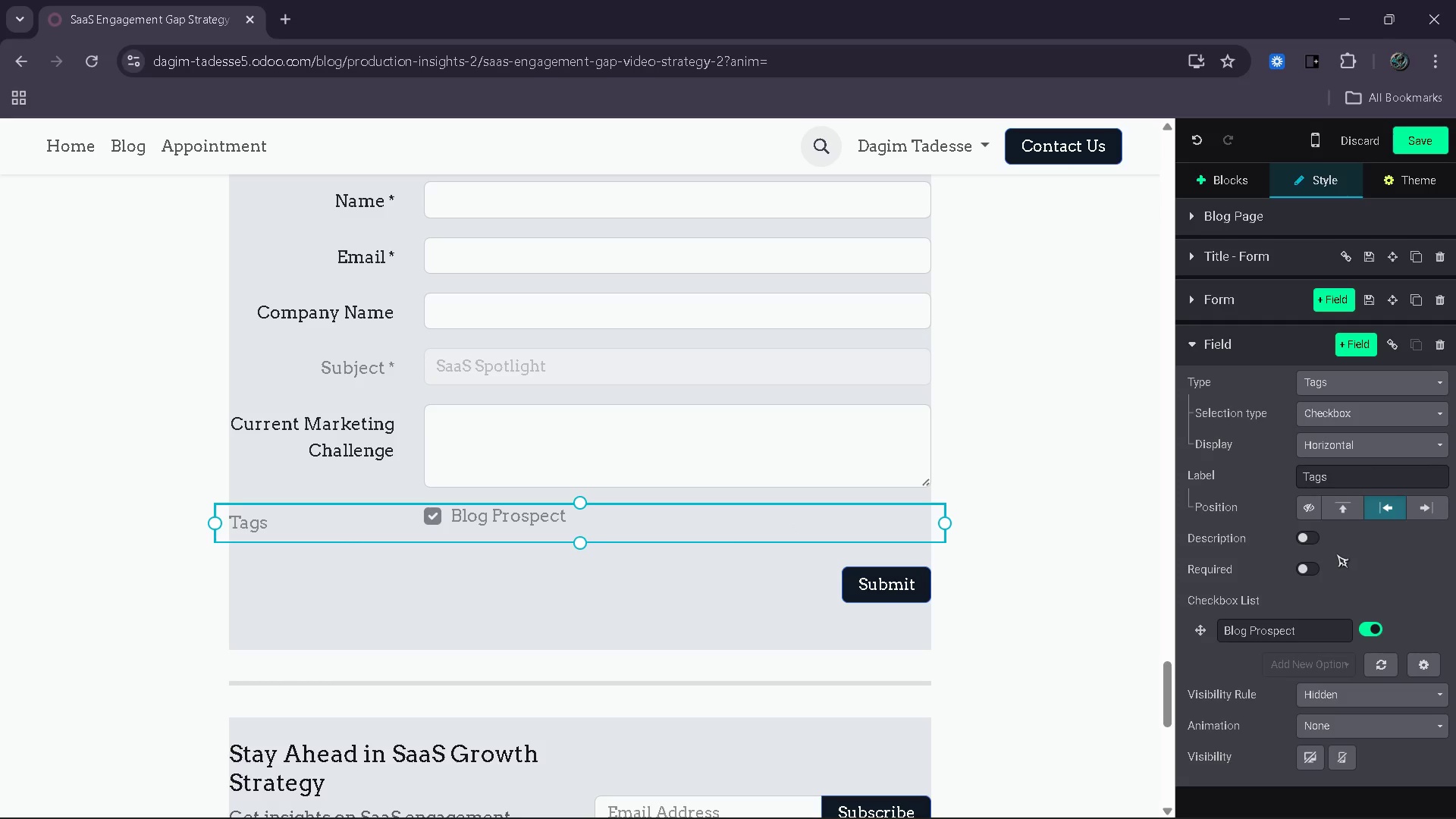 
left_click([1197, 337])
 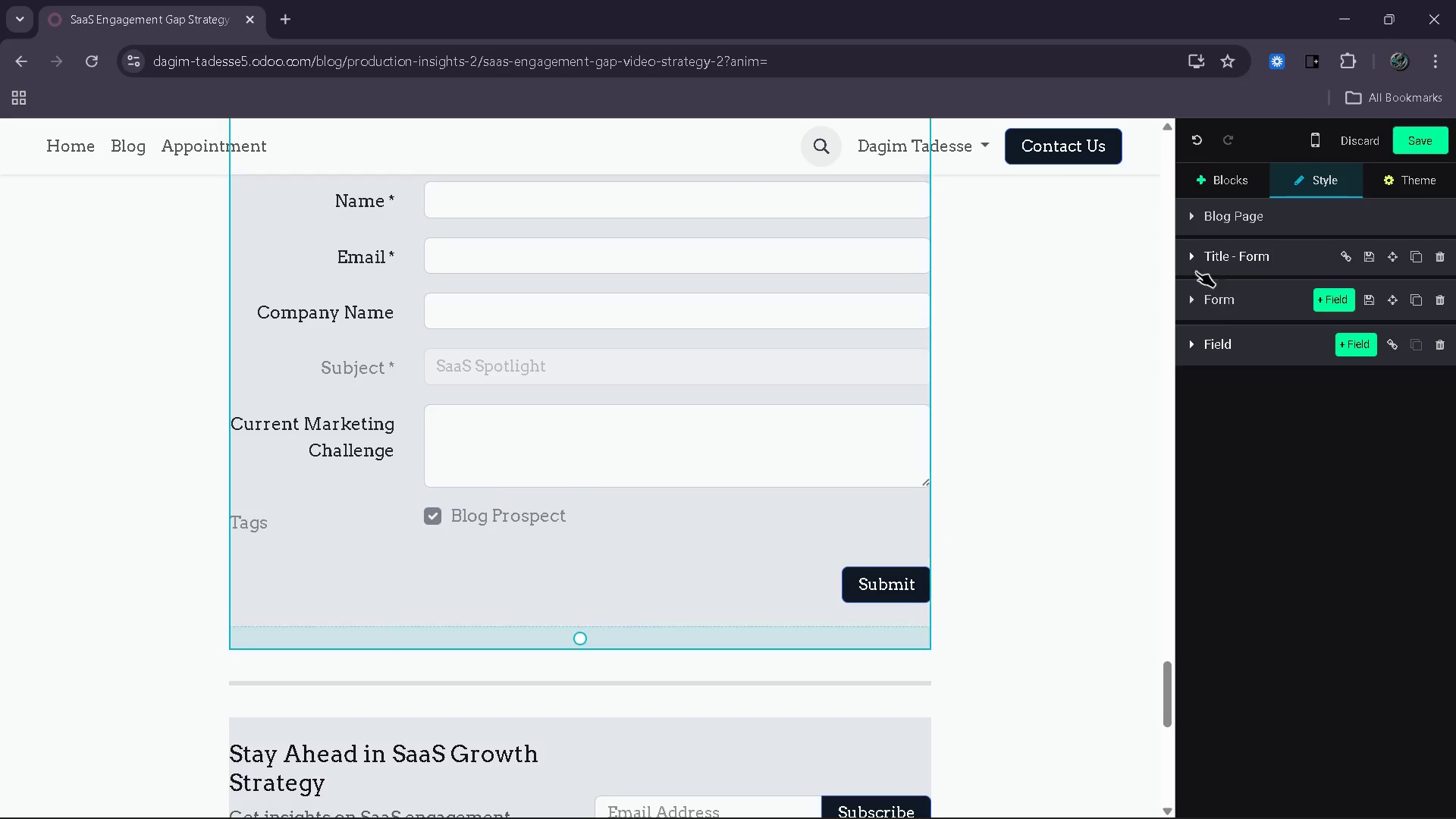 
left_click([1196, 256])
 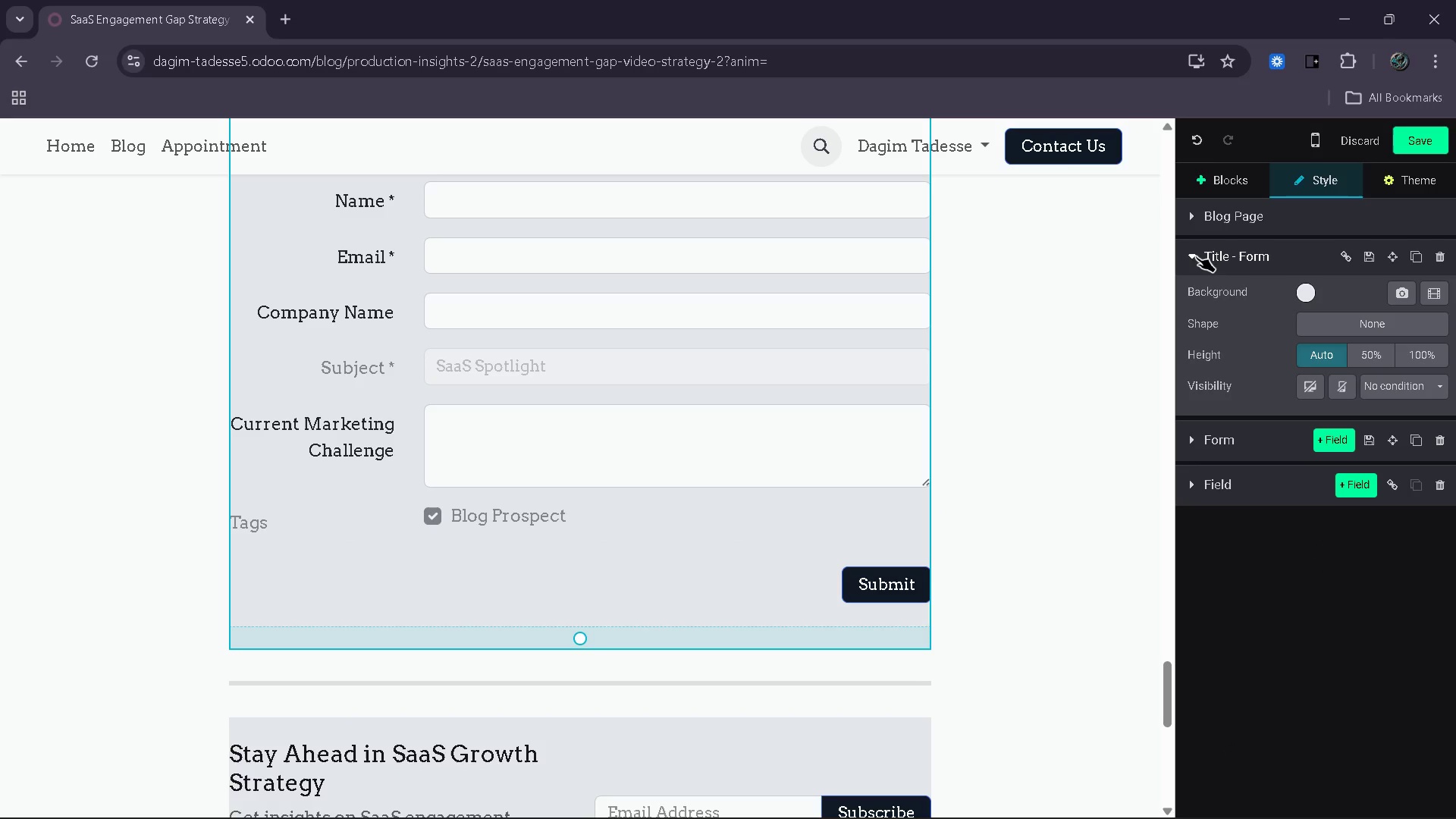 
left_click([1196, 256])
 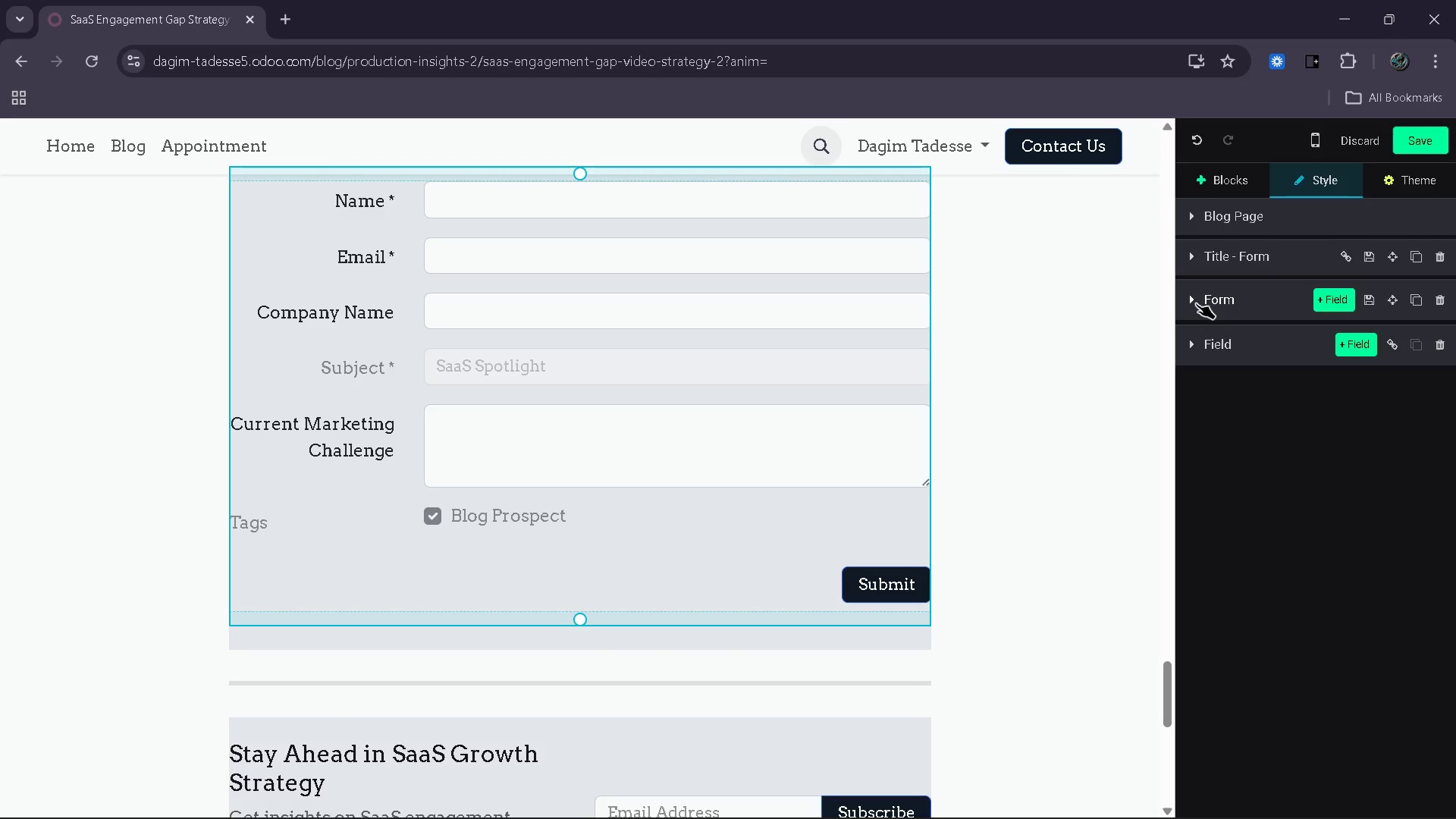 
left_click([1196, 303])
 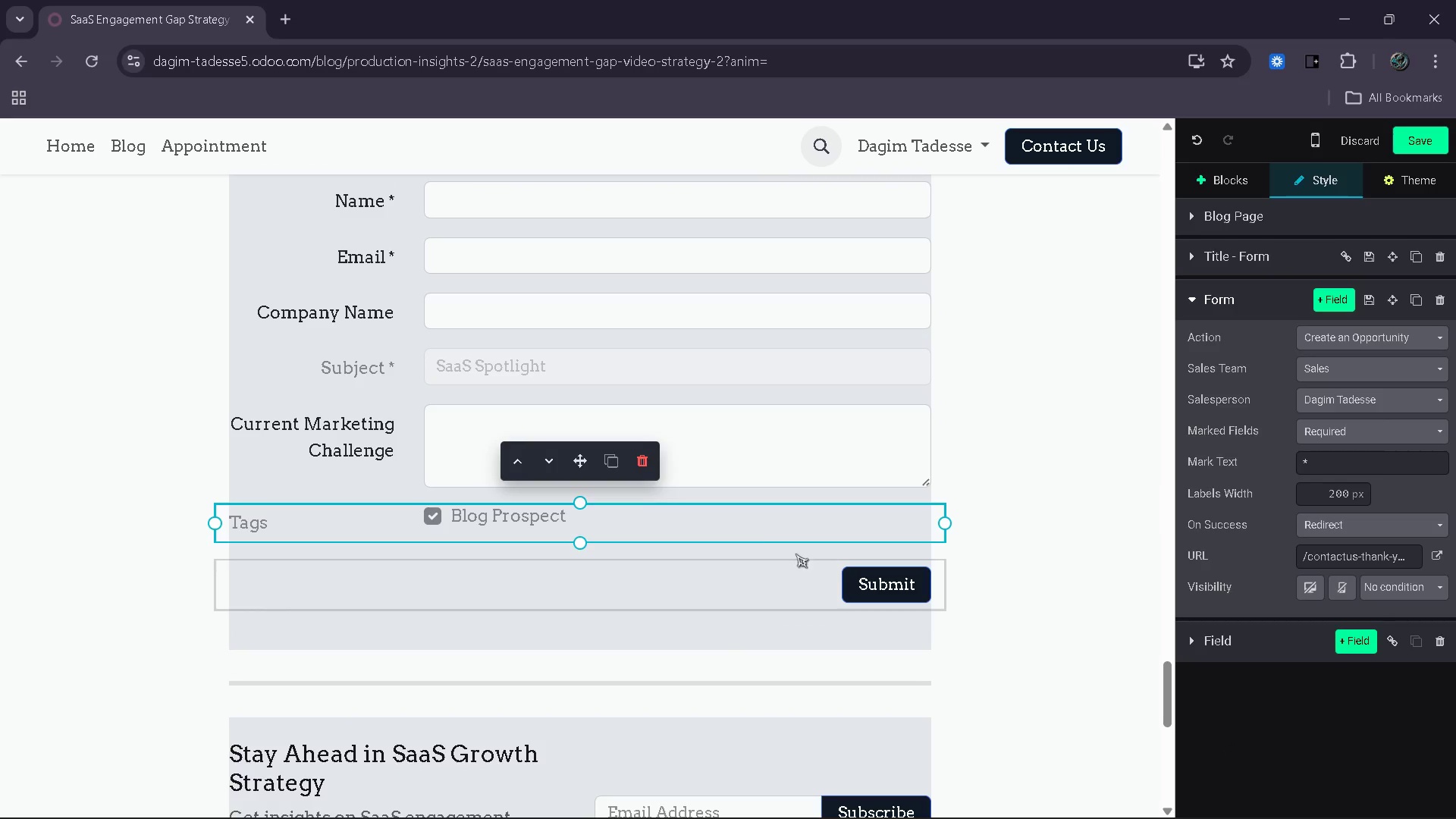 
wait(7.47)
 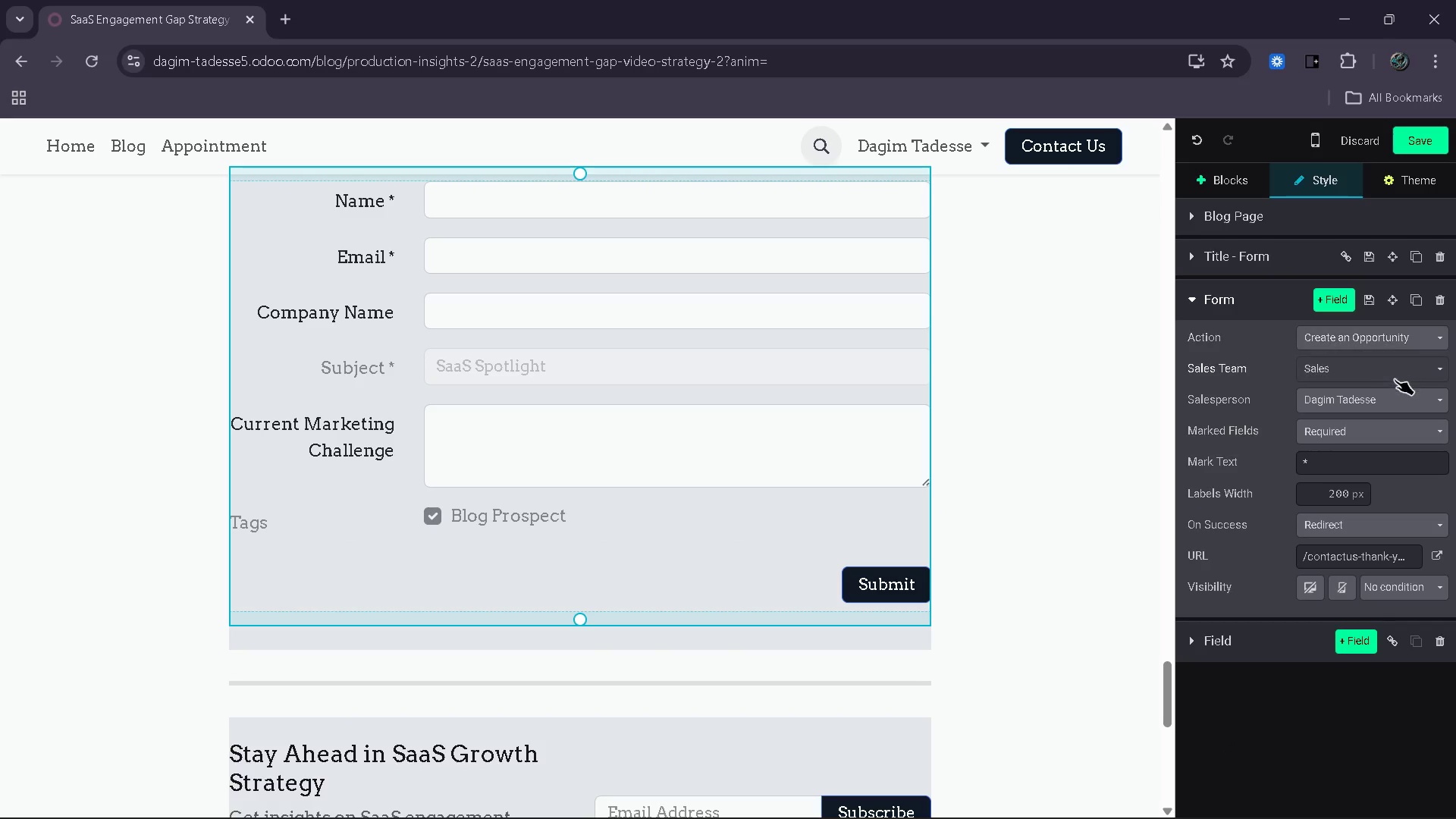 
scroll: coordinate [867, 441], scroll_direction: down, amount: 3.0
 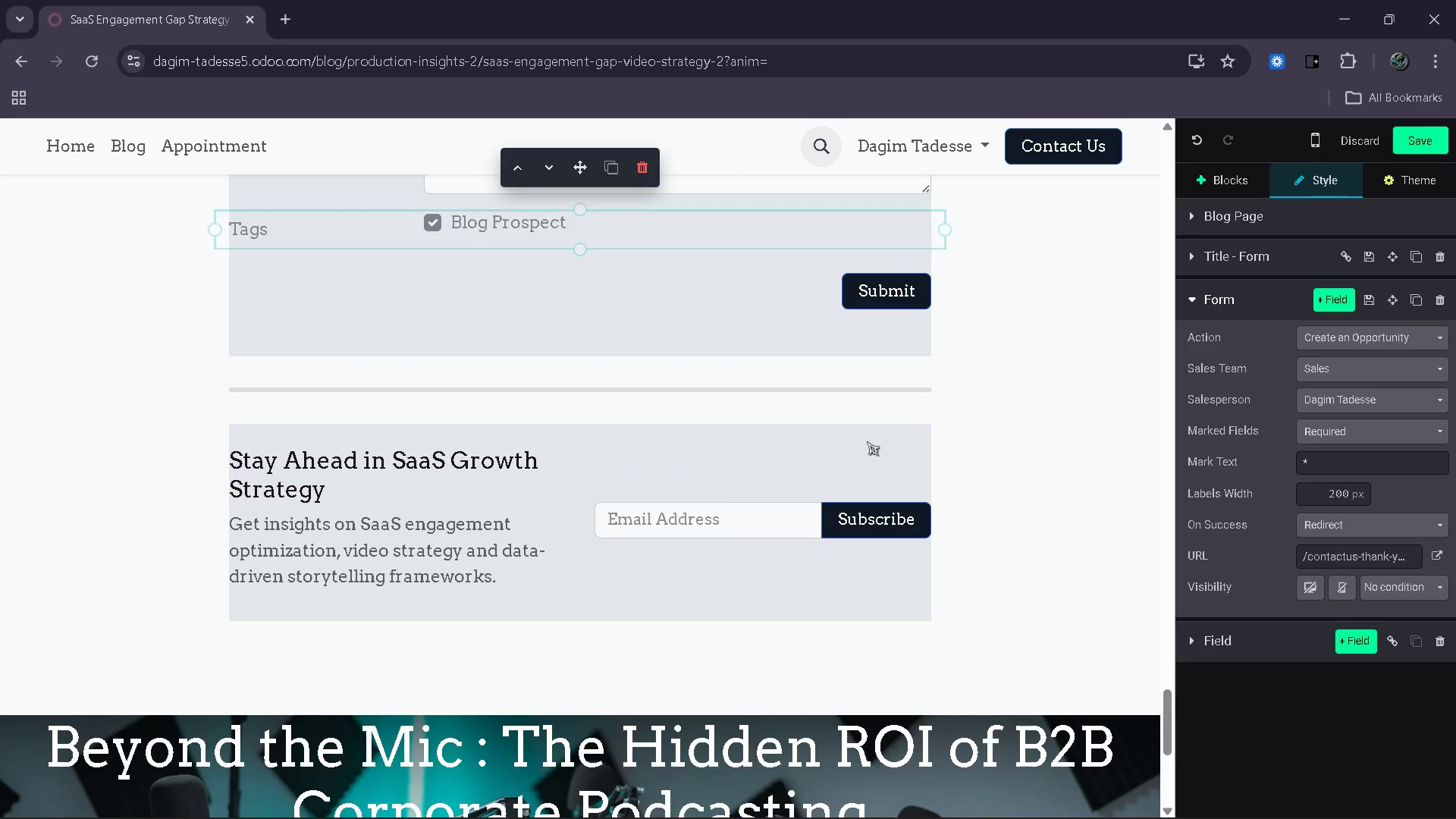 
scroll: coordinate [867, 441], scroll_direction: up, amount: 3.0
 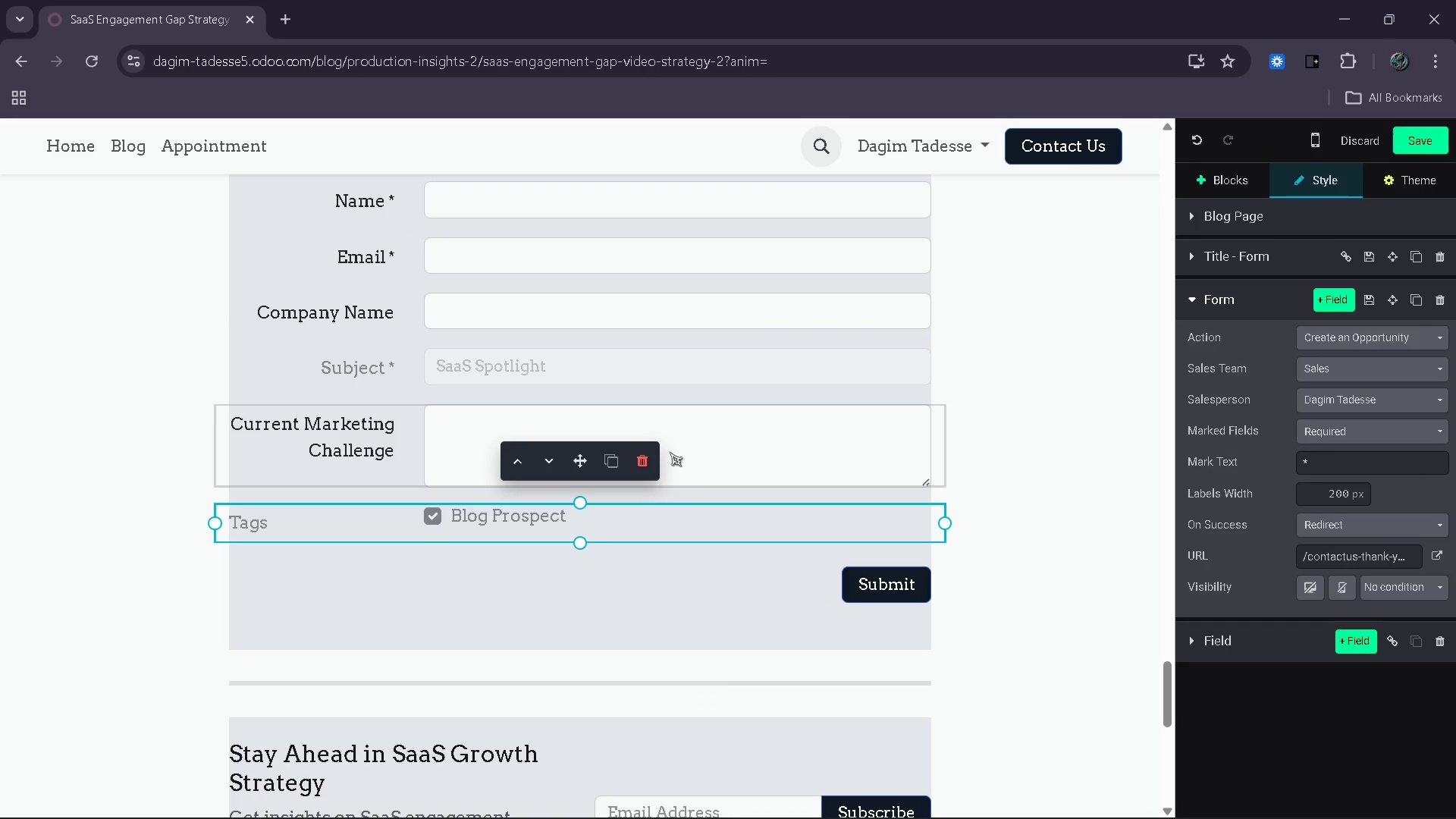 
left_click([670, 452])
 